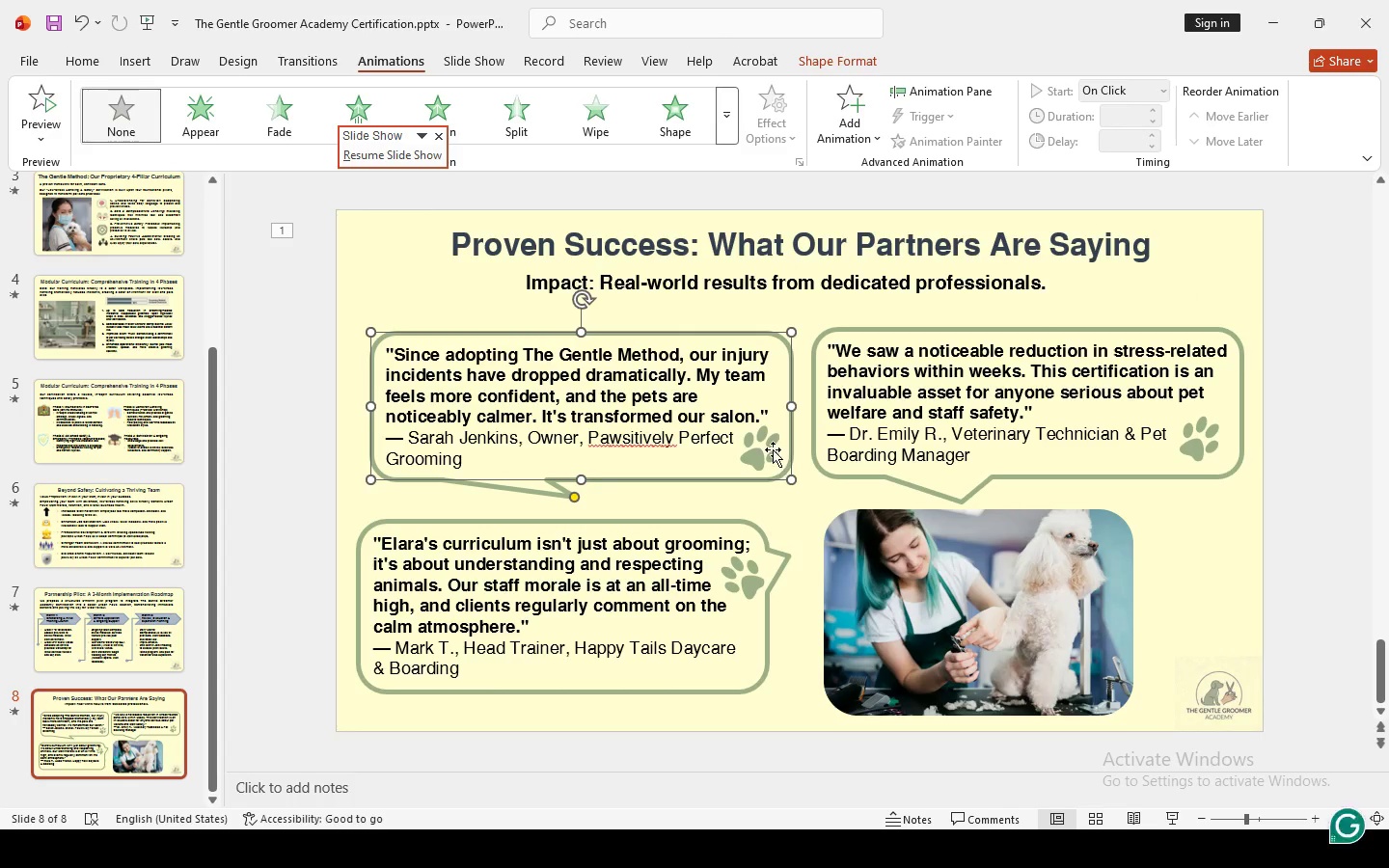 
left_click([773, 449])
 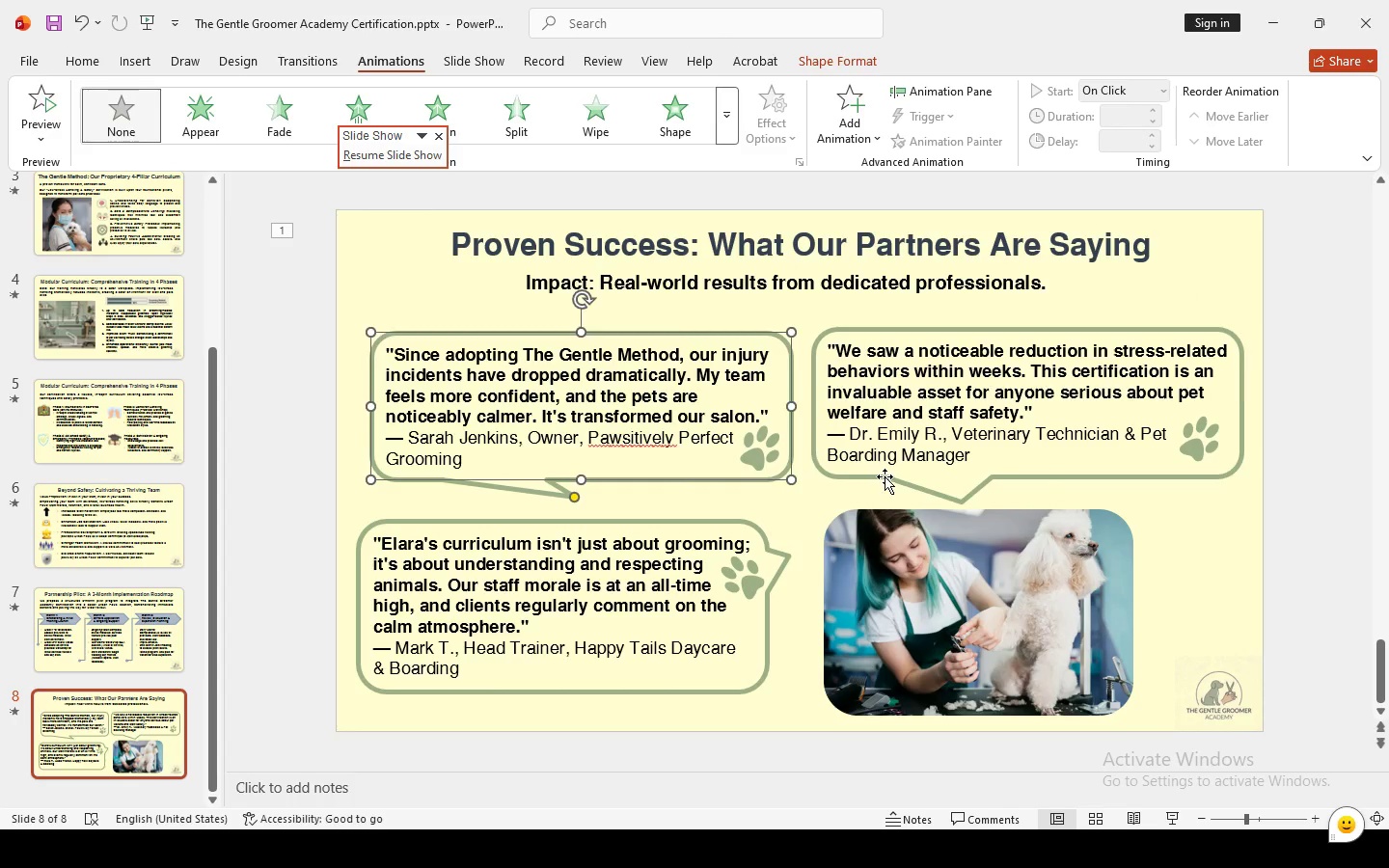 
left_click([885, 476])
 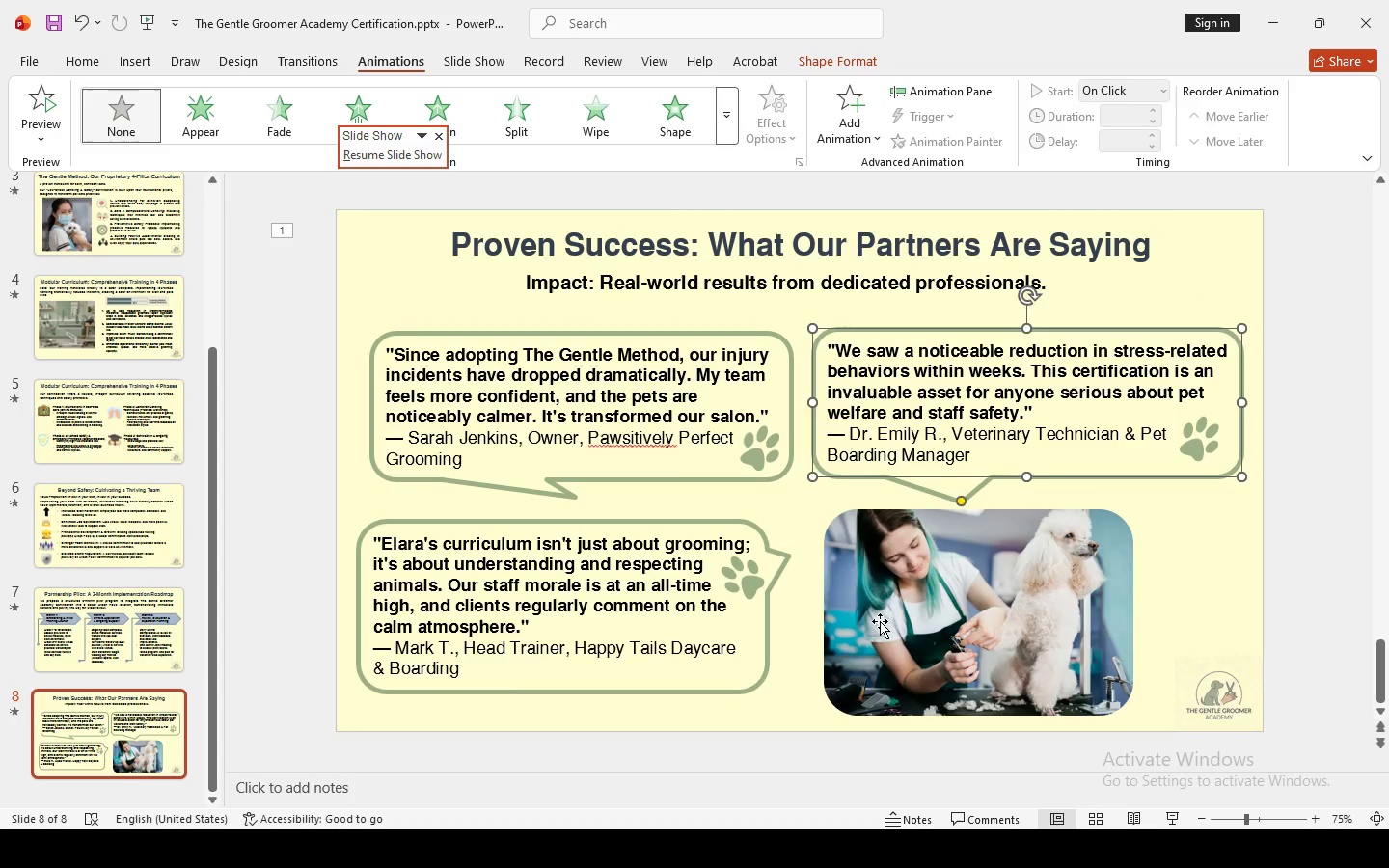 
left_click([879, 620])
 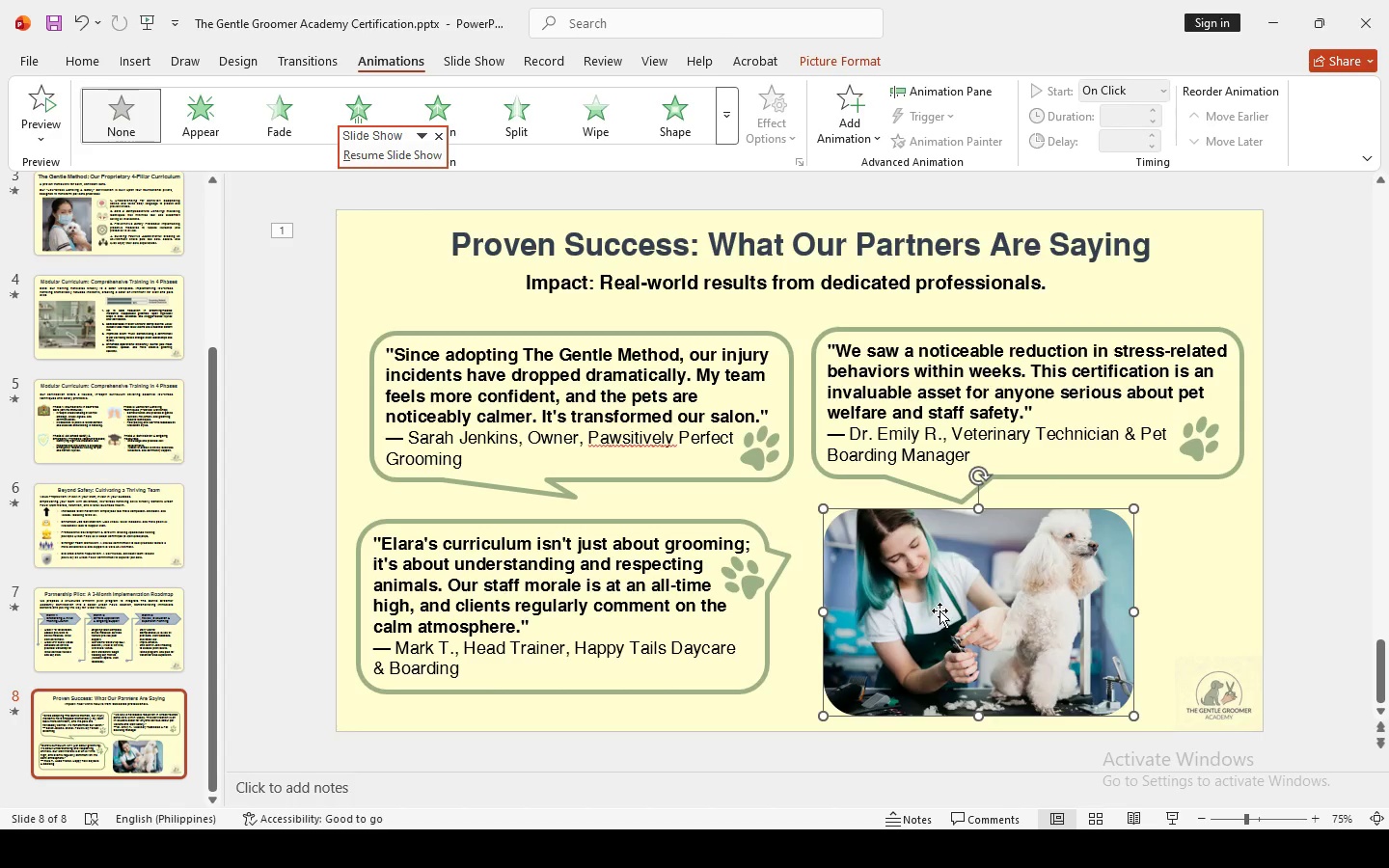 
left_click_drag(start_coordinate=[939, 609], to_coordinate=[937, 604])
 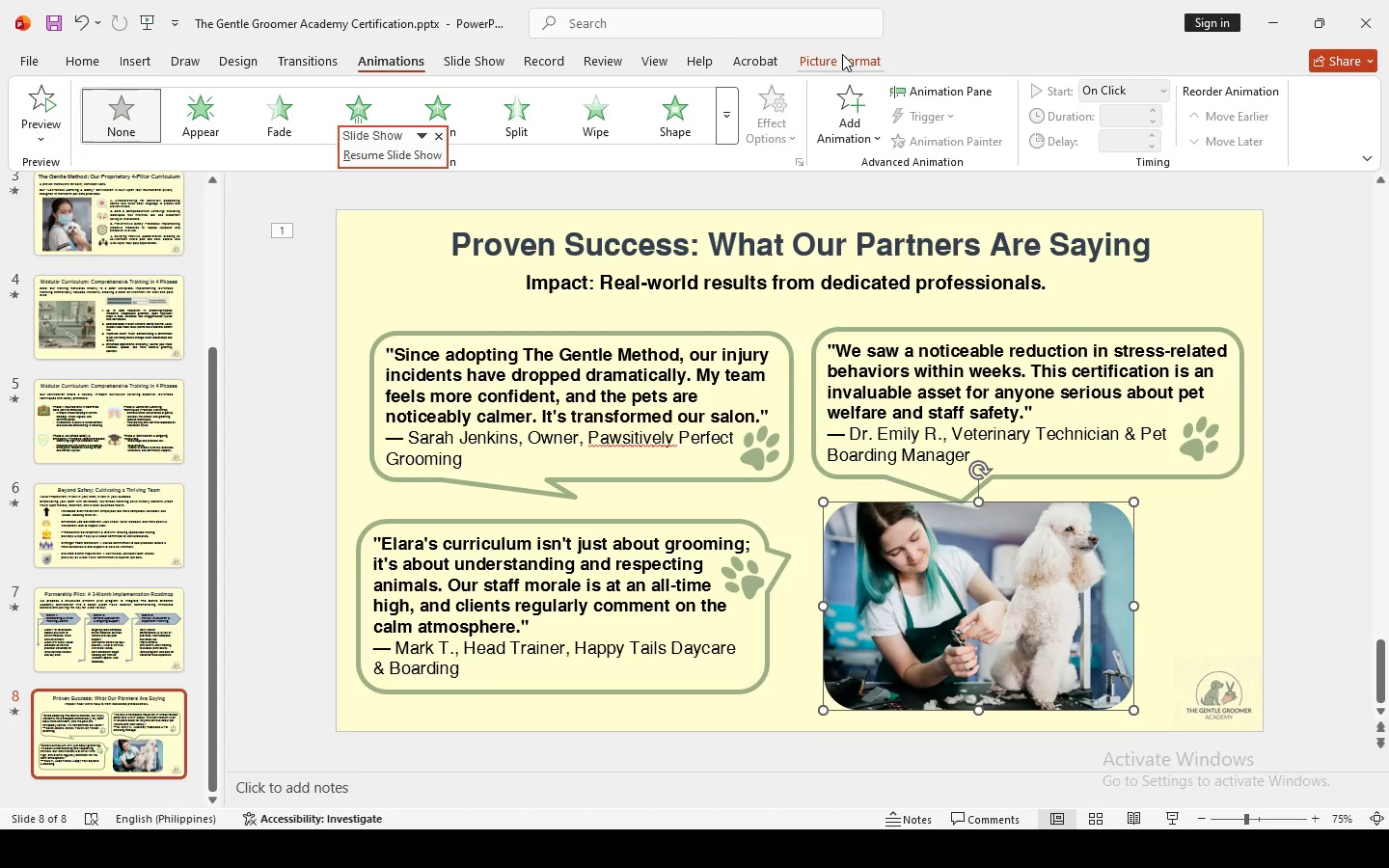 
left_click([844, 54])
 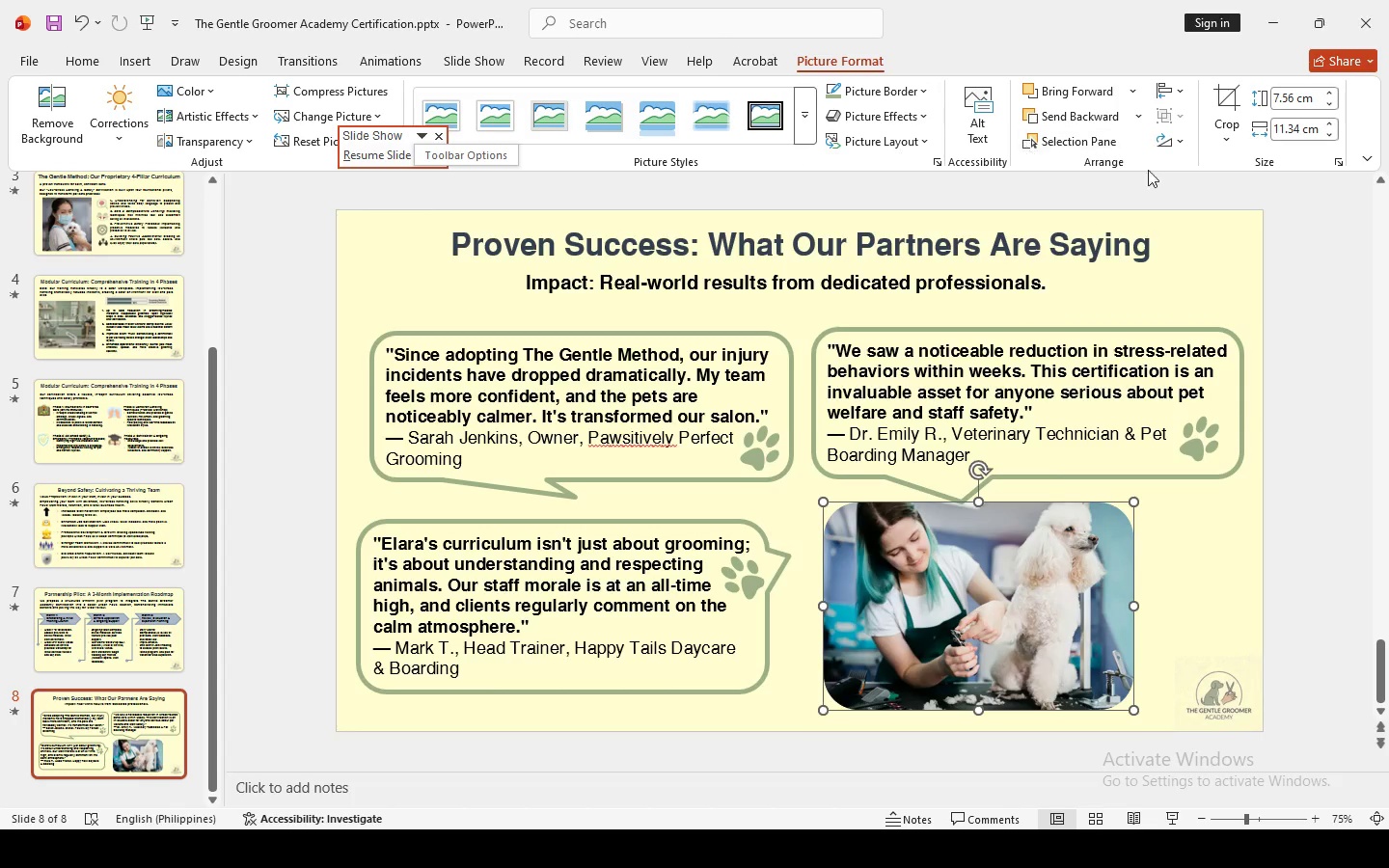 
left_click([1234, 136])
 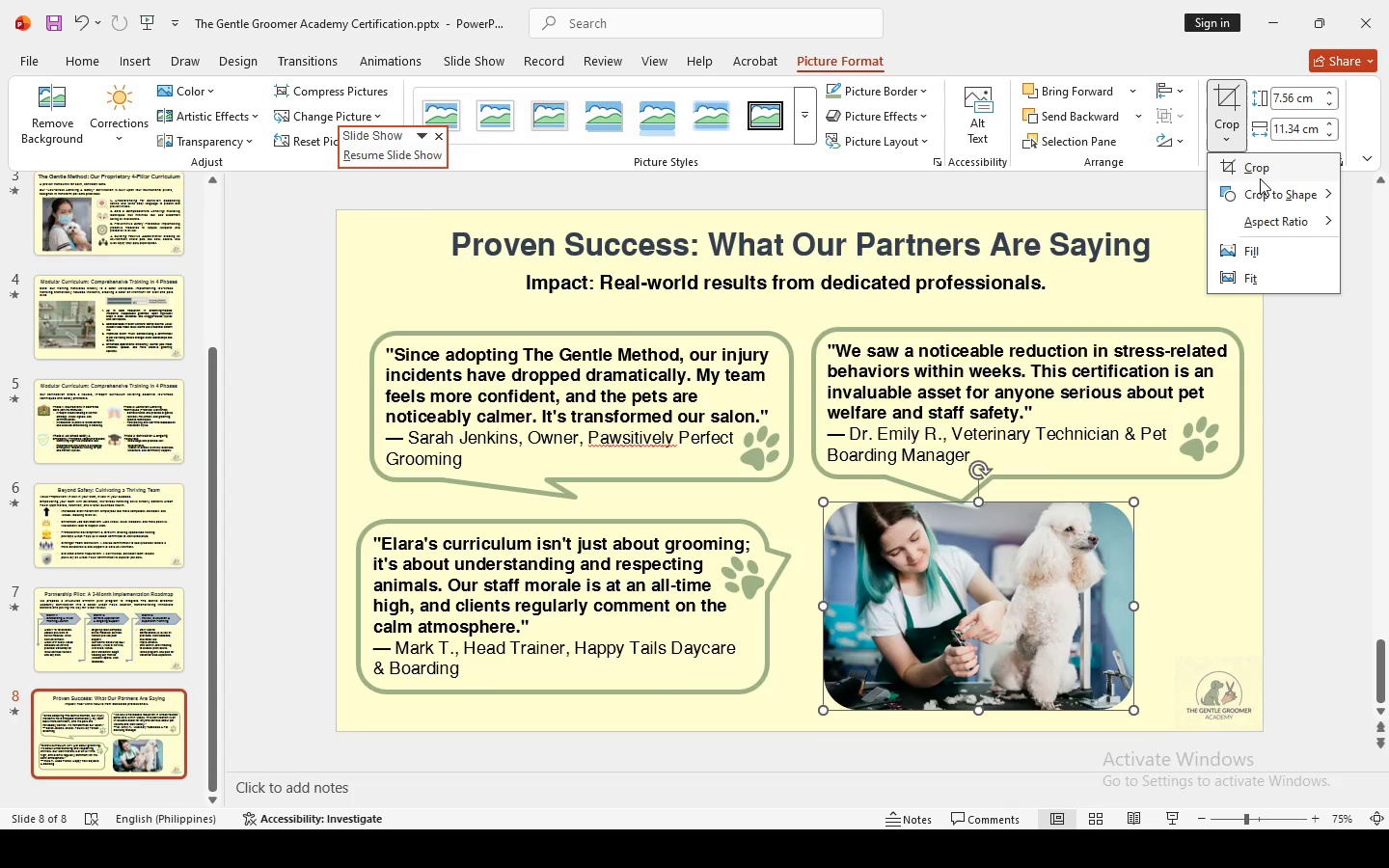 
left_click([1260, 178])
 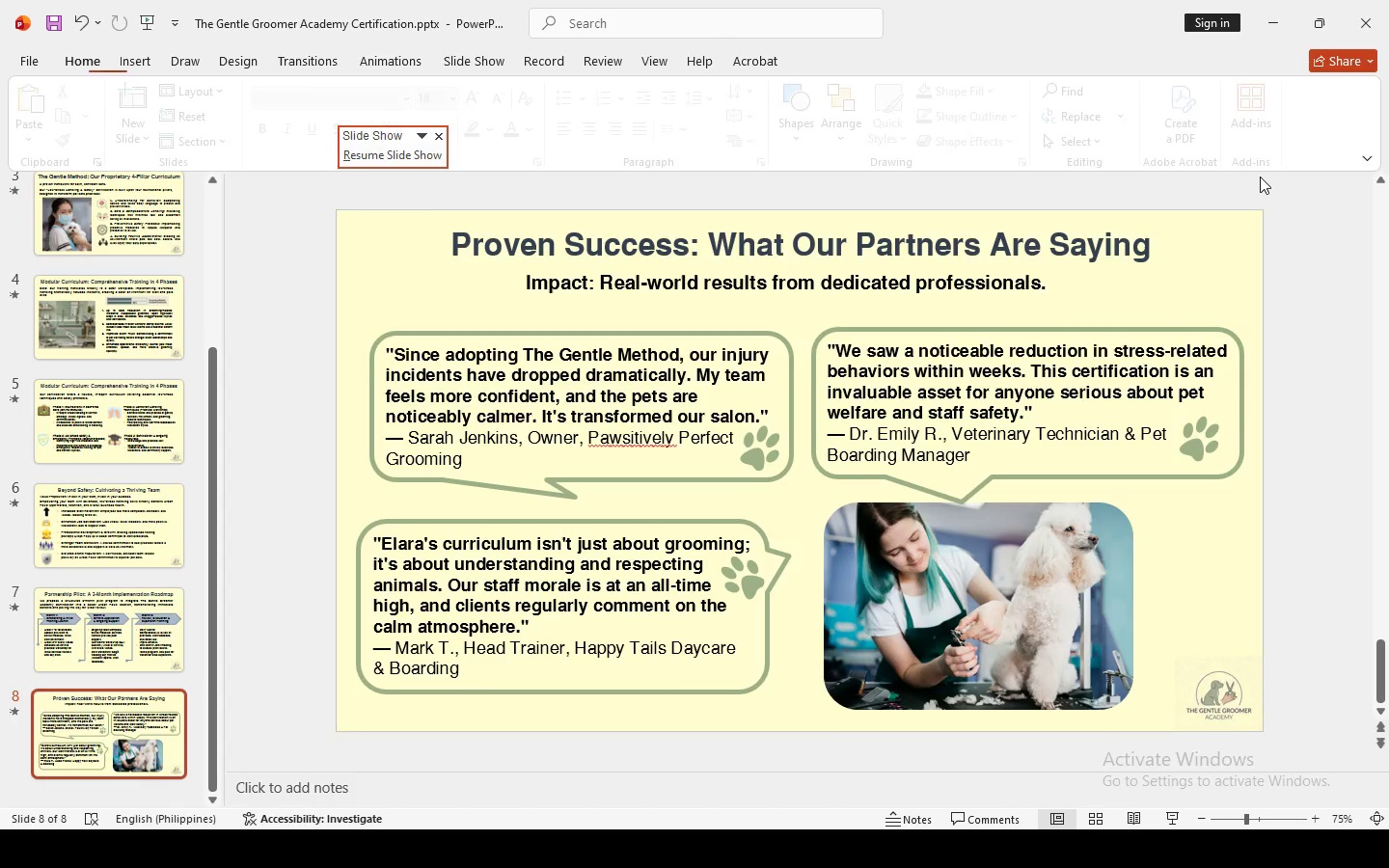 
double_click([1260, 176])
 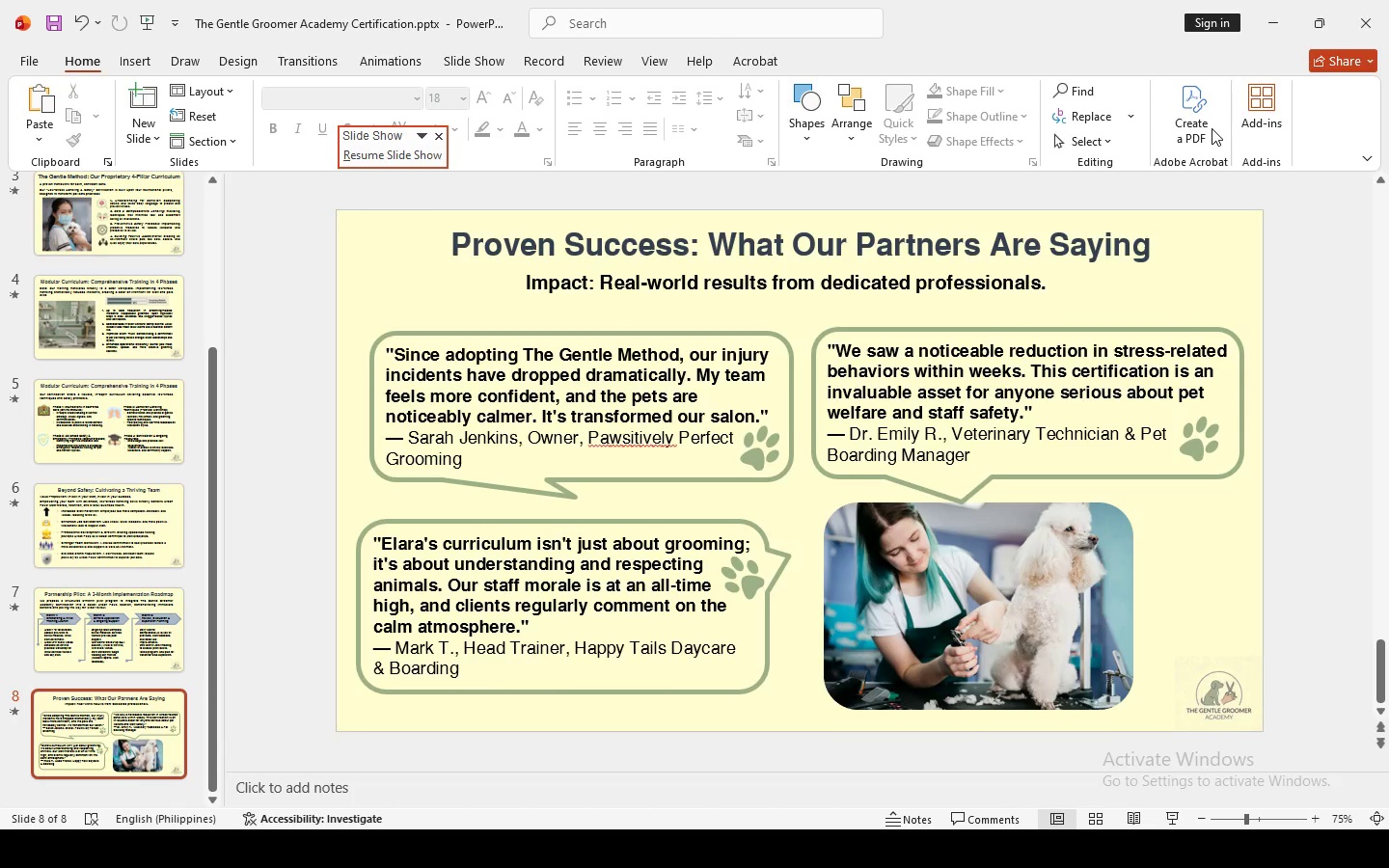 
left_click_drag(start_coordinate=[1212, 128], to_coordinate=[1244, 256])
 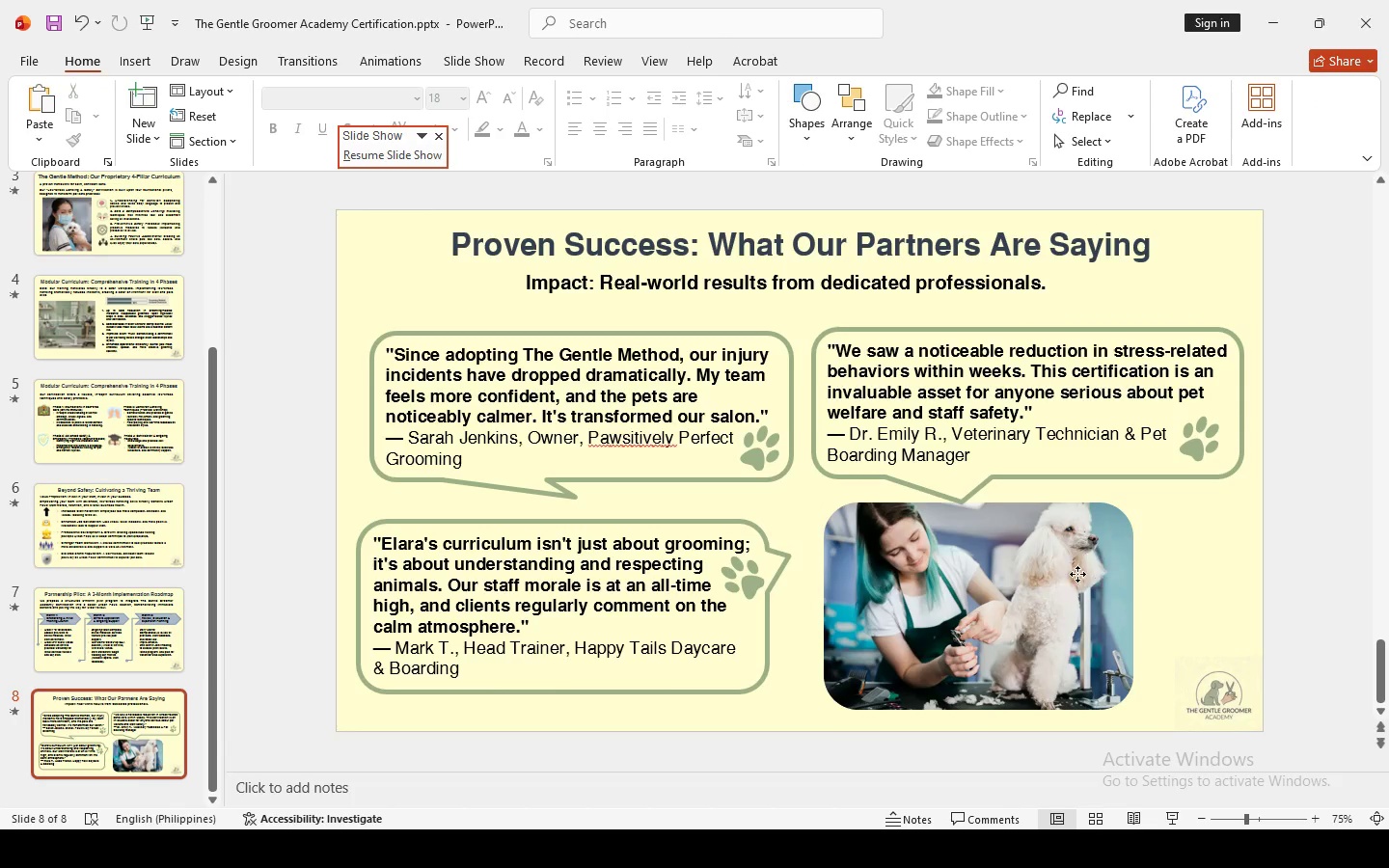 
left_click([1077, 574])
 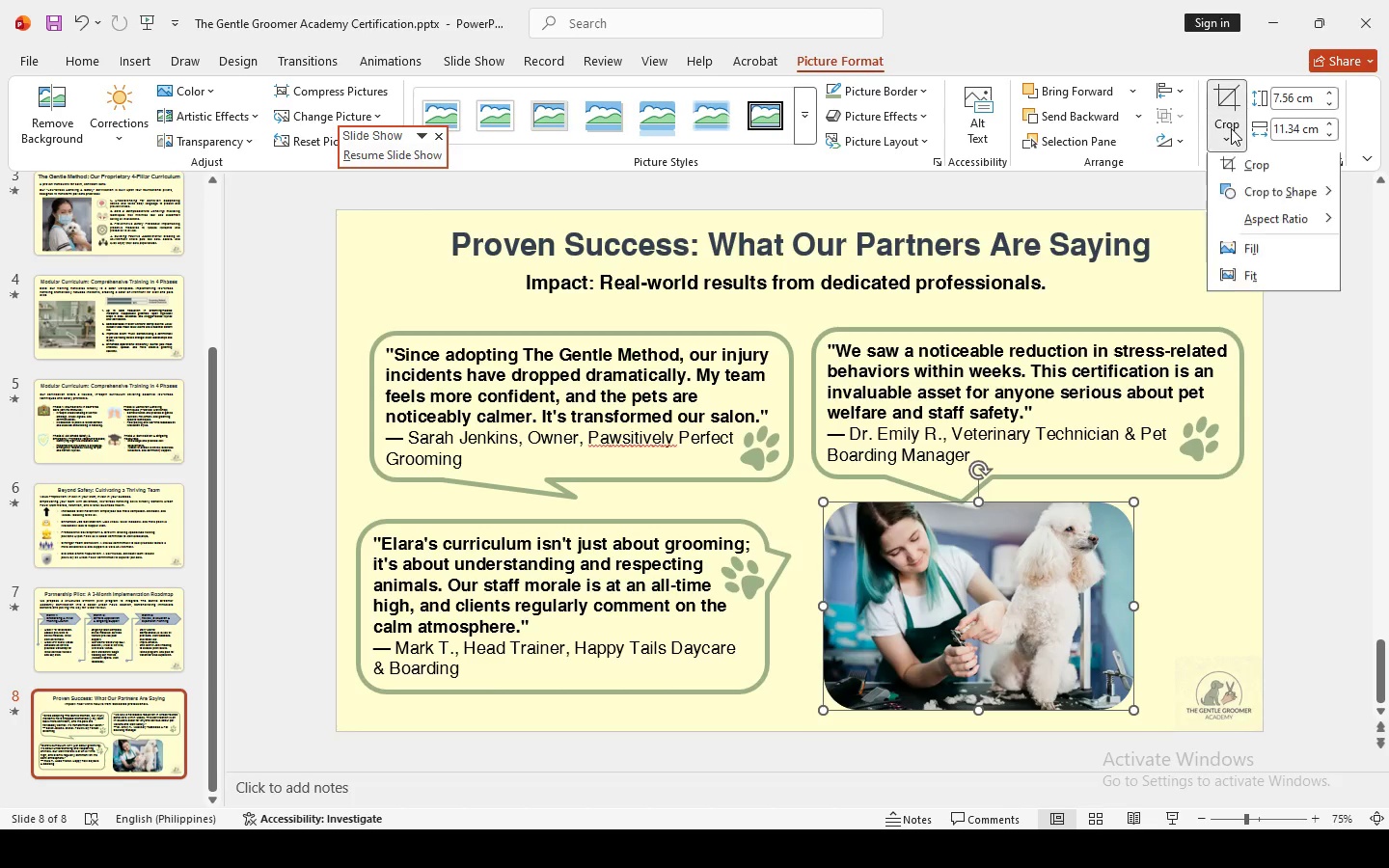 
left_click([1231, 128])
 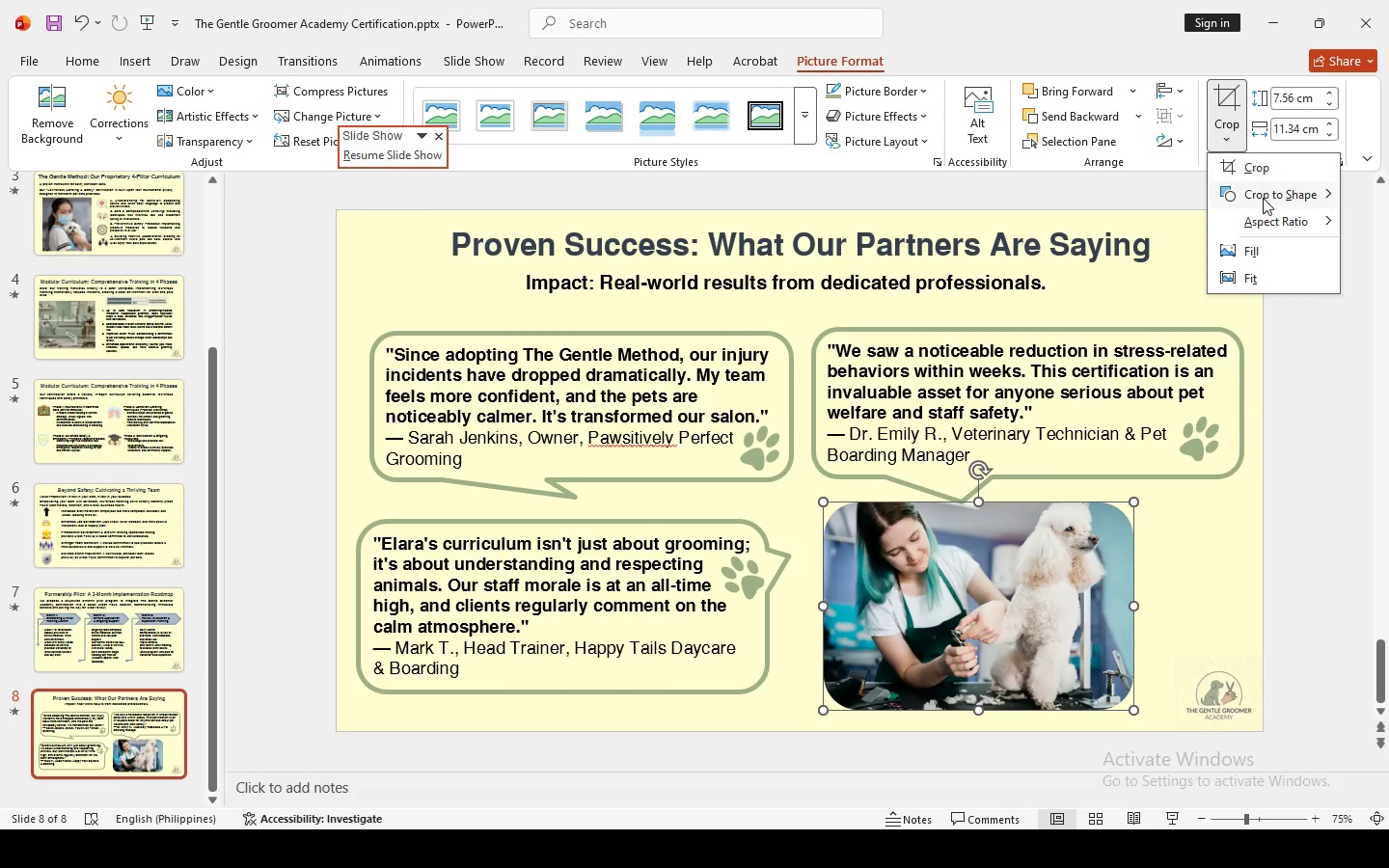 
left_click([1263, 198])
 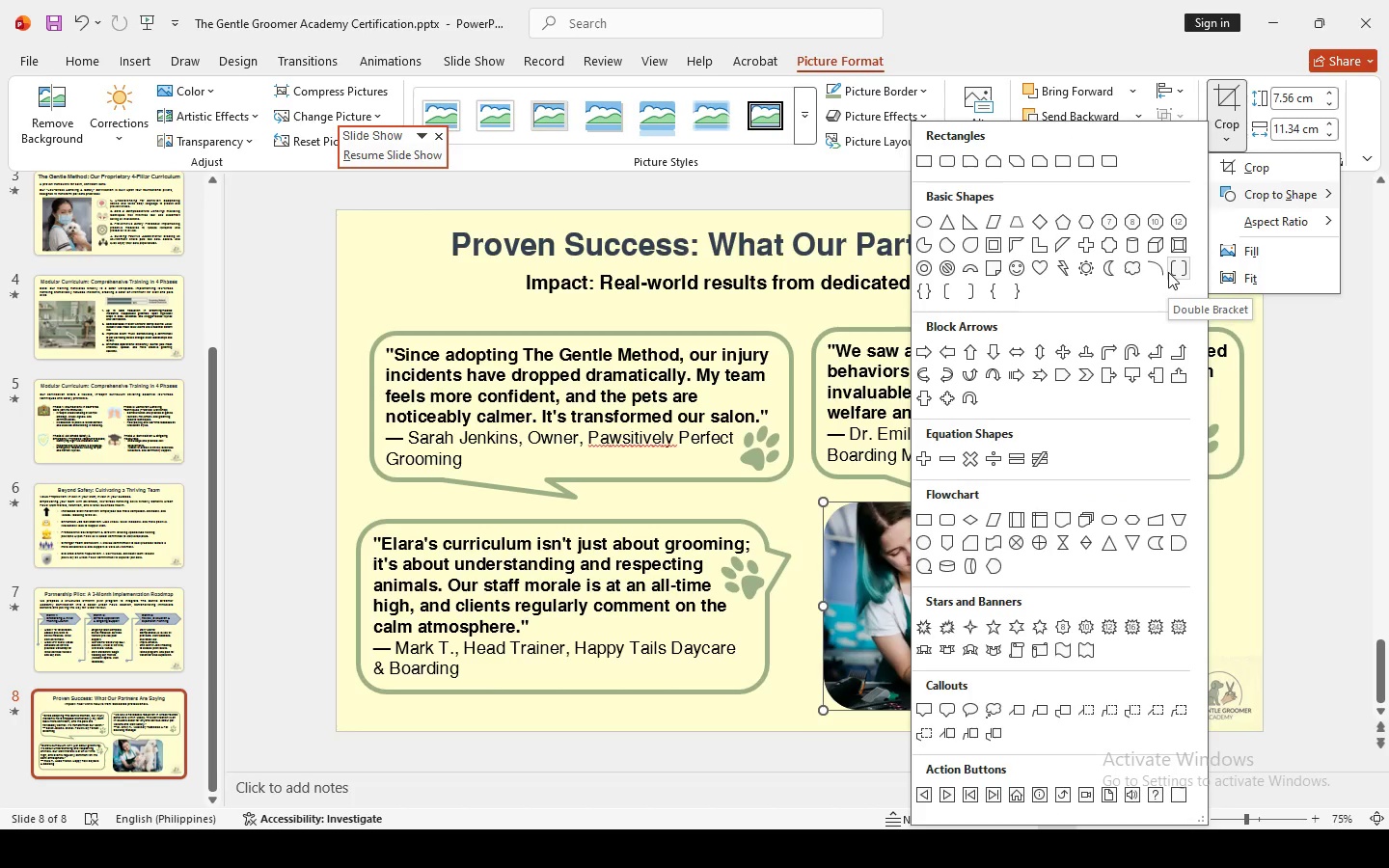 
wait(8.51)
 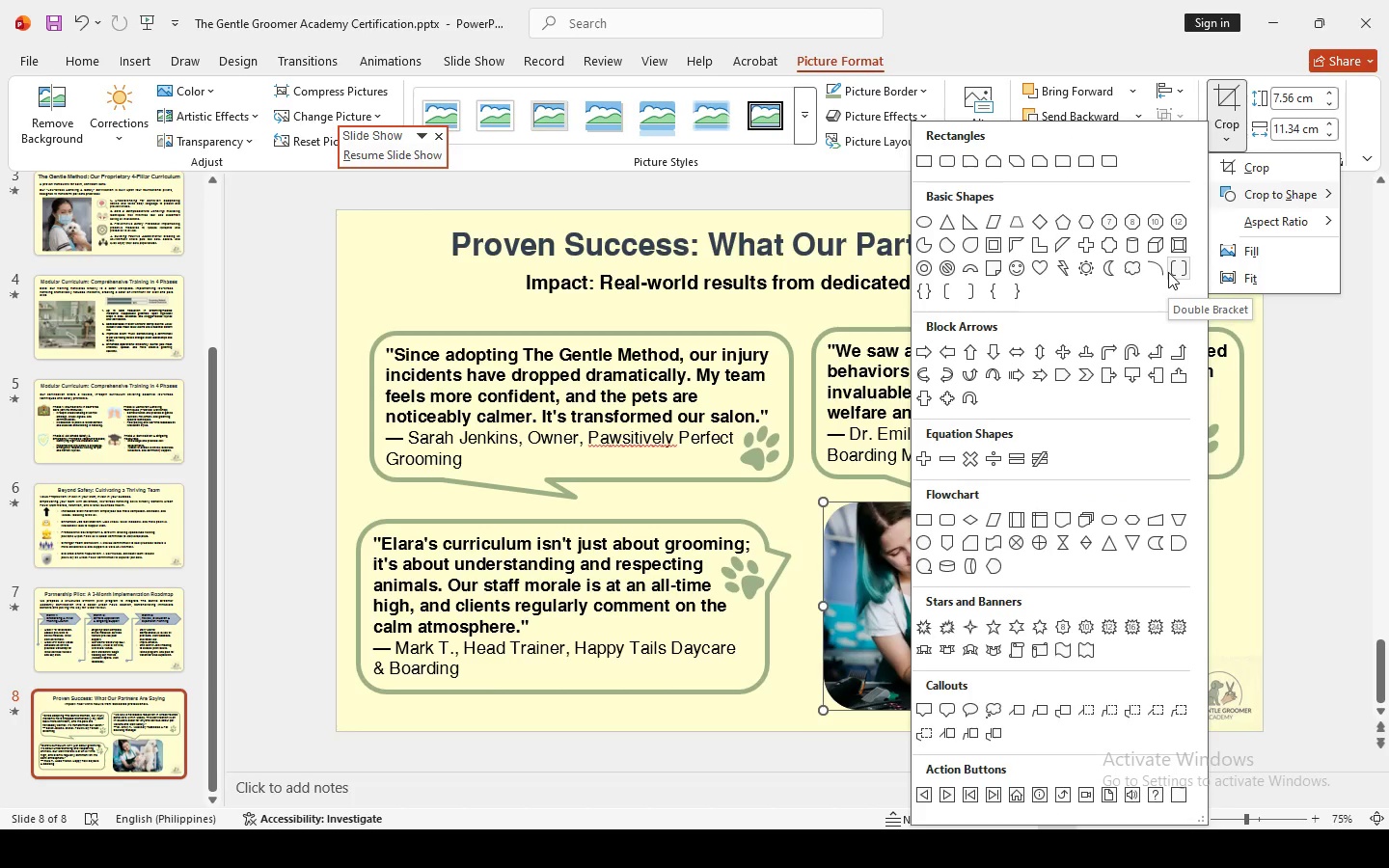 
left_click([1125, 268])
 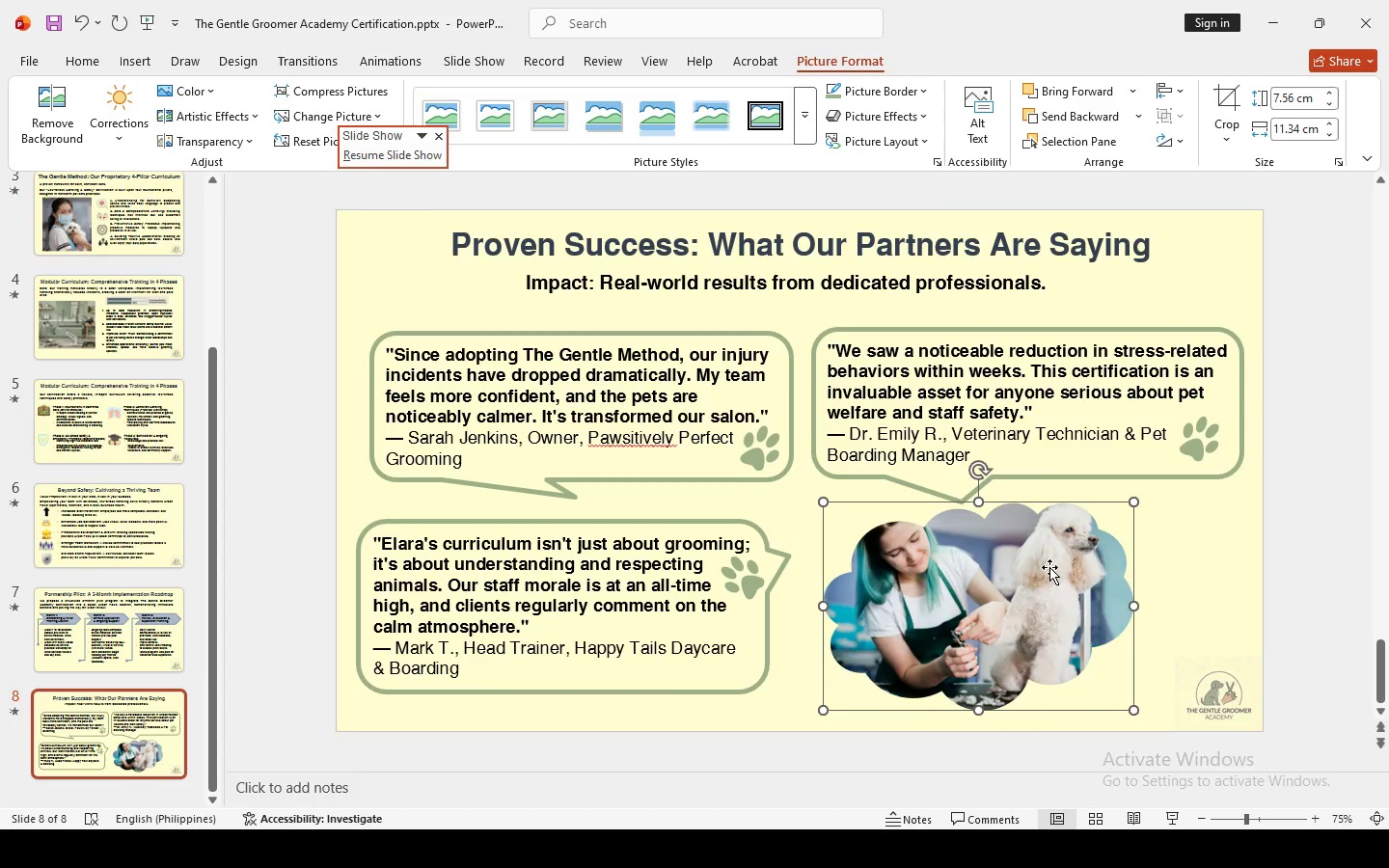 
left_click_drag(start_coordinate=[1047, 567], to_coordinate=[1003, 558])
 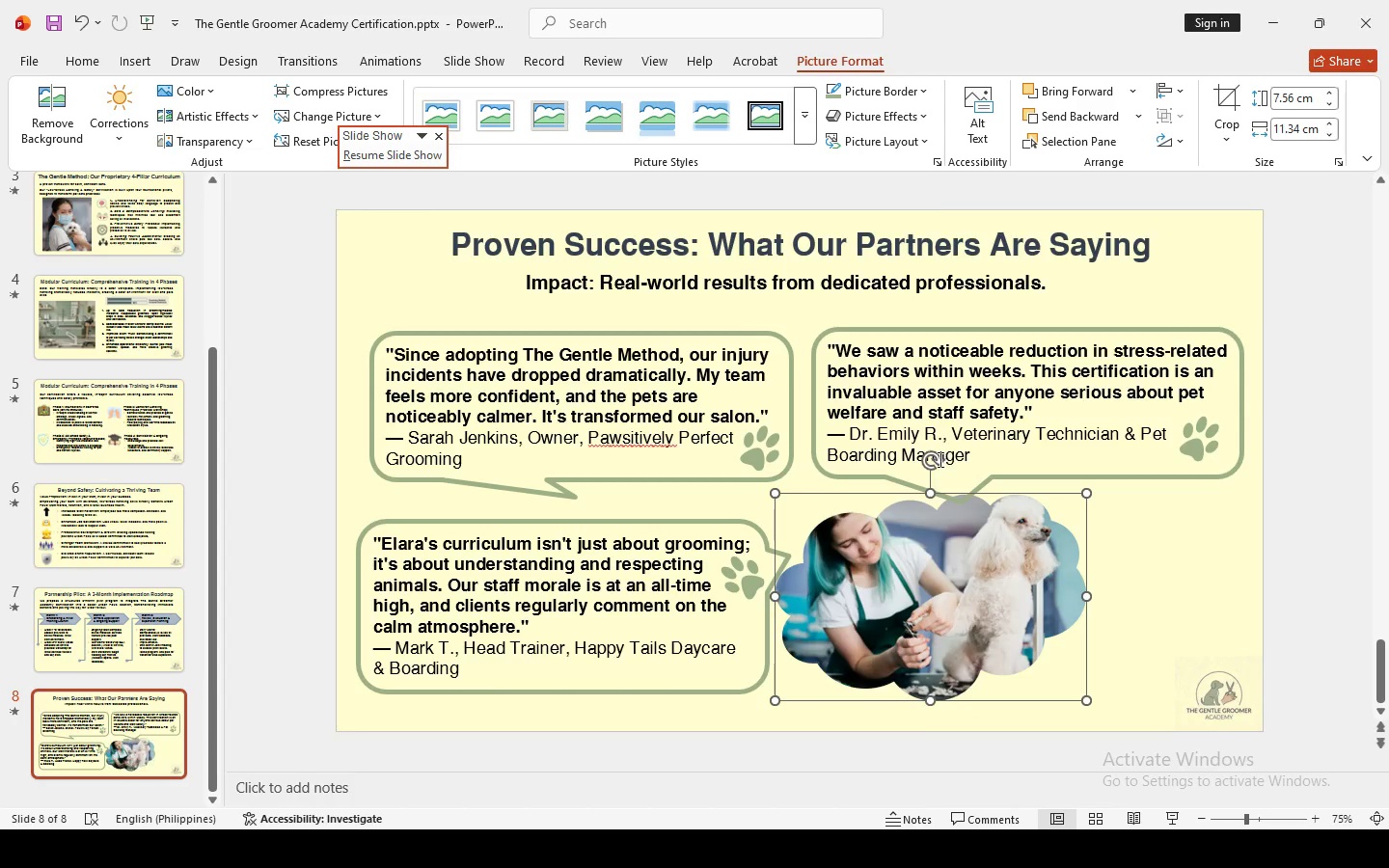 
left_click_drag(start_coordinate=[937, 459], to_coordinate=[962, 468])
 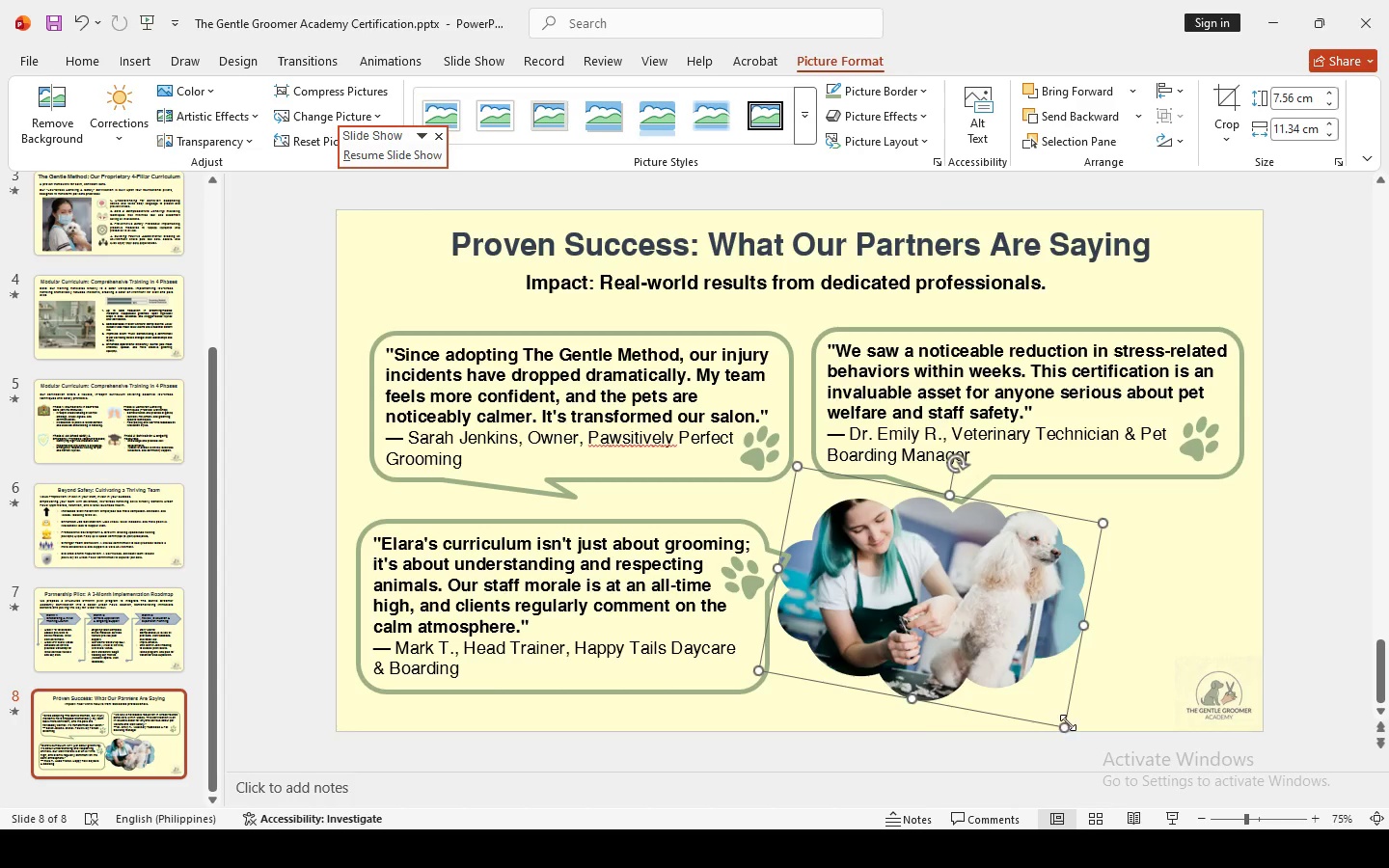 
left_click_drag(start_coordinate=[1065, 725], to_coordinate=[1103, 722])
 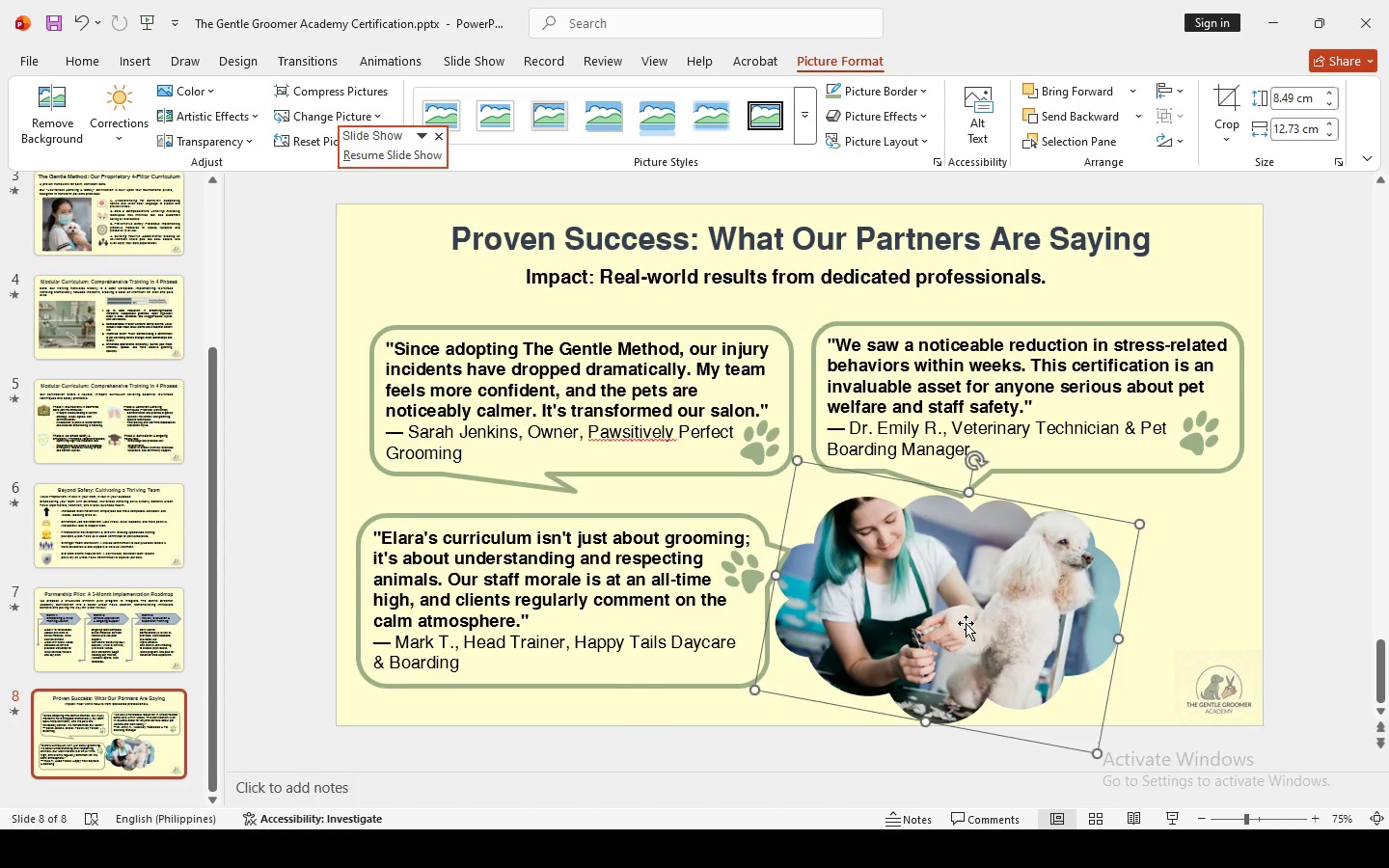 
left_click_drag(start_coordinate=[966, 620], to_coordinate=[959, 596])
 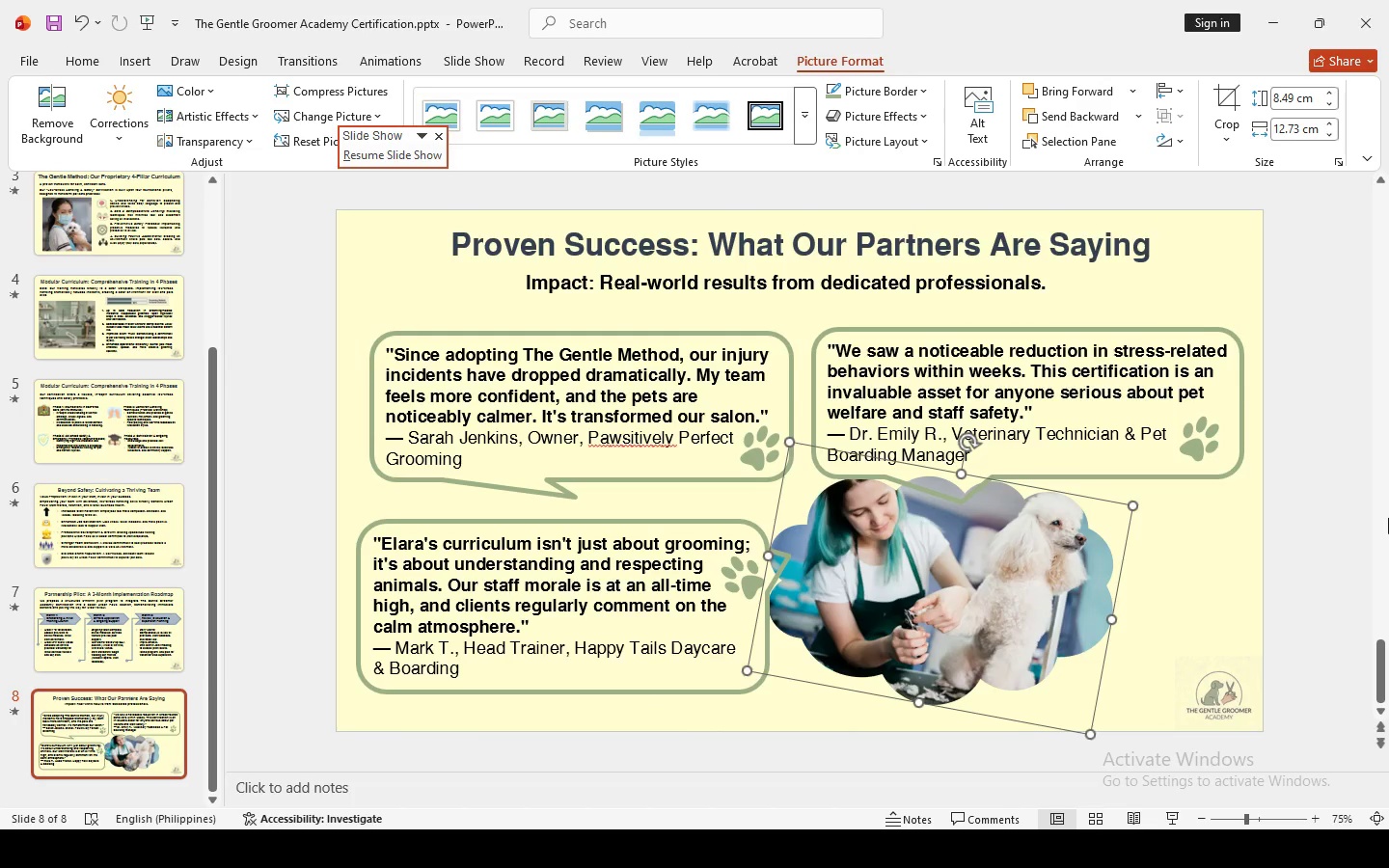 
left_click([1388, 518])
 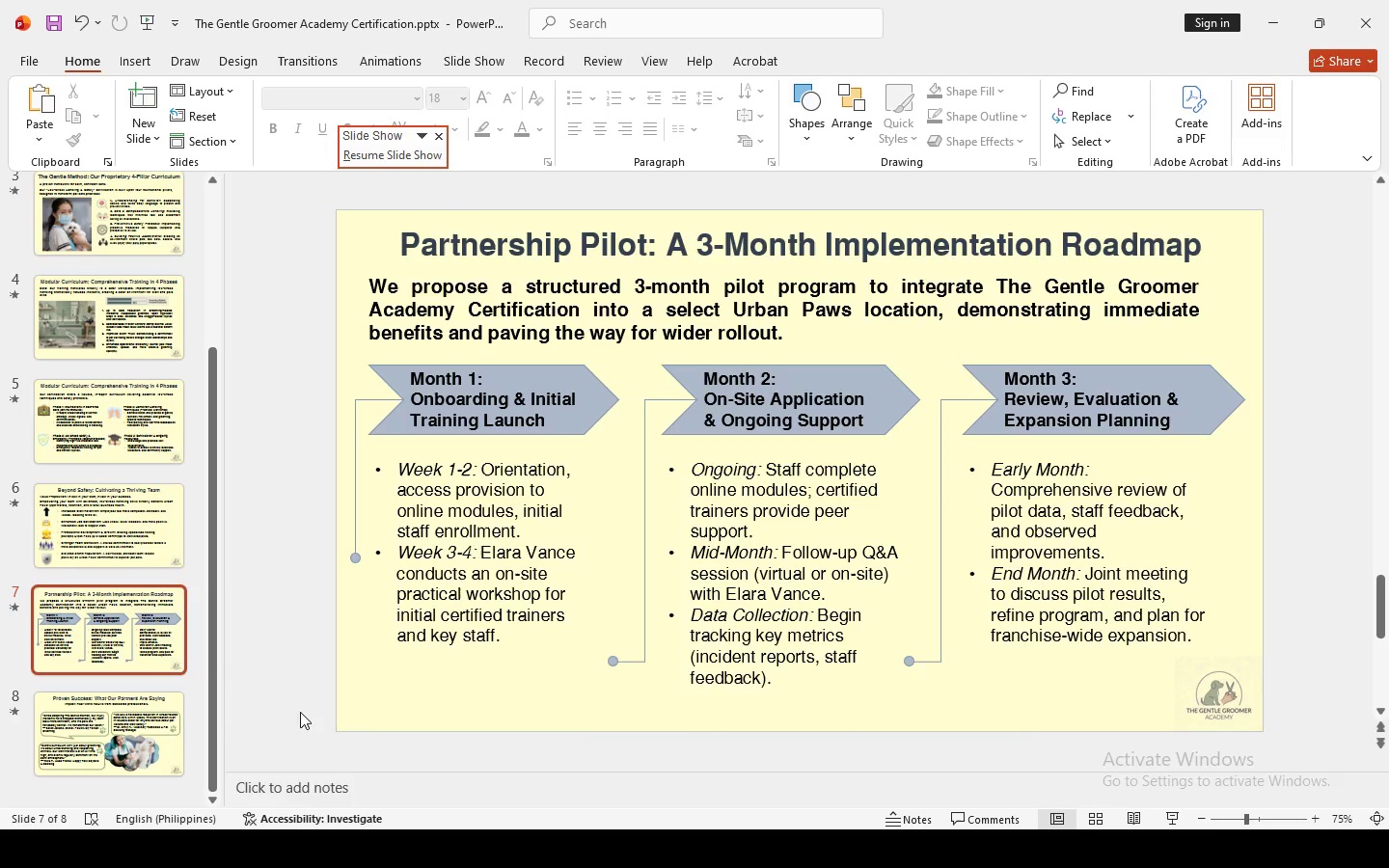 
left_click([187, 736])
 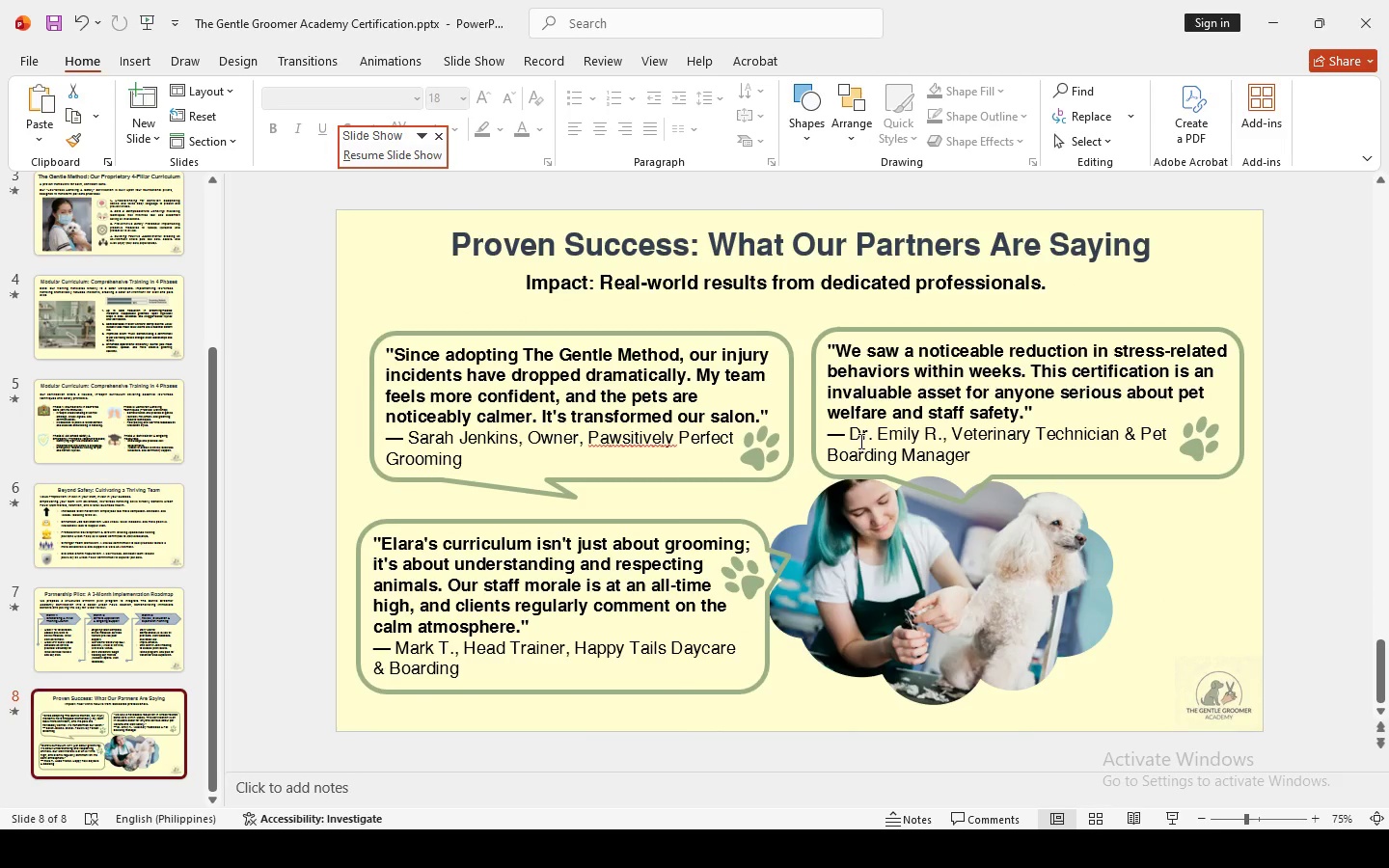 
left_click([875, 508])
 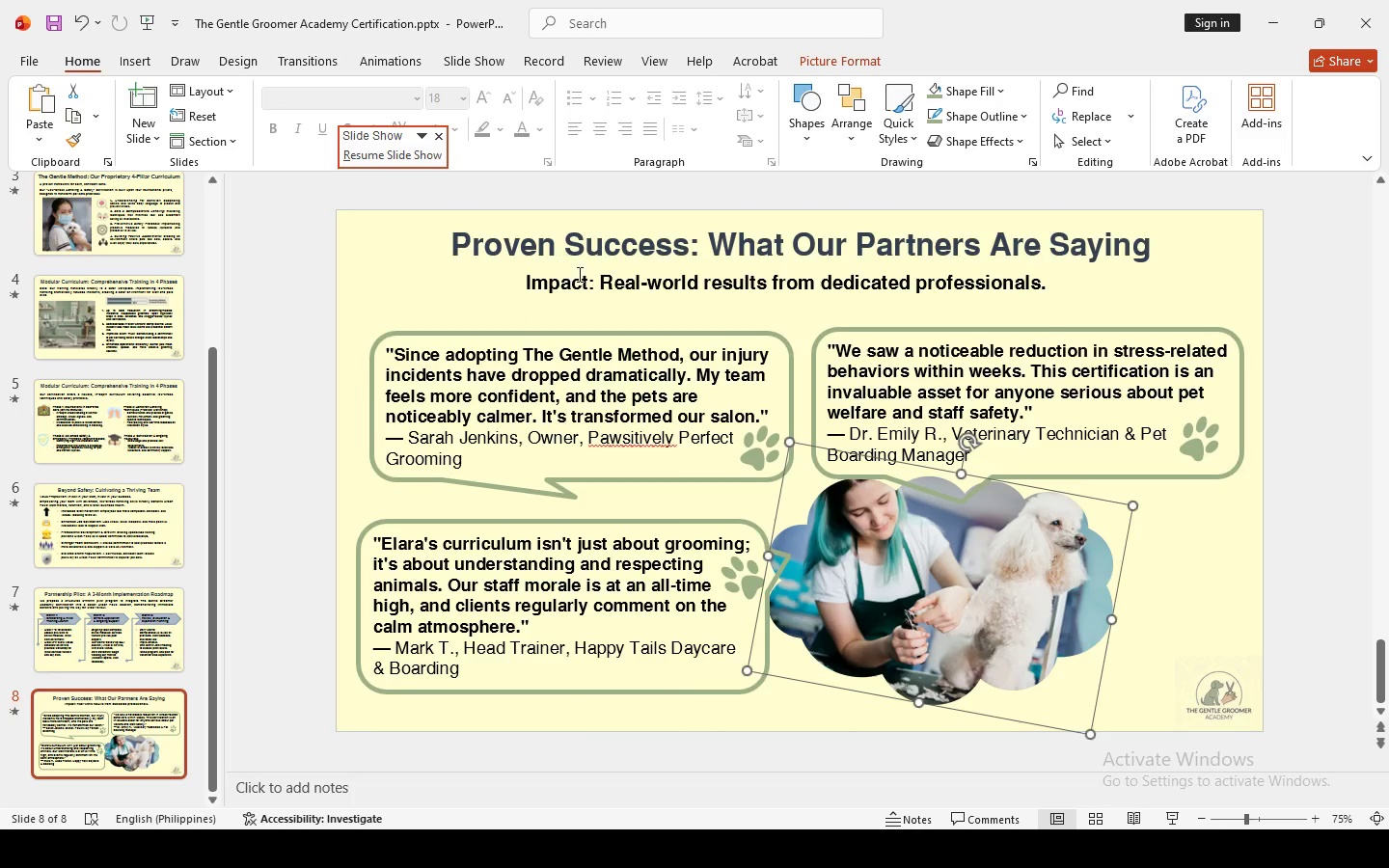 
left_click([579, 274])
 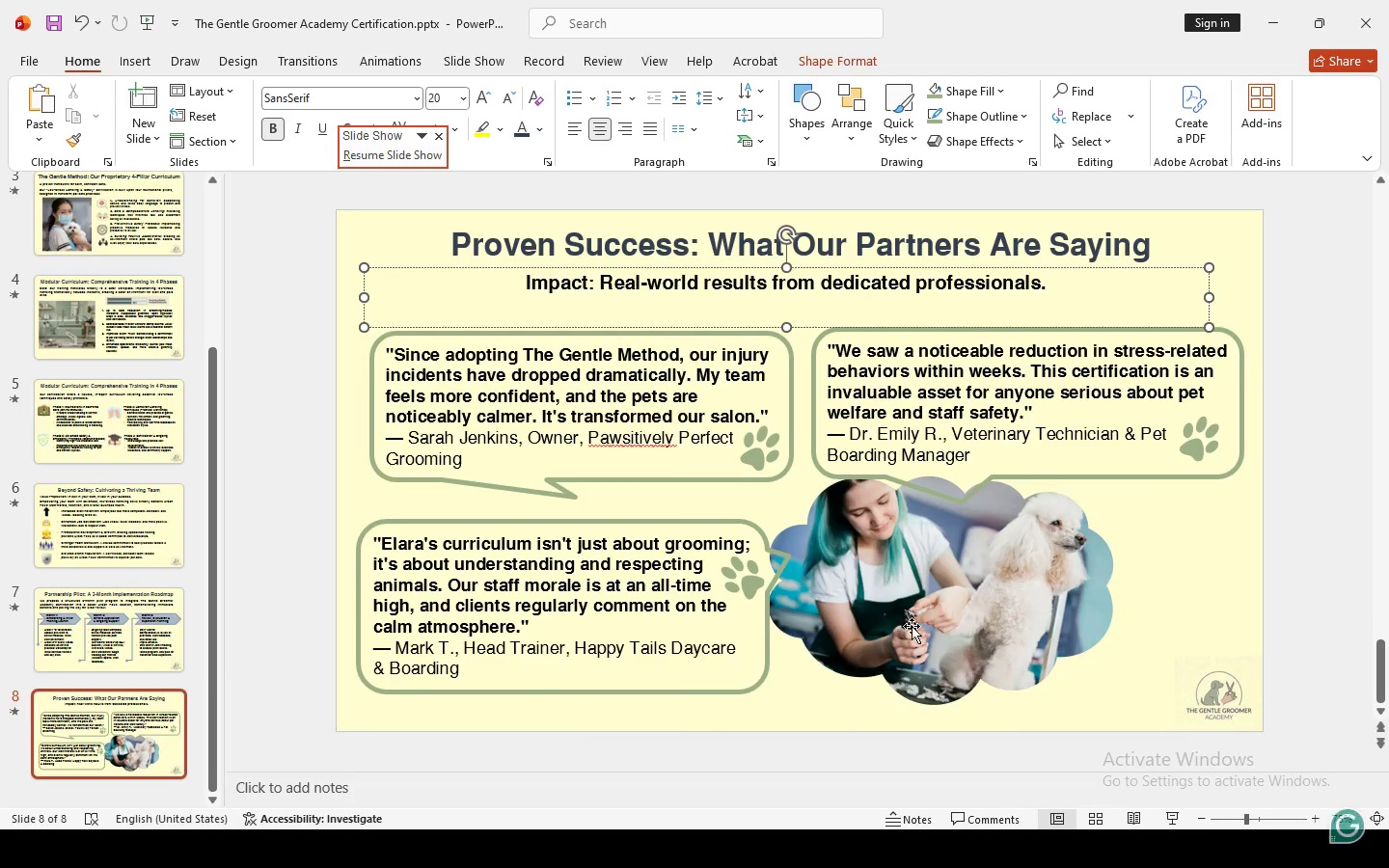 
left_click([911, 624])
 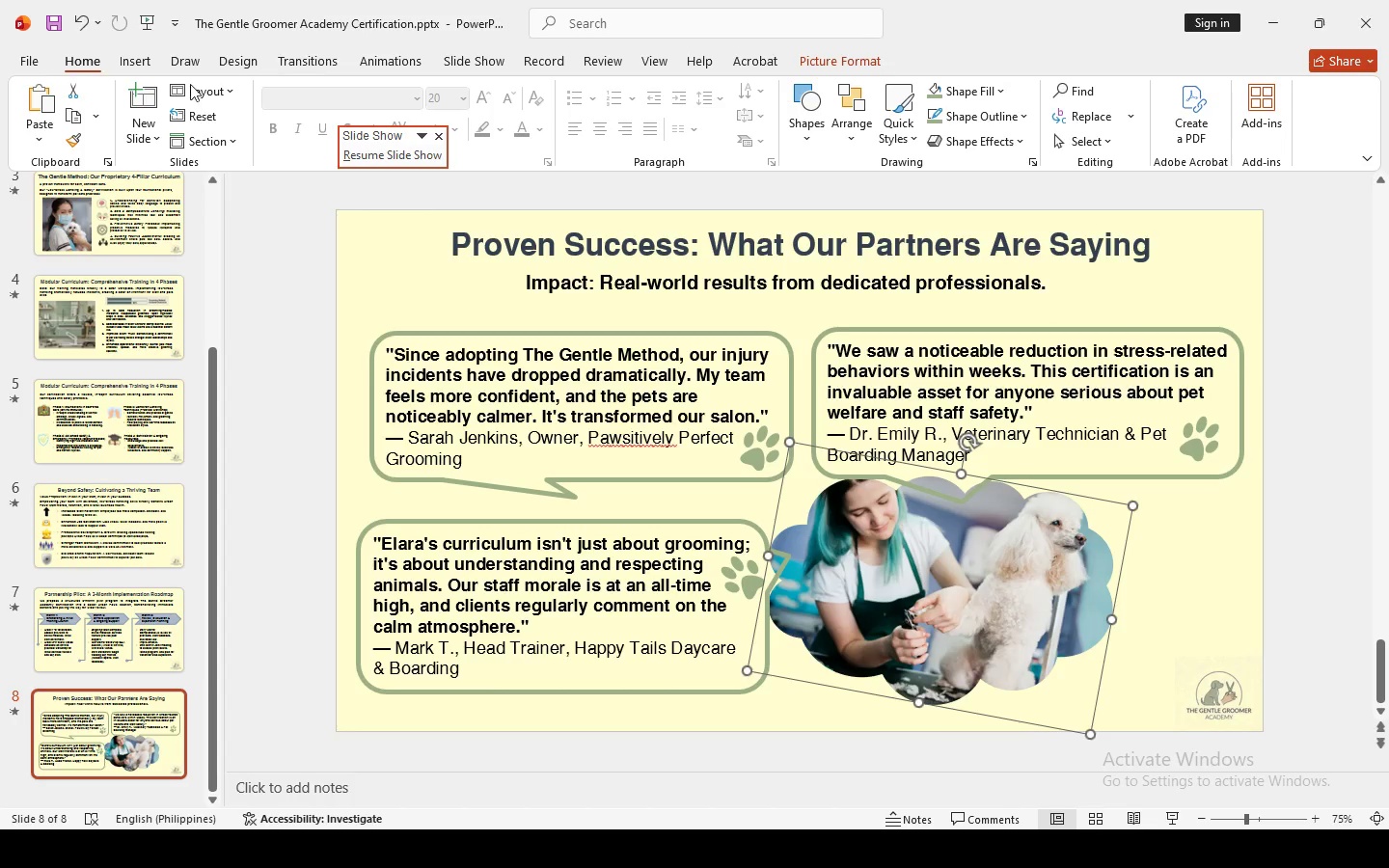 
left_click([122, 56])
 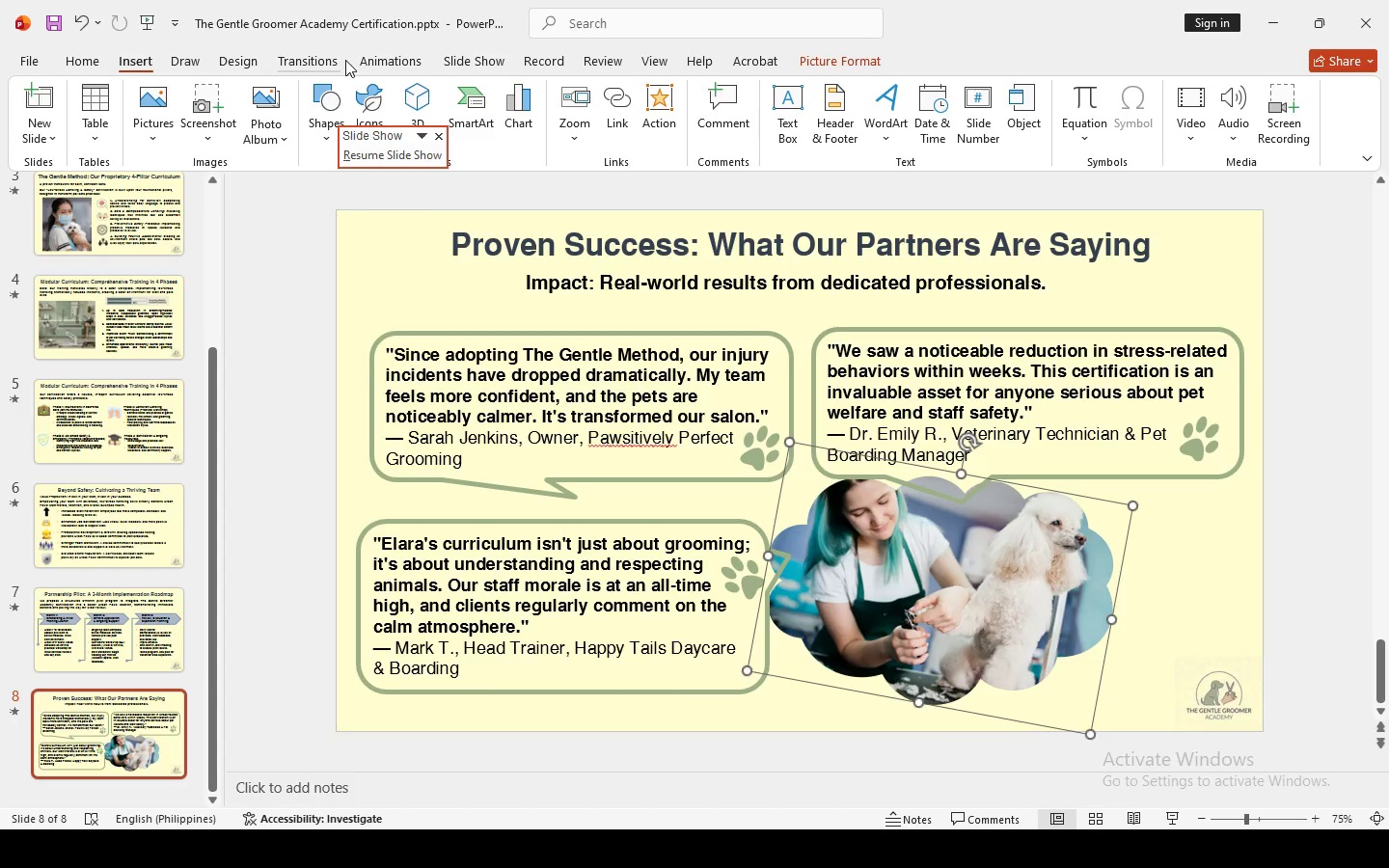 
left_click([383, 60])
 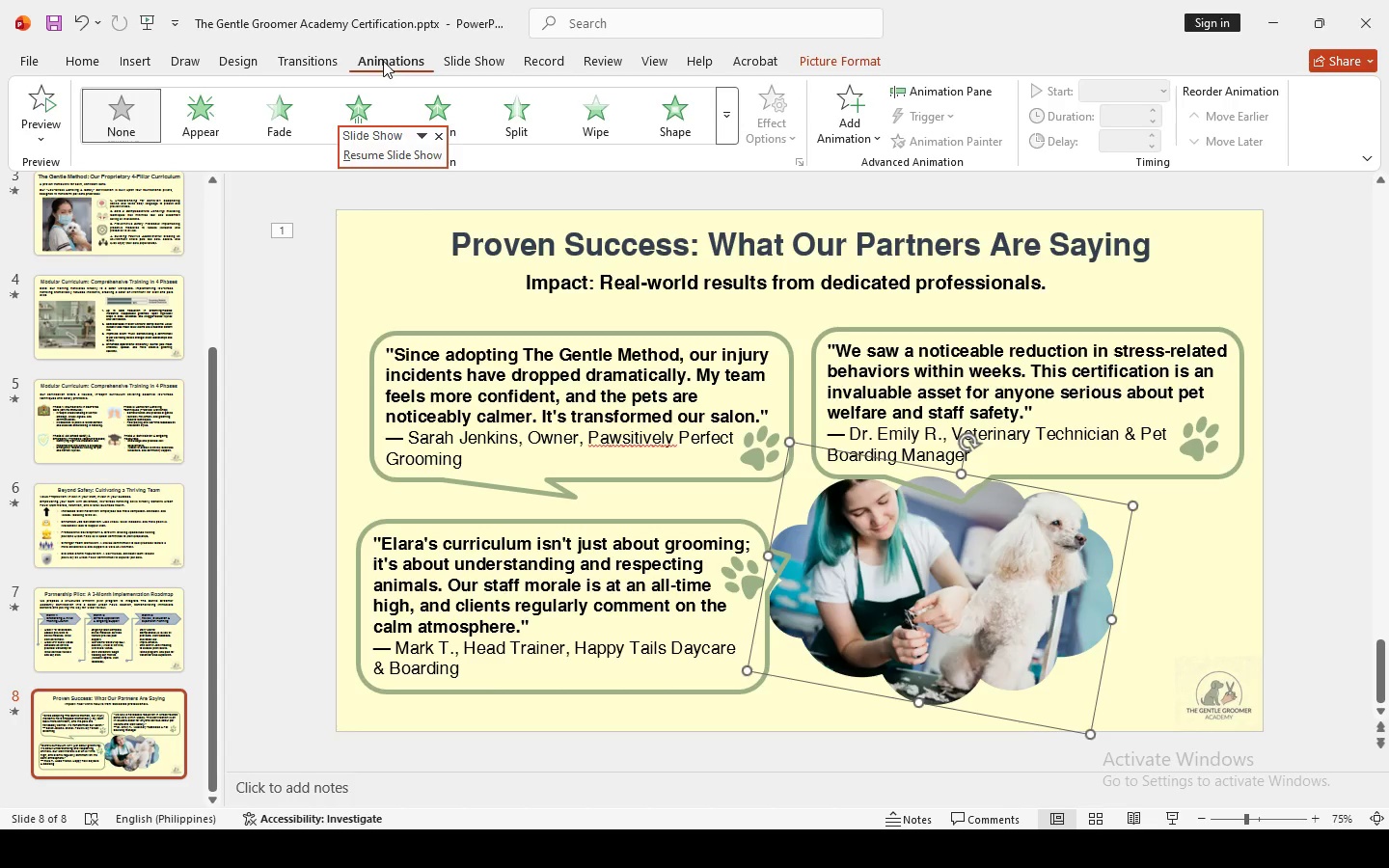 
mouse_move([348, 121])
 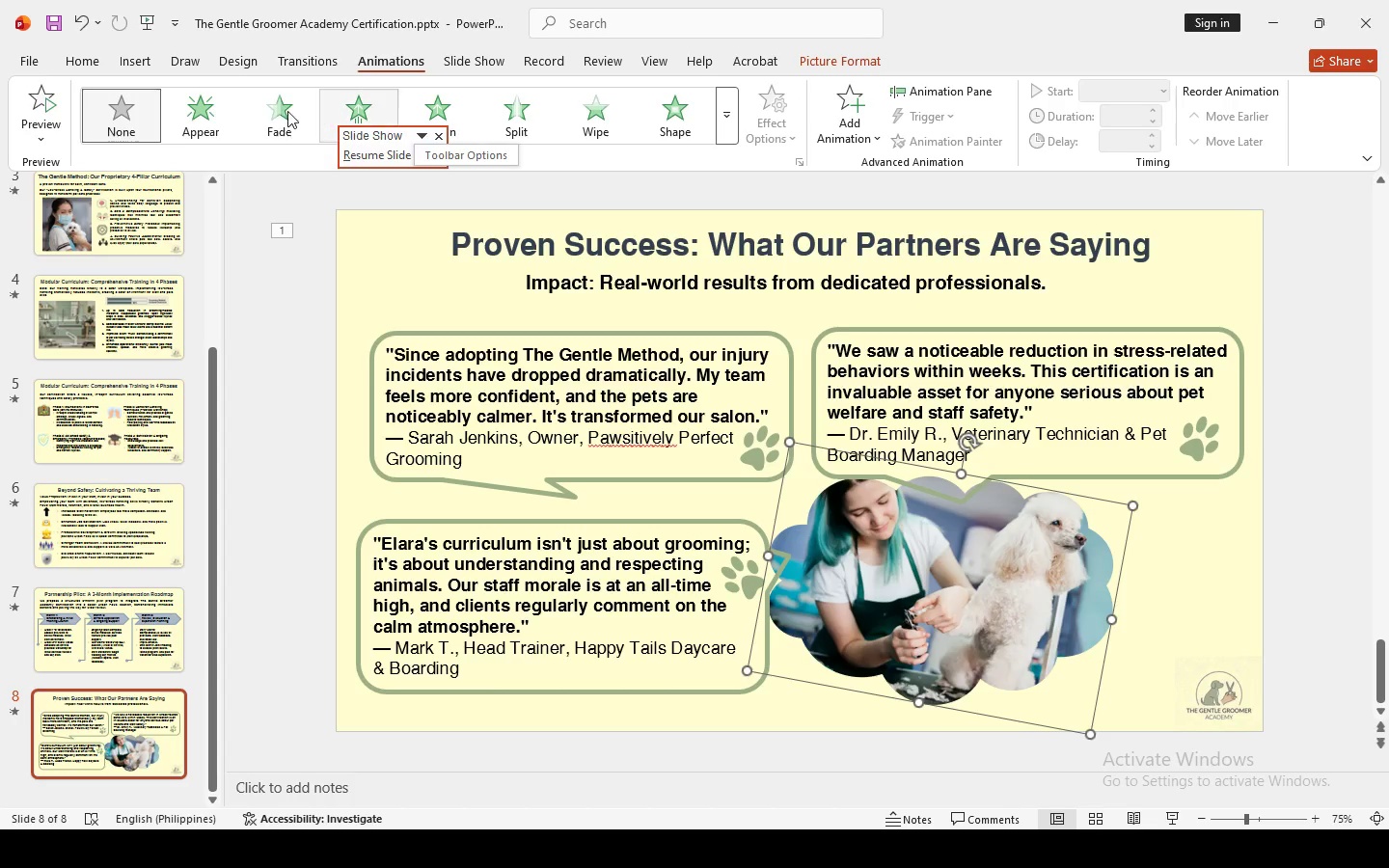 
left_click([213, 117])
 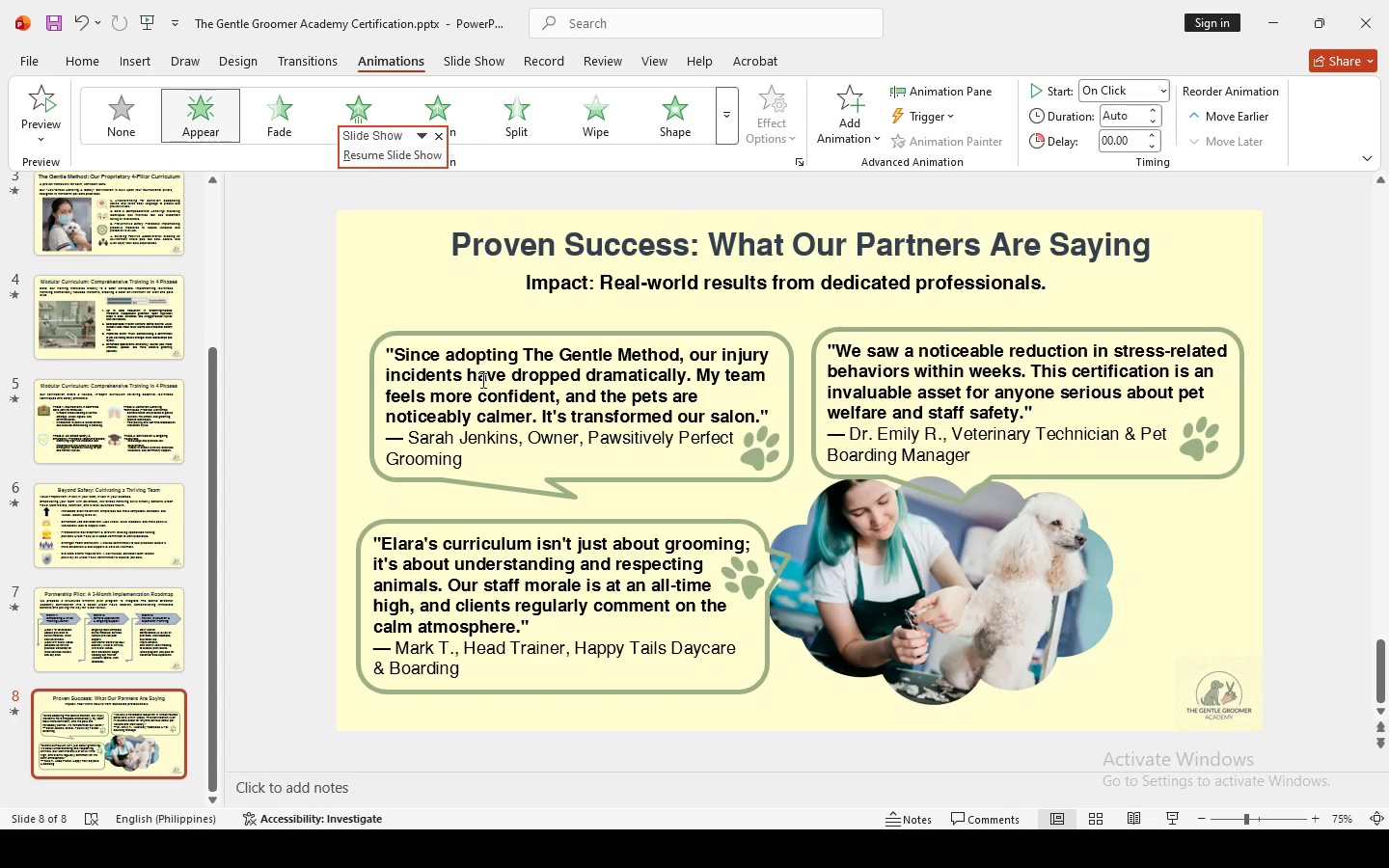 
left_click([478, 382])
 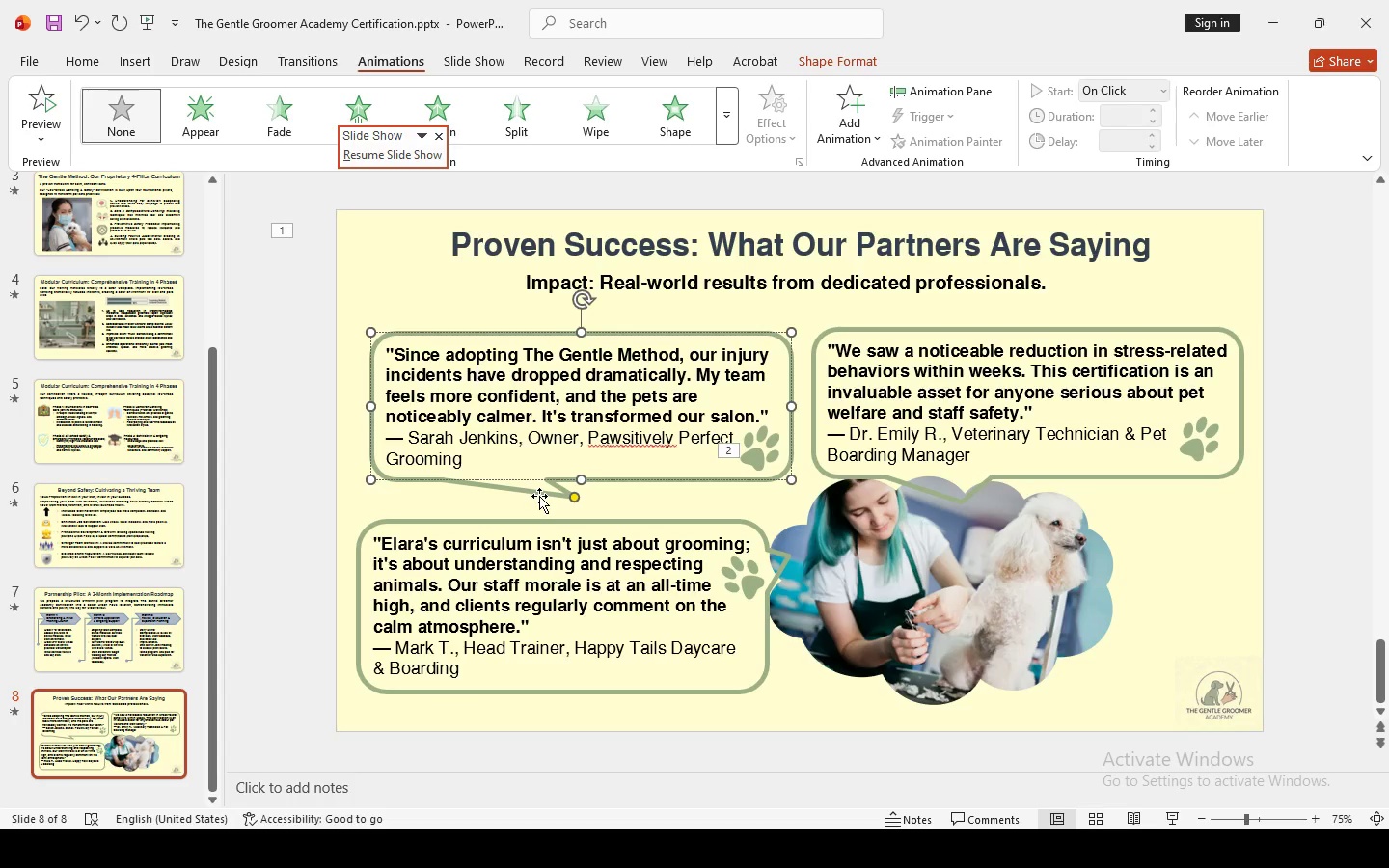 
left_click([538, 490])
 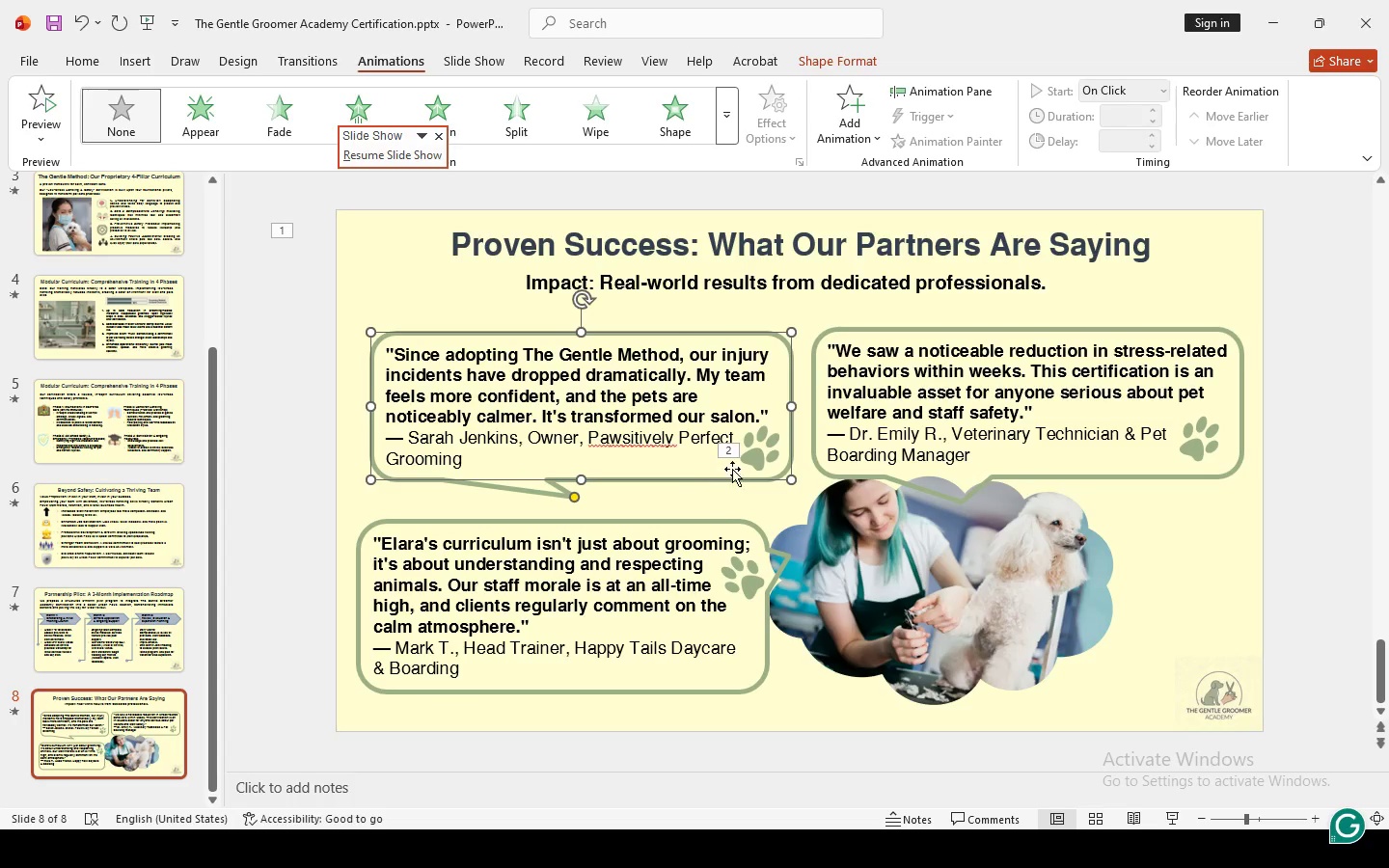 
hold_key(key=ControlLeft, duration=0.64)
left_click([750, 455])
 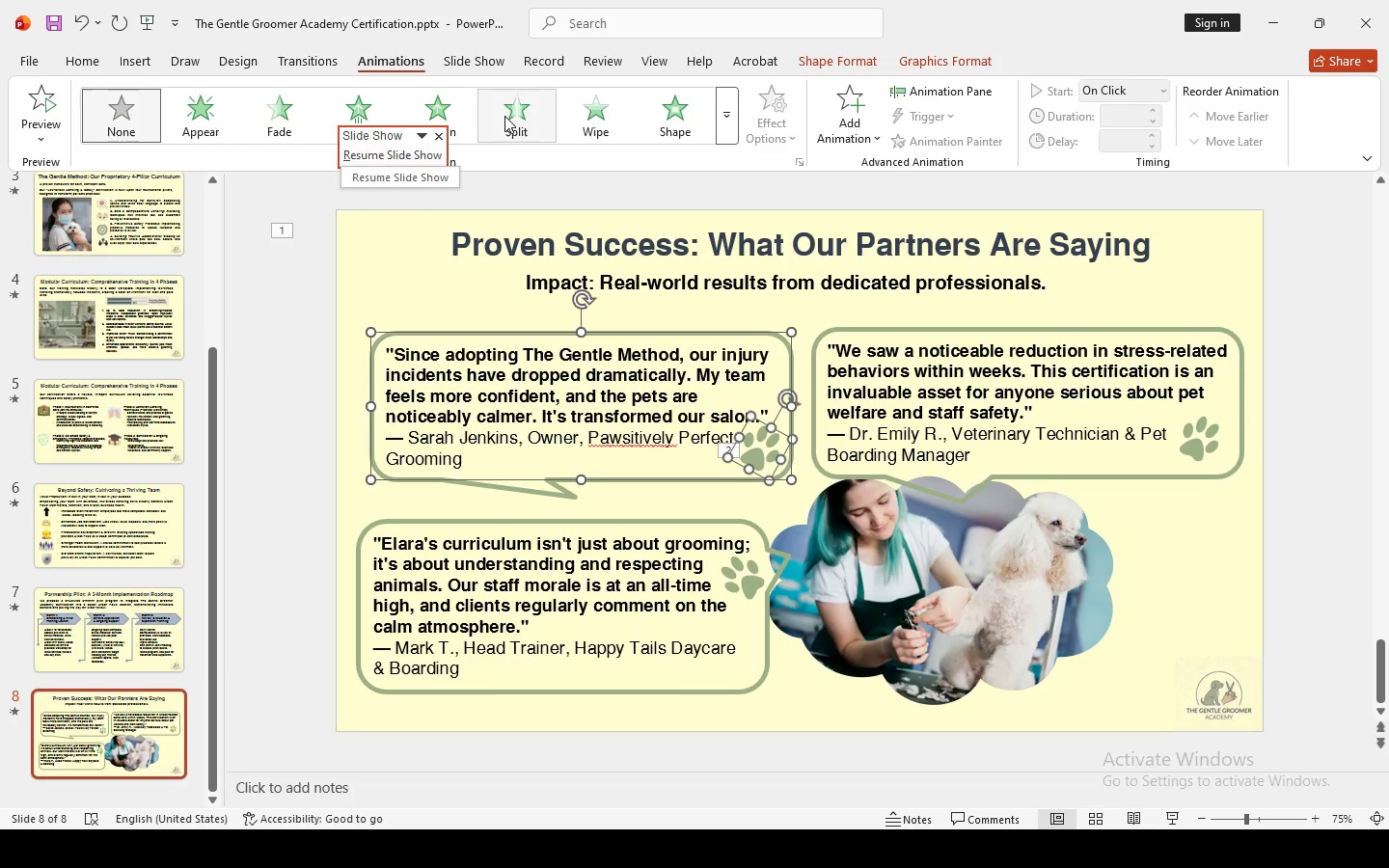 
left_click([503, 116])
 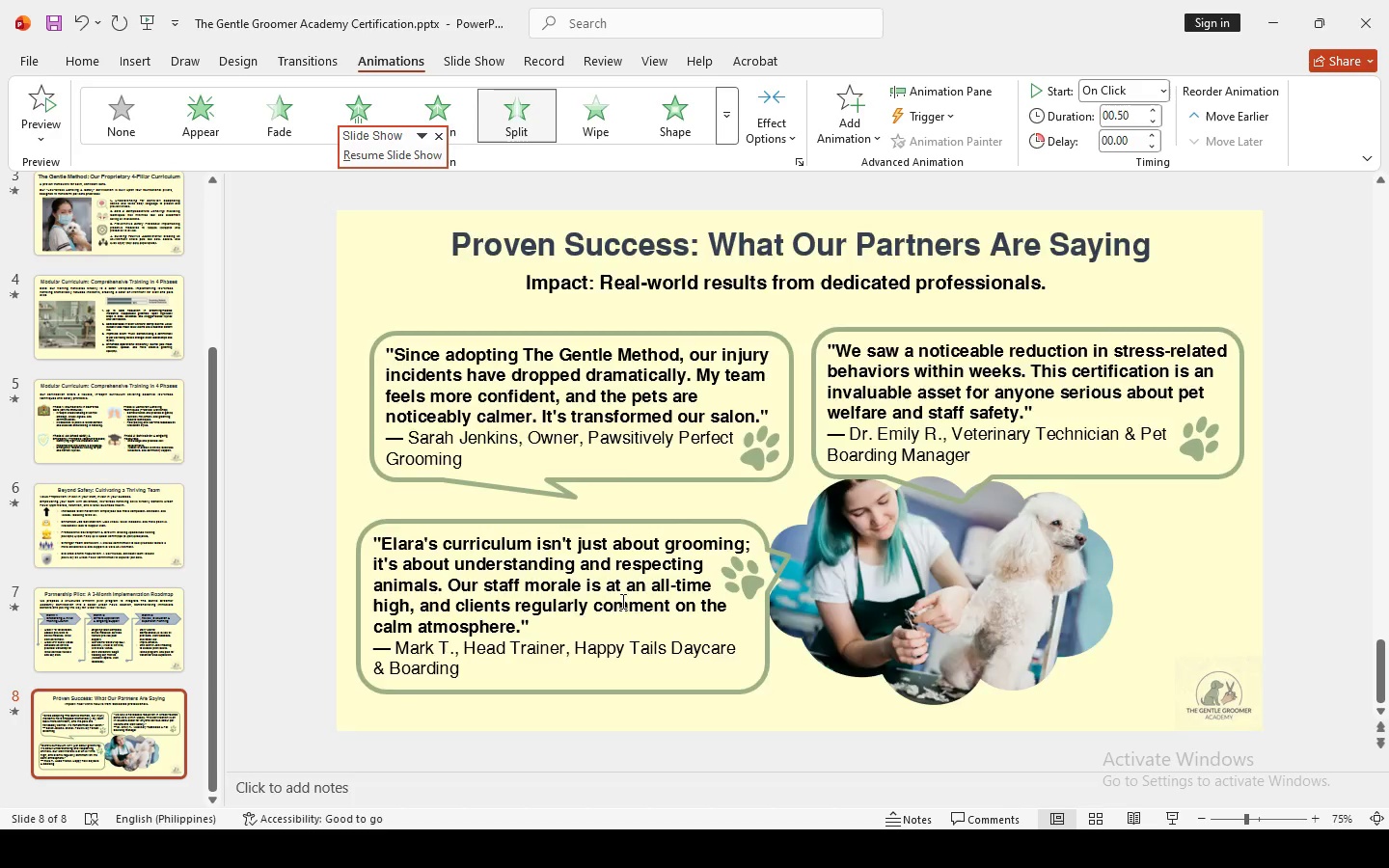 
left_click([615, 599])
 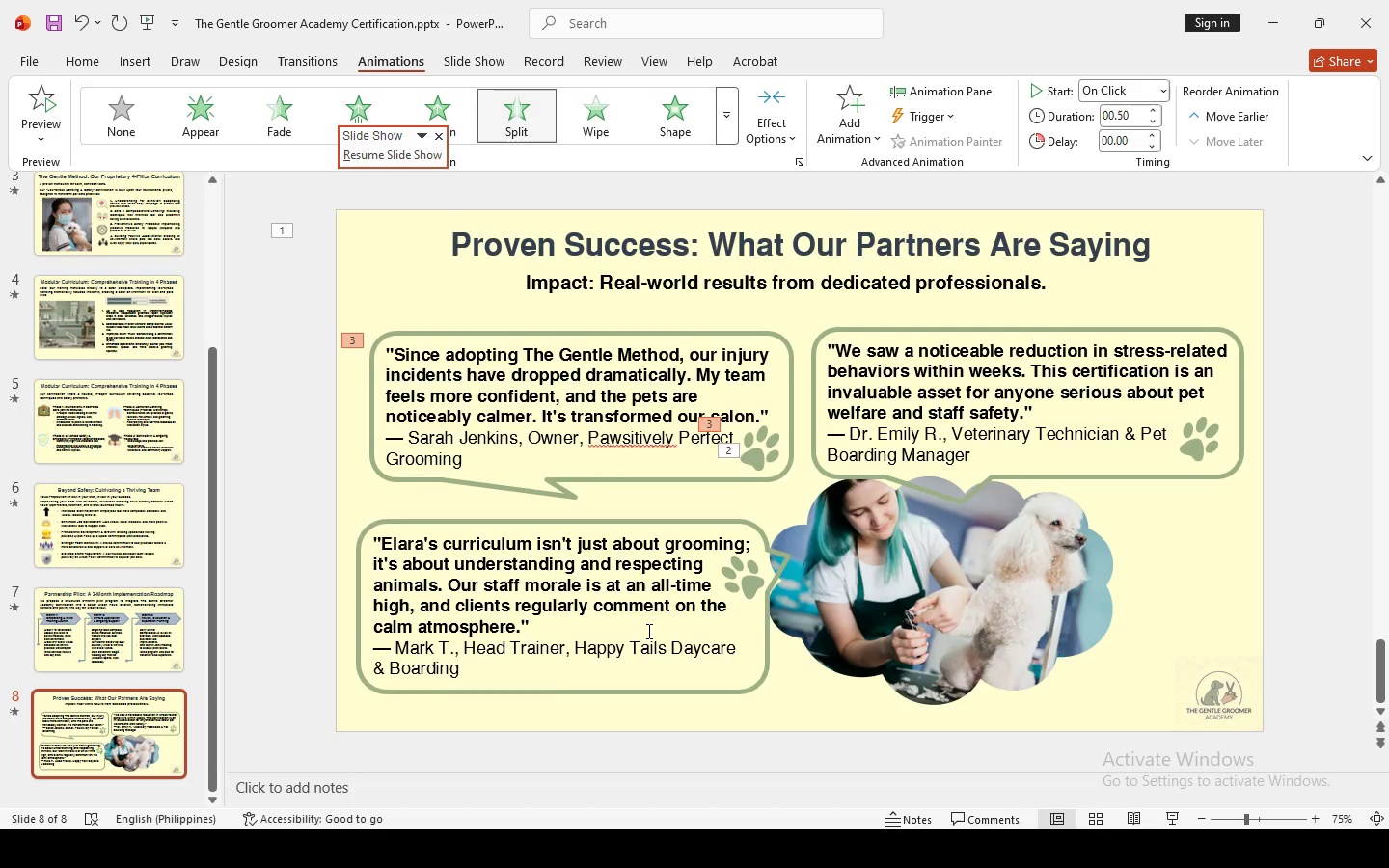 
left_click([647, 631])
 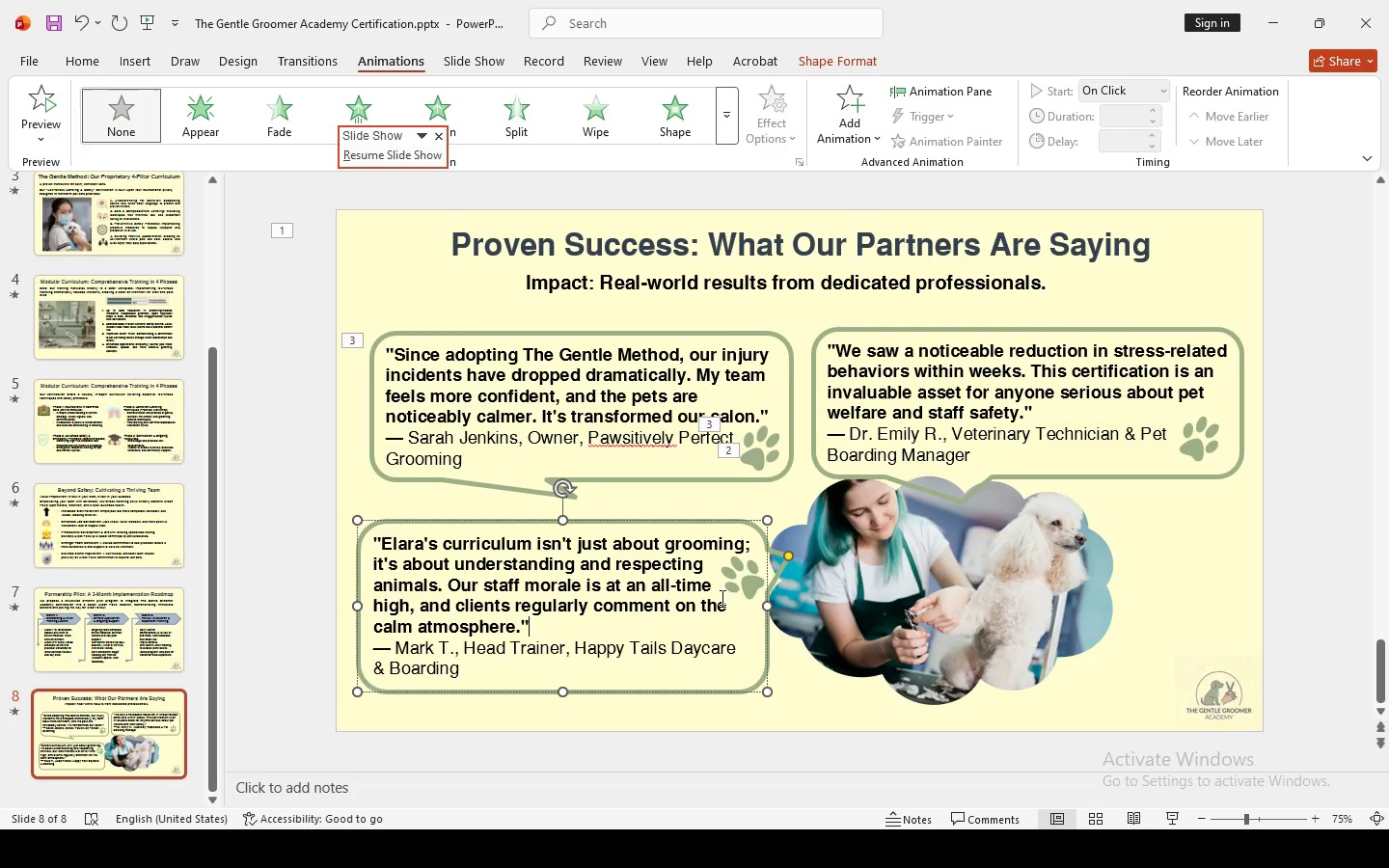 
hold_key(key=ControlLeft, duration=0.58)
left_click([744, 587])
 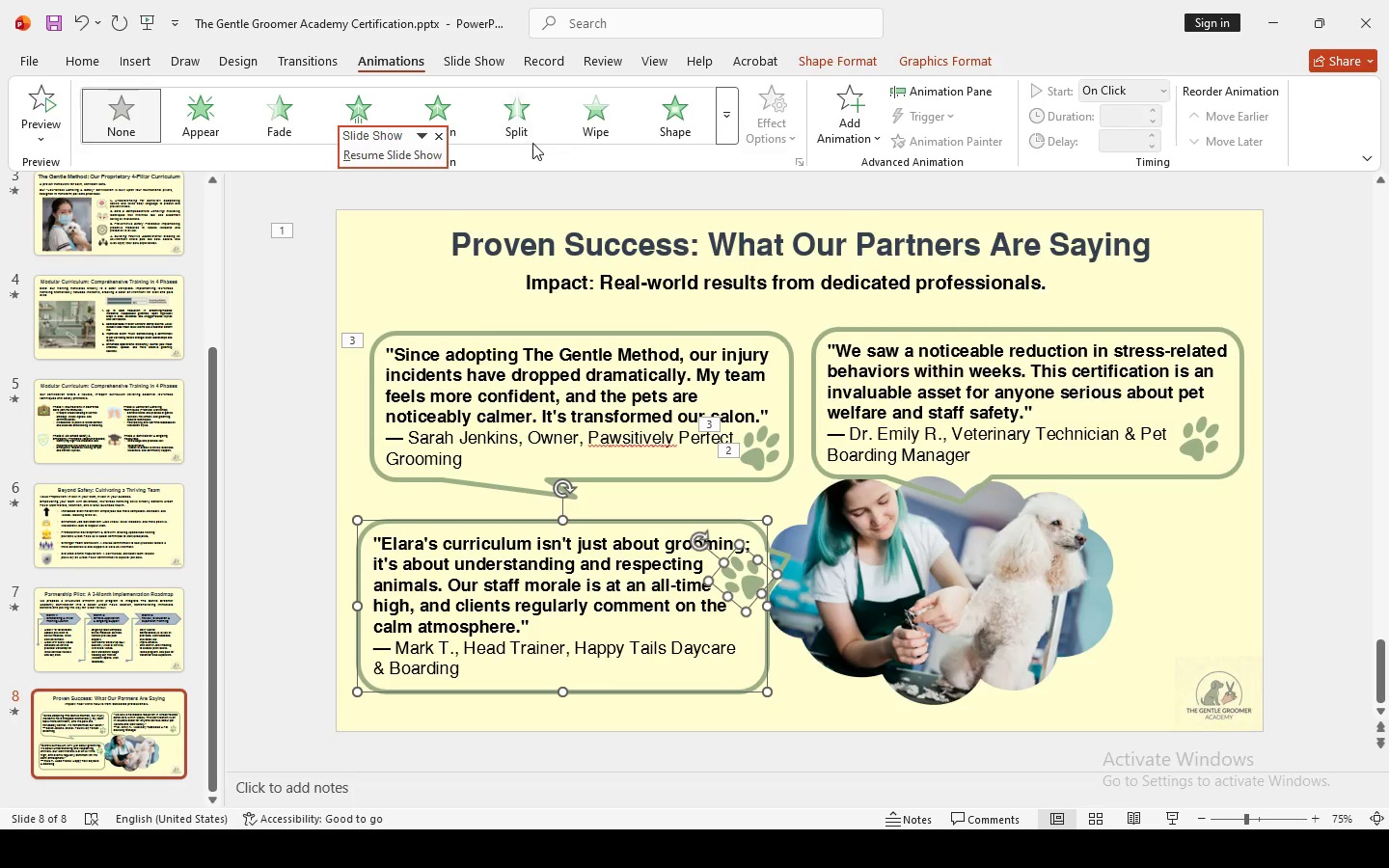 
left_click_drag(start_coordinate=[532, 143], to_coordinate=[529, 136])
 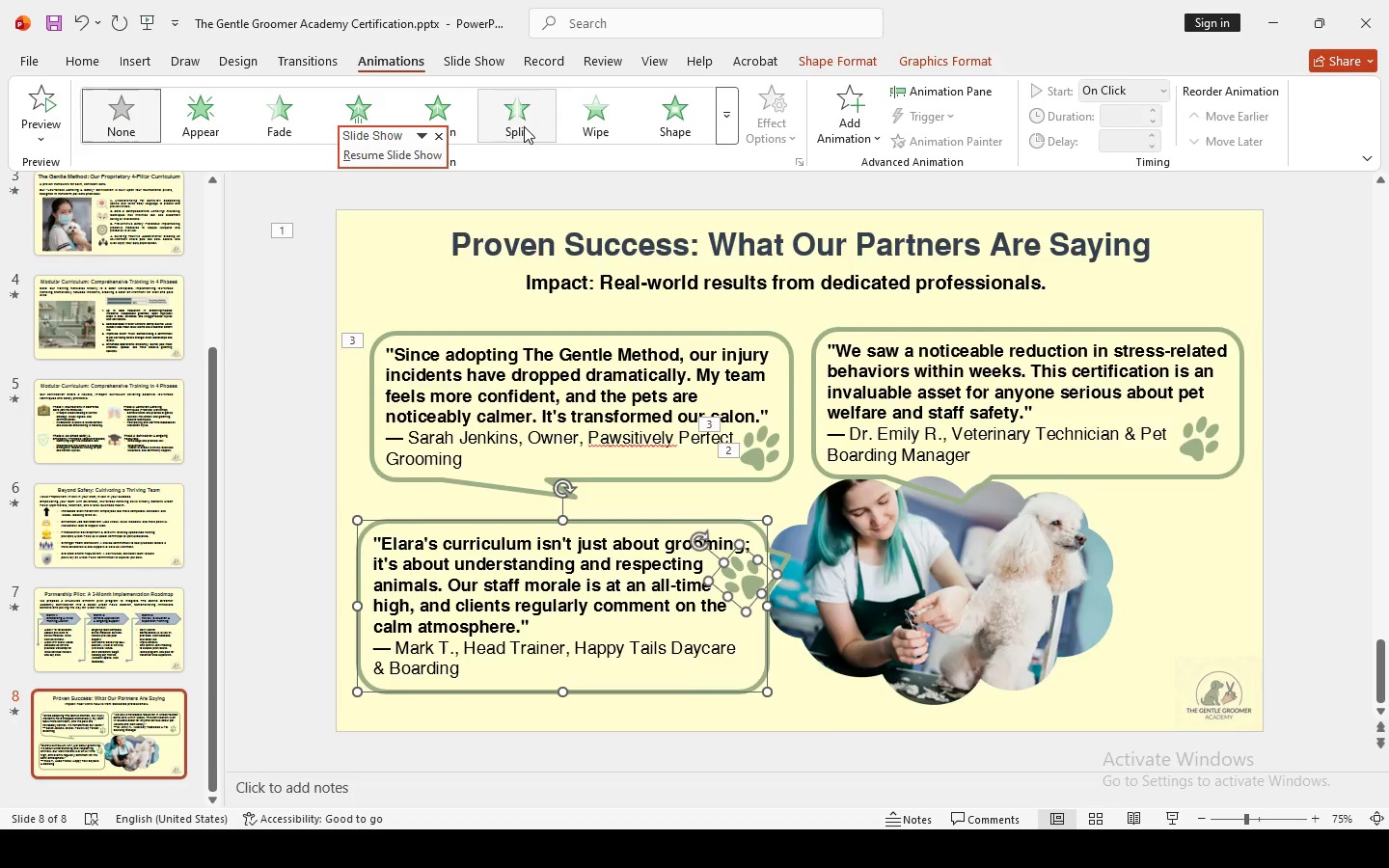 
double_click([524, 126])
 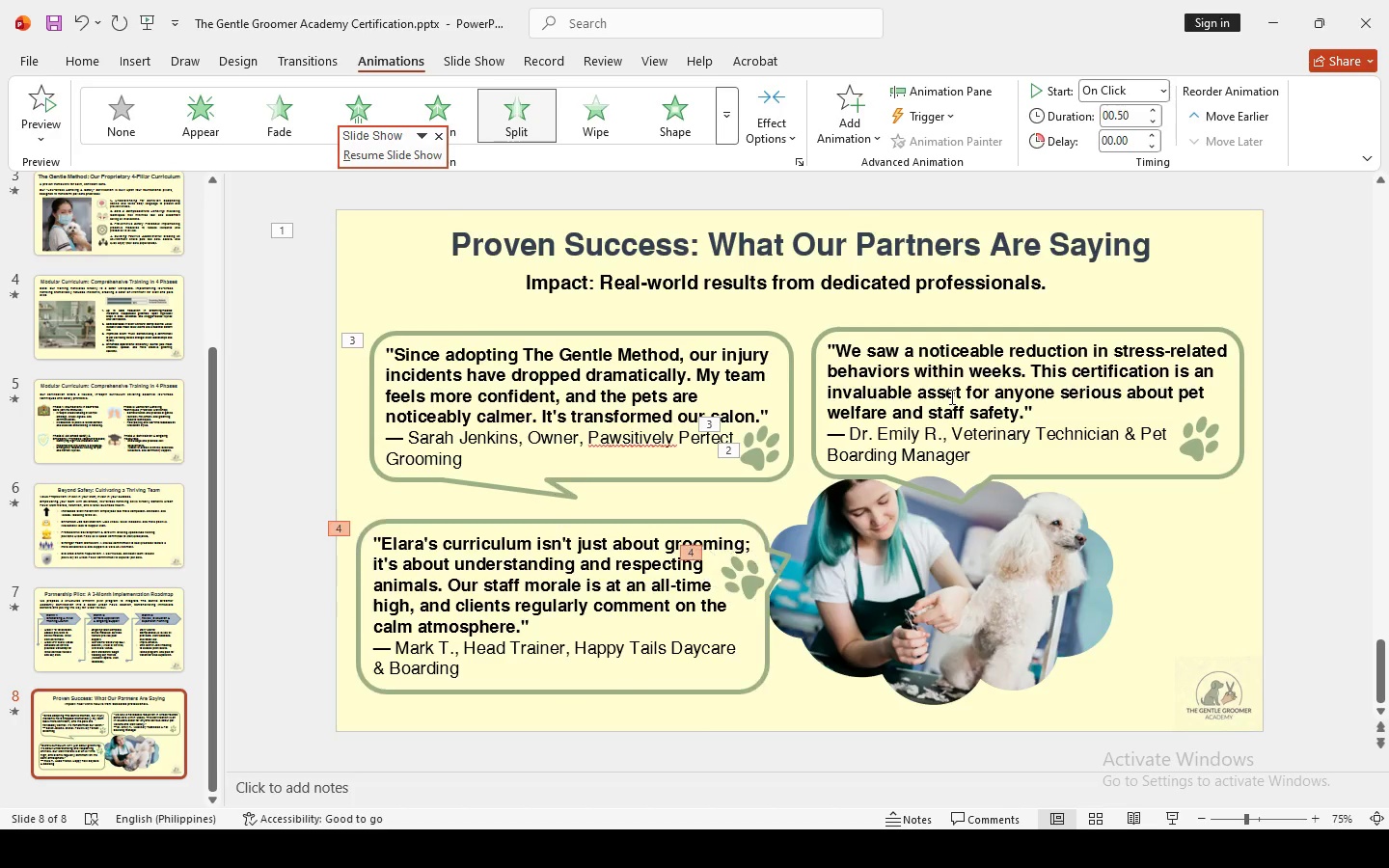 
double_click([950, 395])
 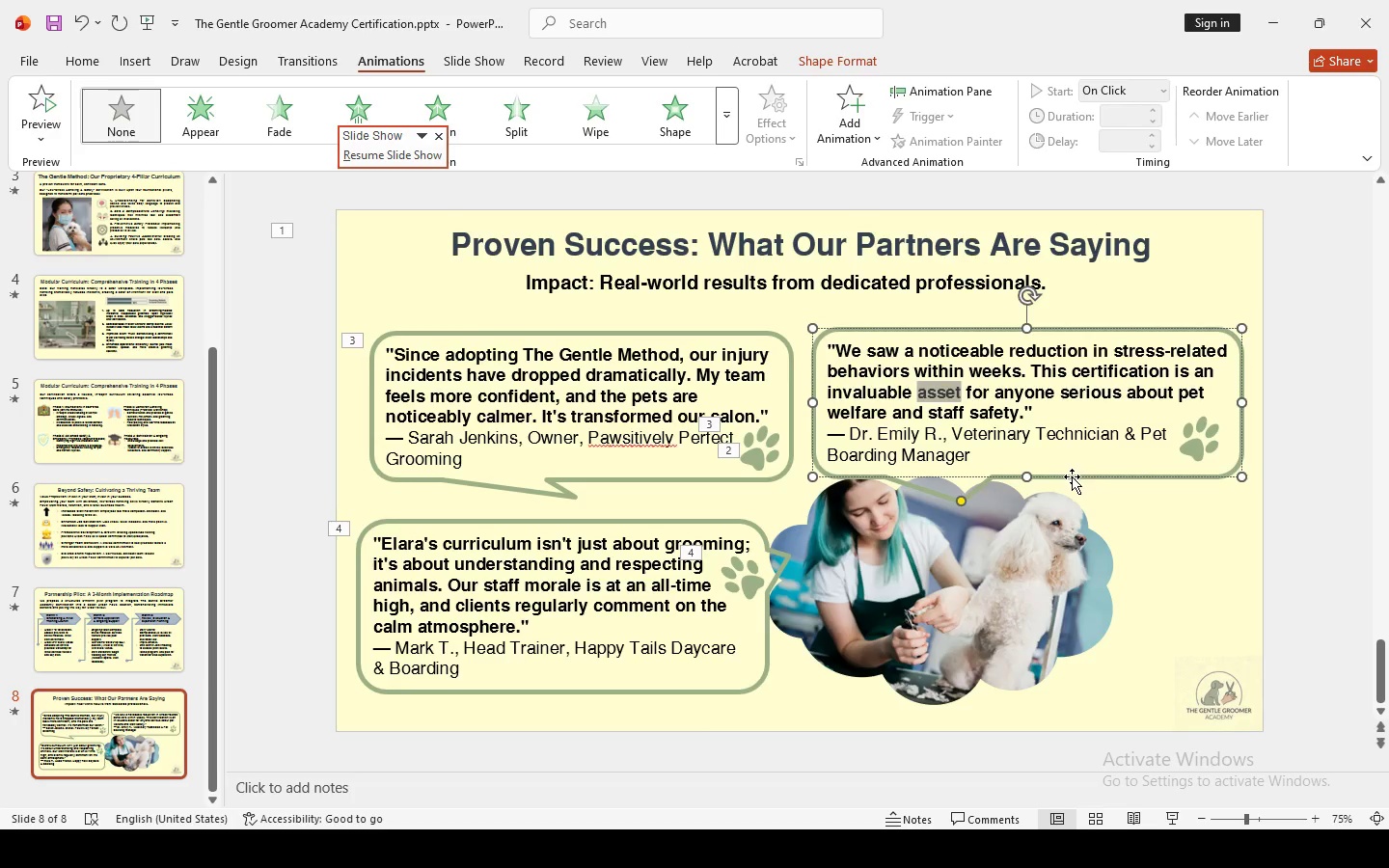 
left_click([1072, 476])
 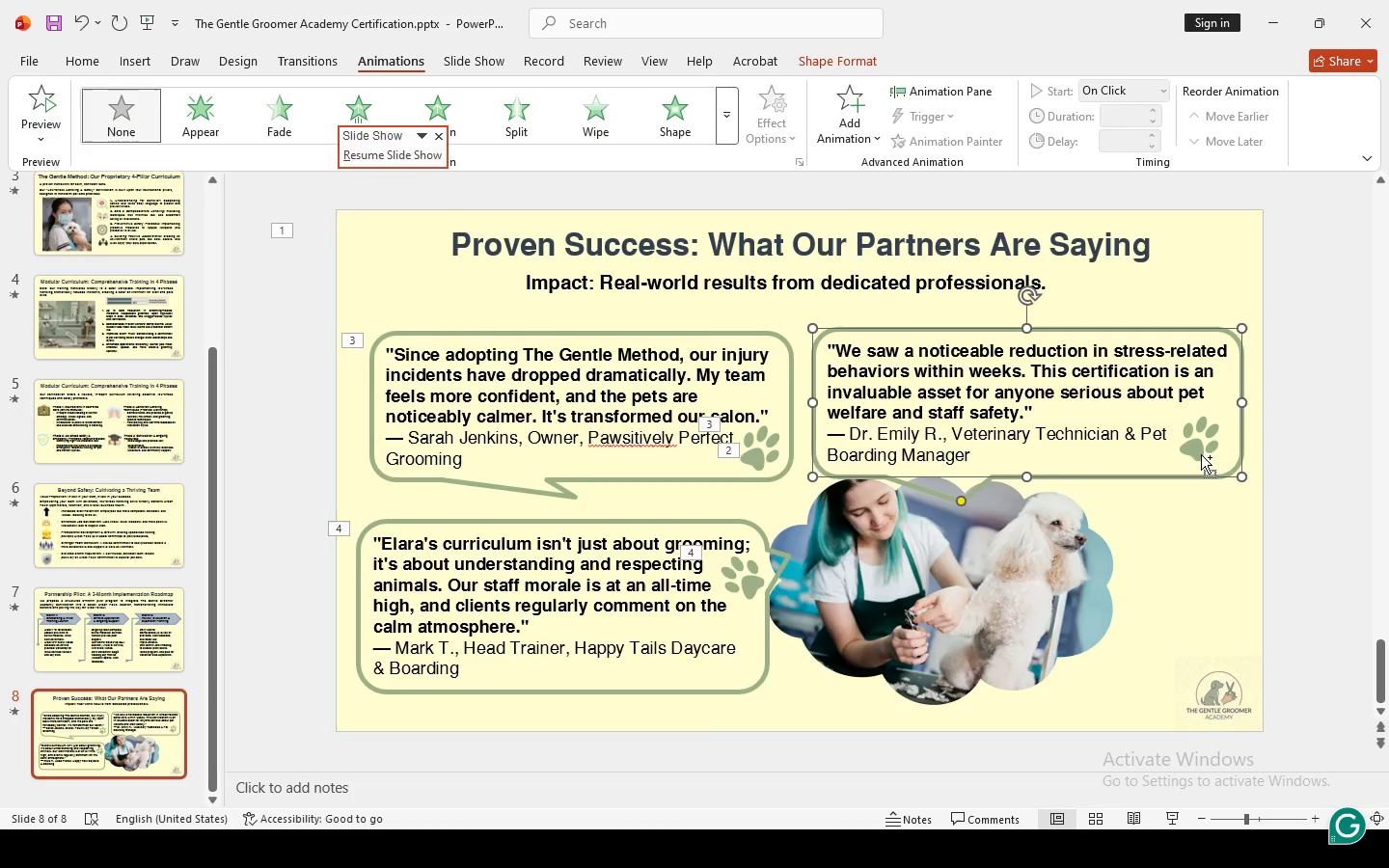 
hold_key(key=ControlLeft, duration=0.5)
left_click([1201, 448])
 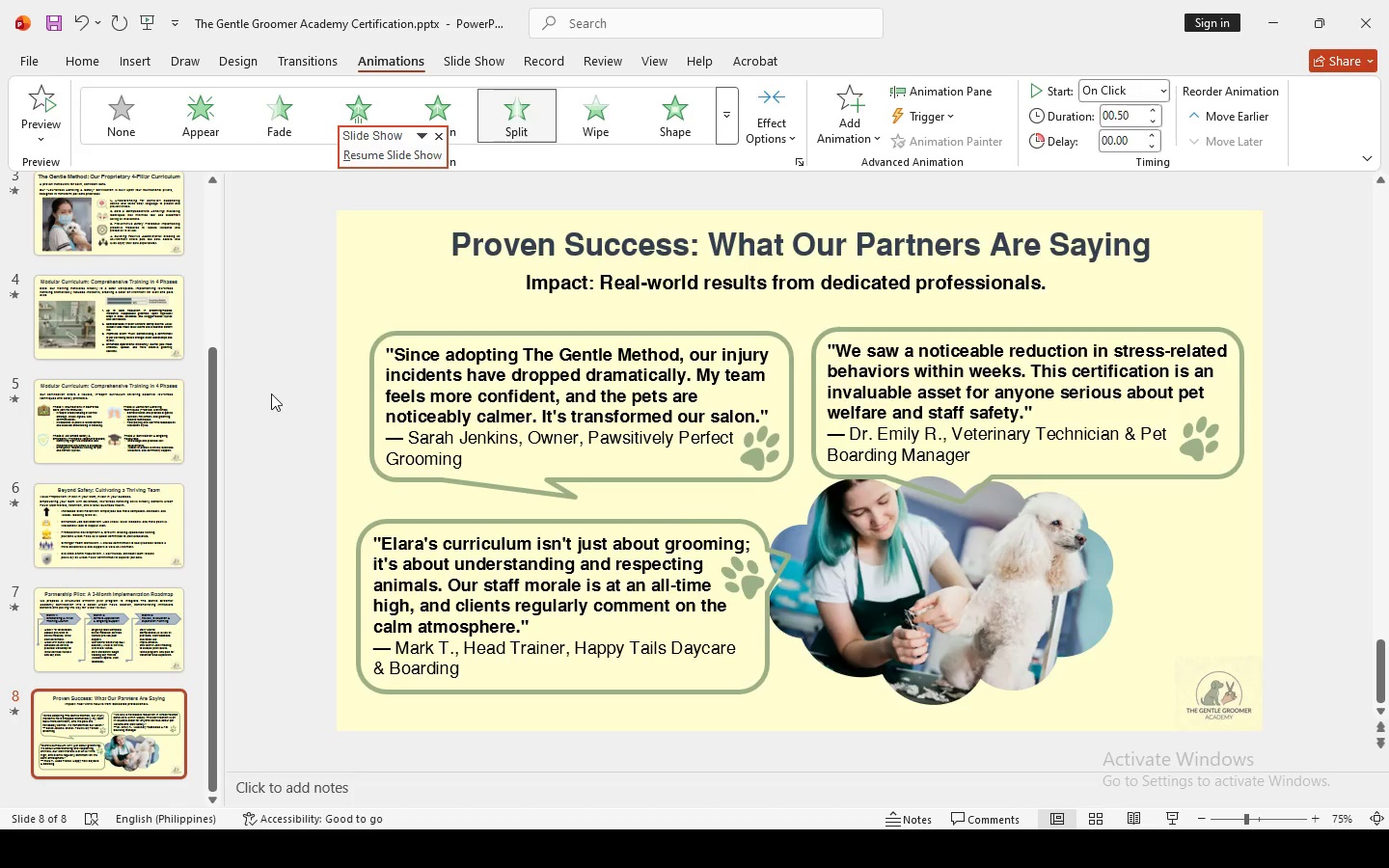 
left_click([269, 392])
 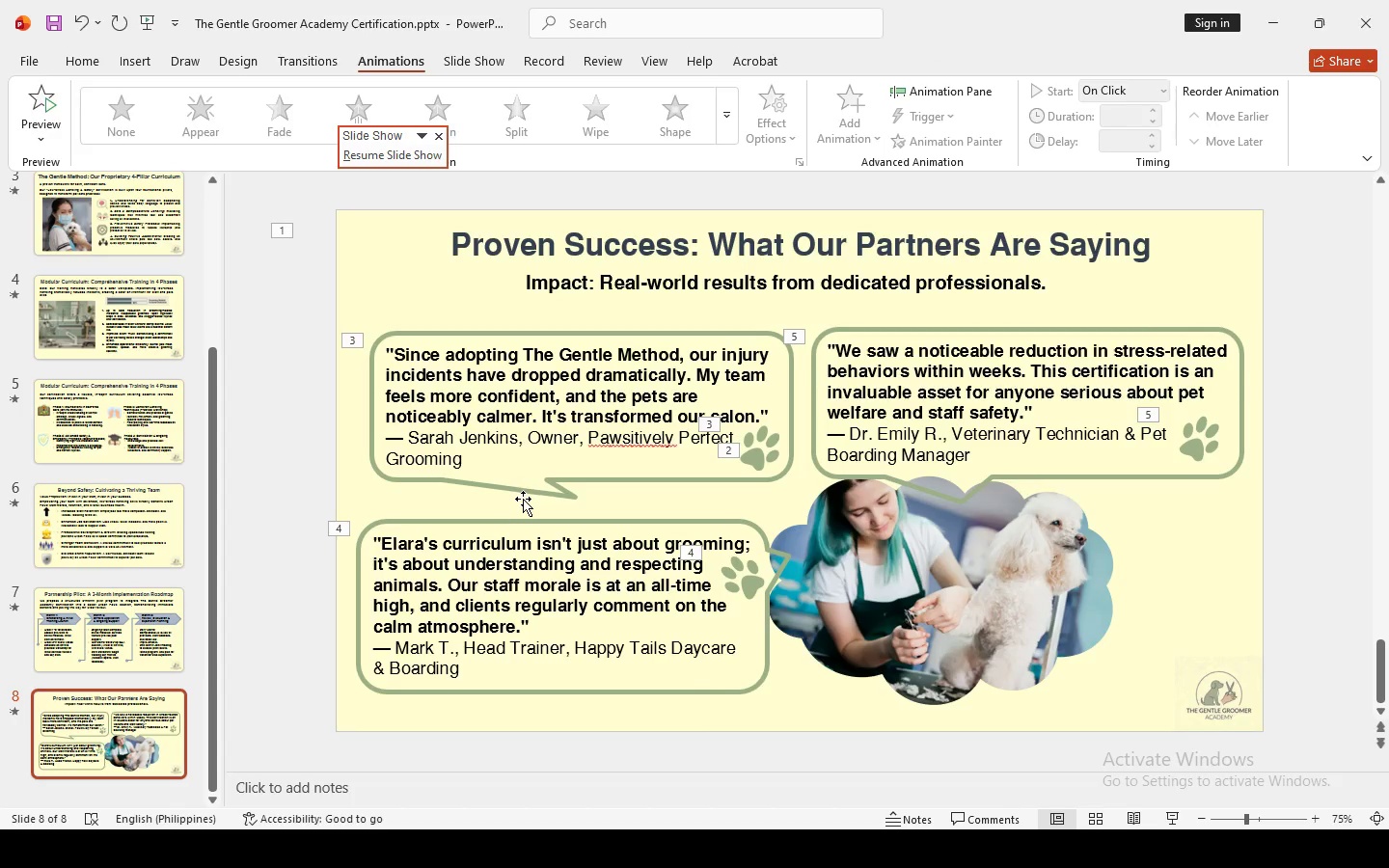 
left_click_drag(start_coordinate=[523, 489], to_coordinate=[518, 474])
 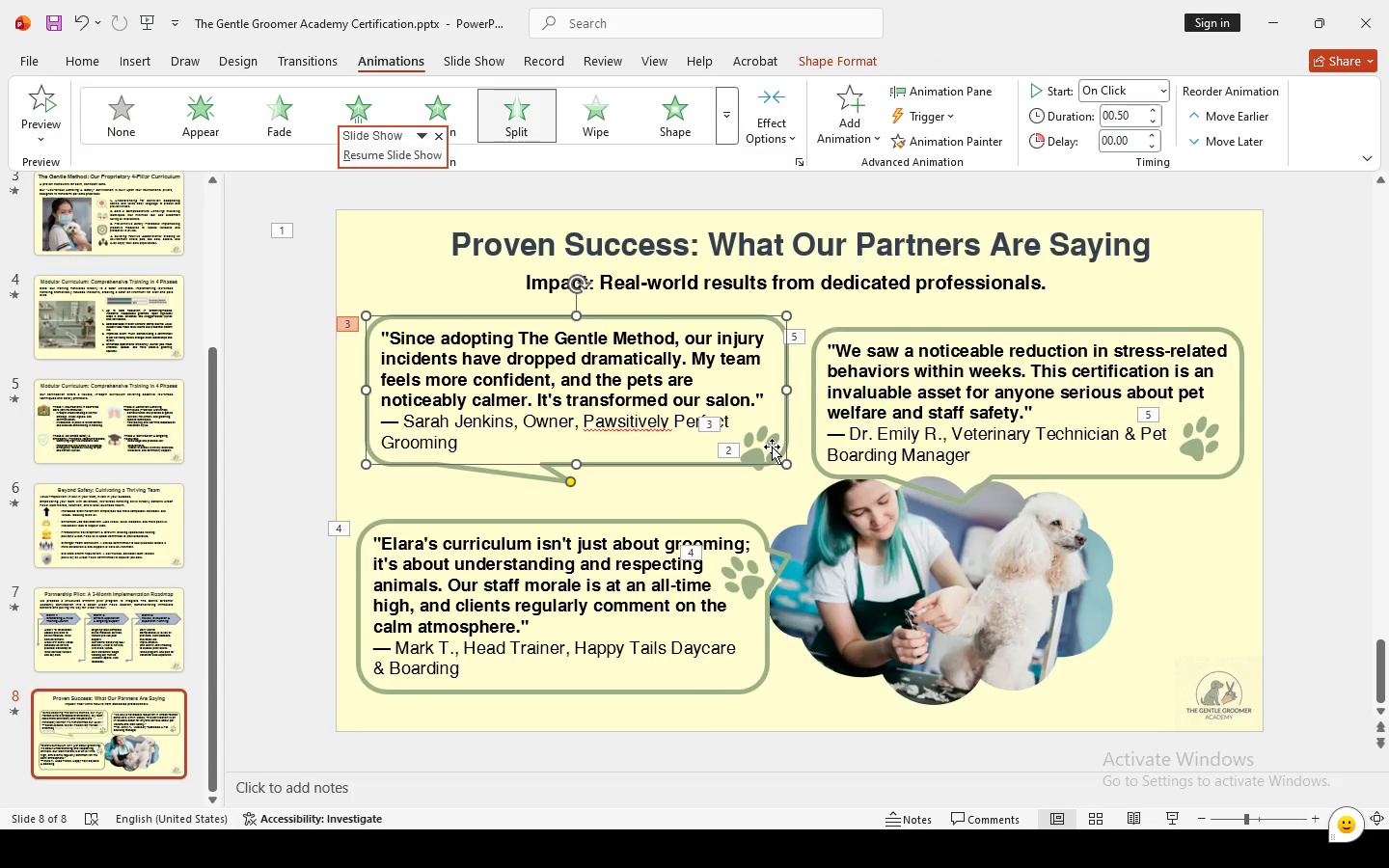 
left_click([772, 447])
 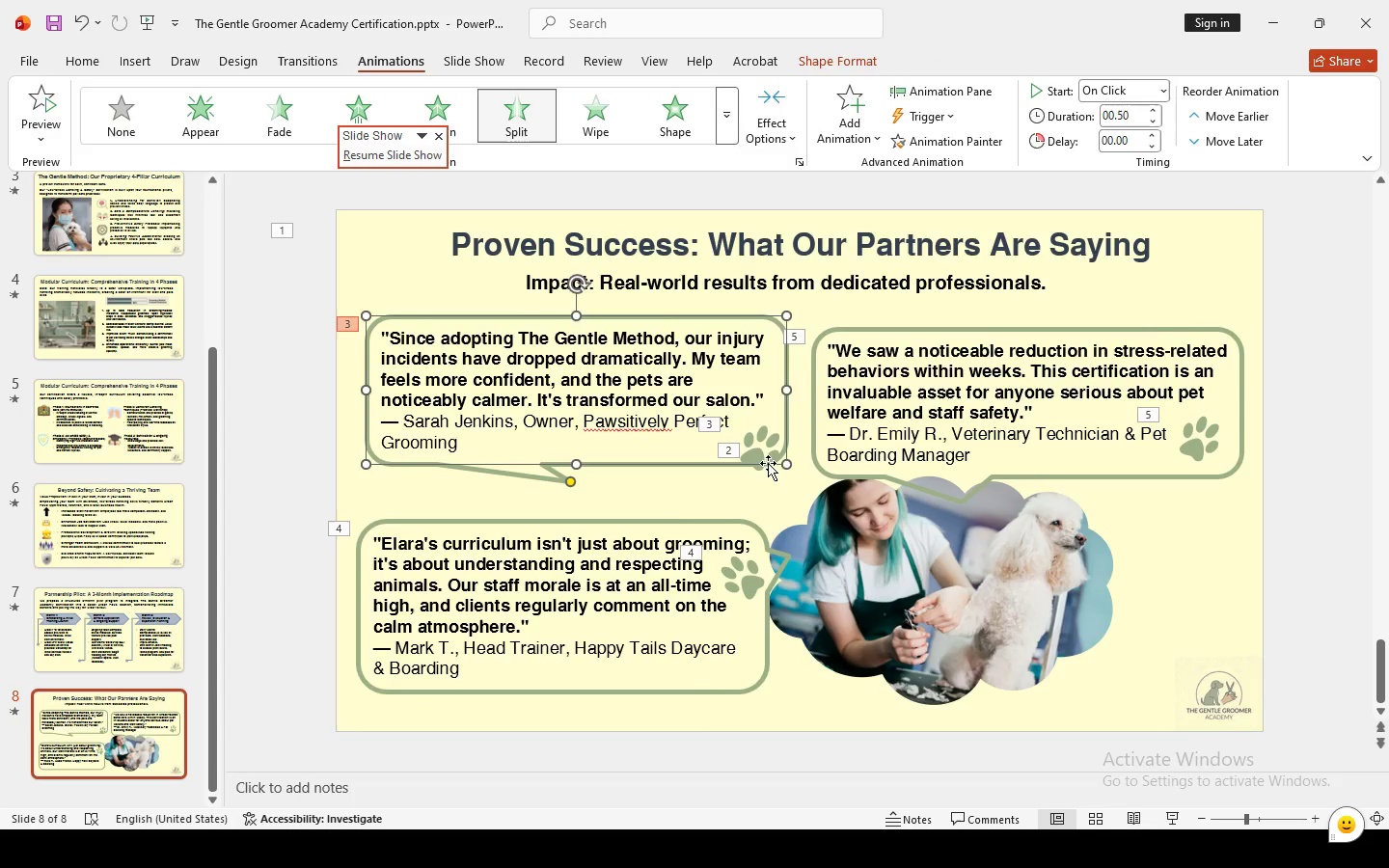 
left_click([753, 483])
 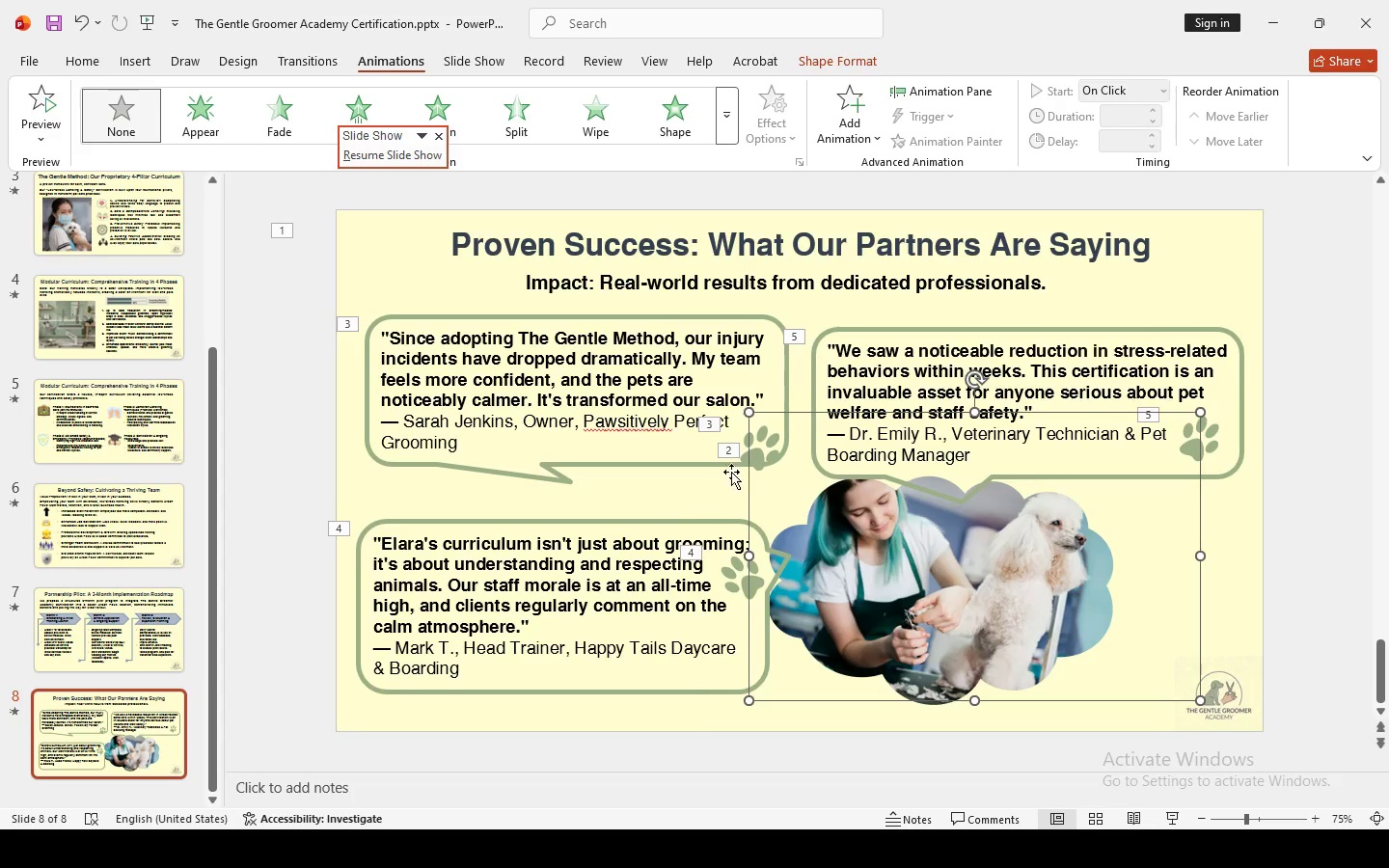 
left_click([726, 482])
 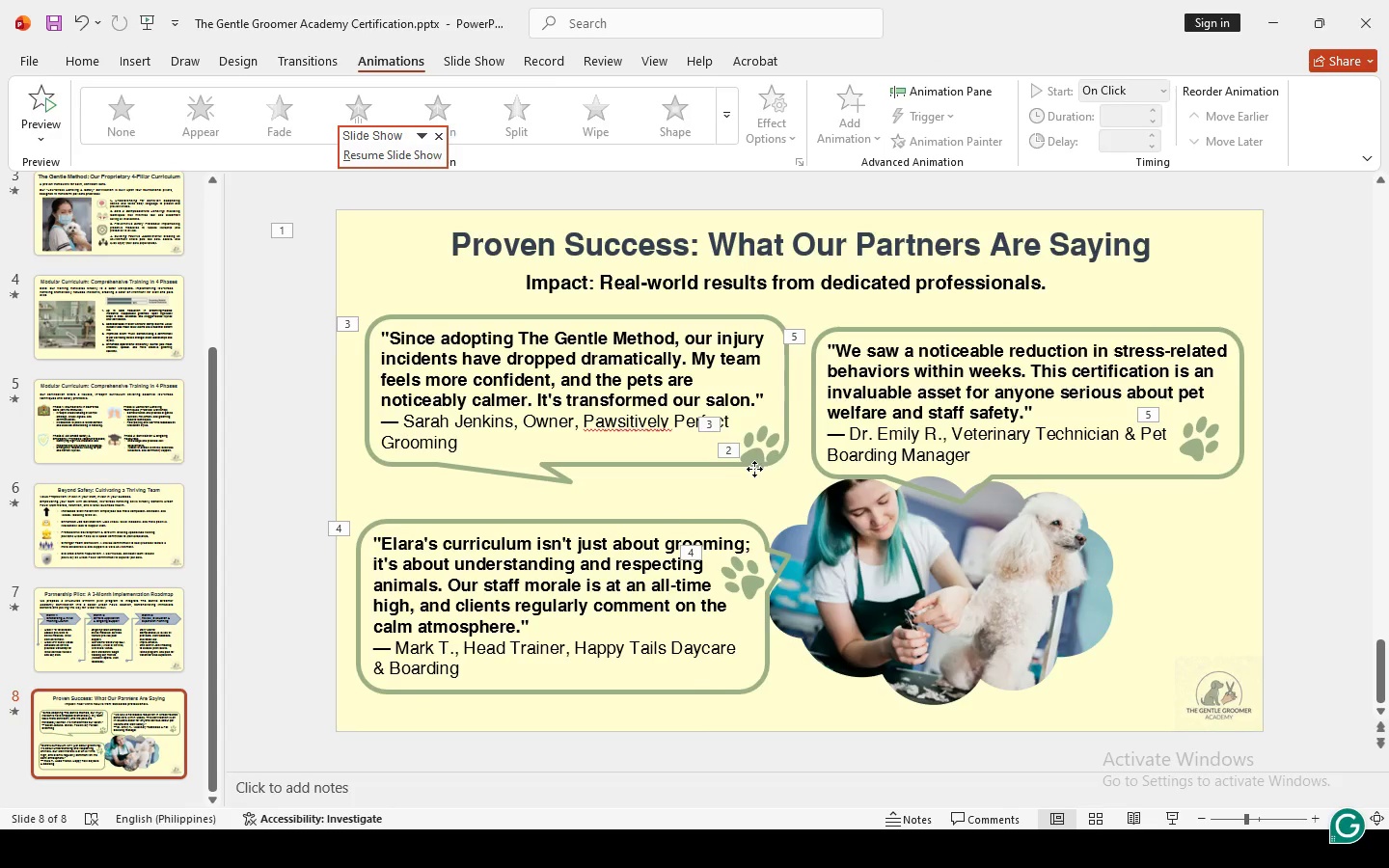 
left_click_drag(start_coordinate=[754, 469], to_coordinate=[749, 454])
 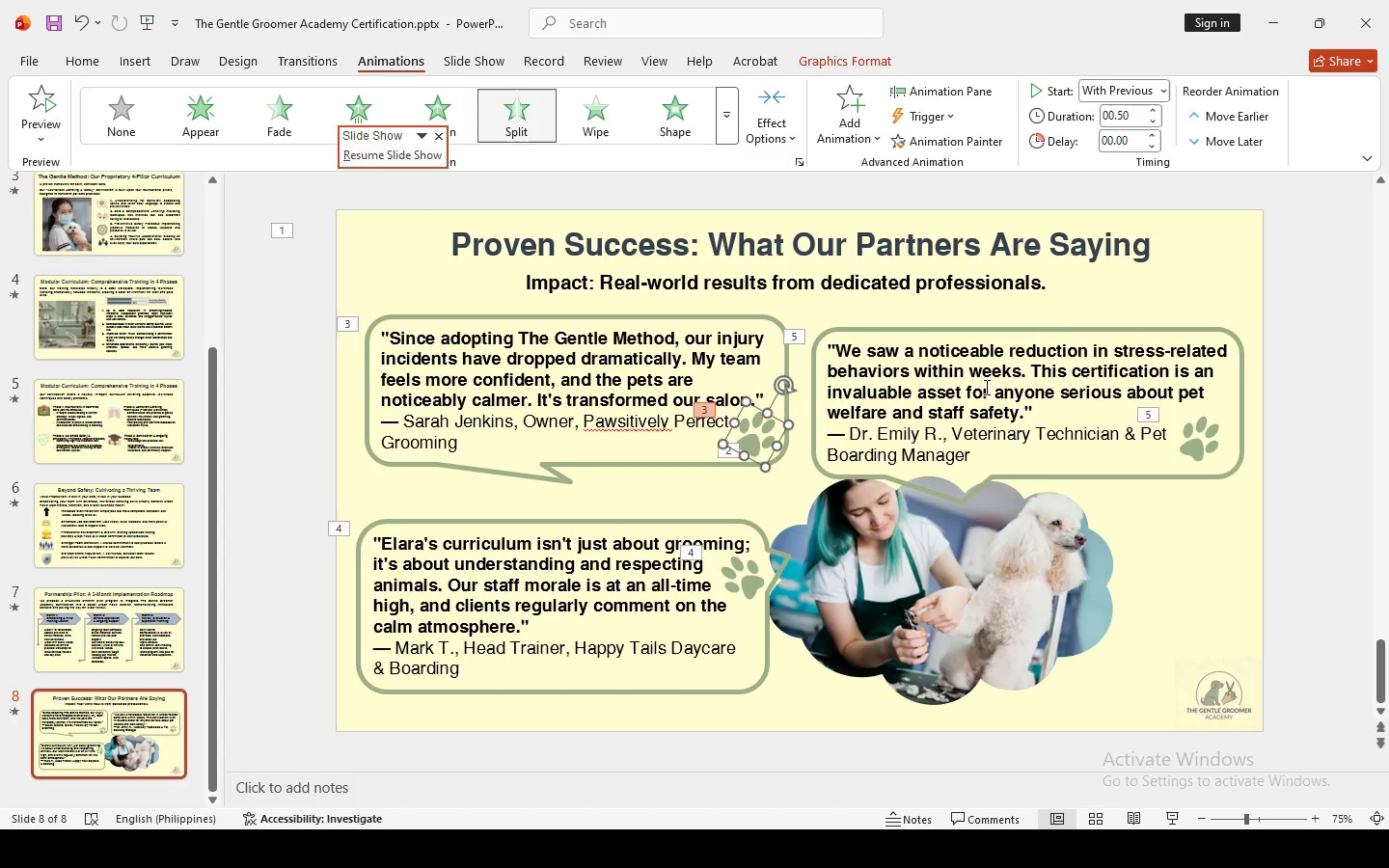 
left_click([985, 387])
 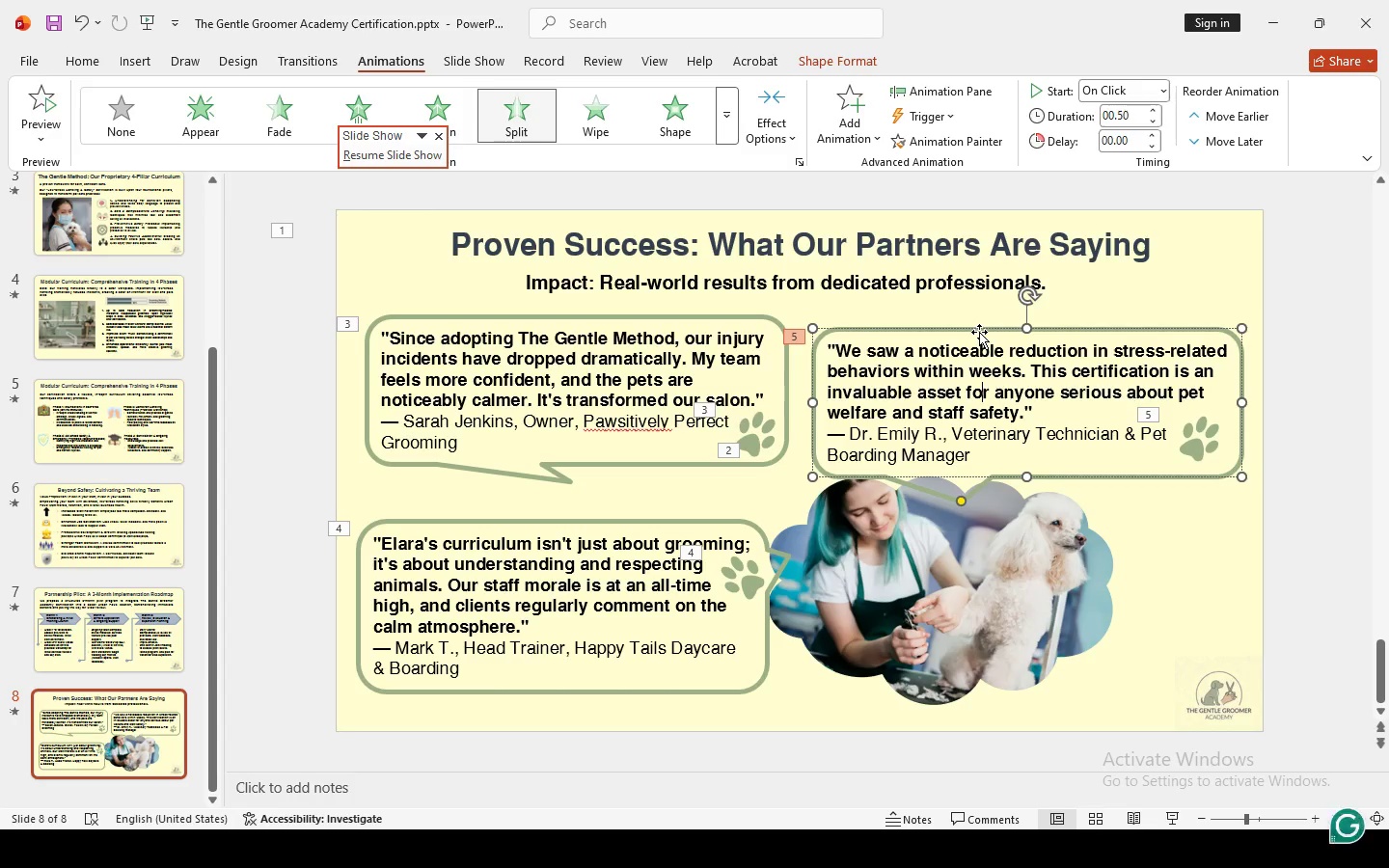 
left_click_drag(start_coordinate=[979, 332], to_coordinate=[976, 319])
 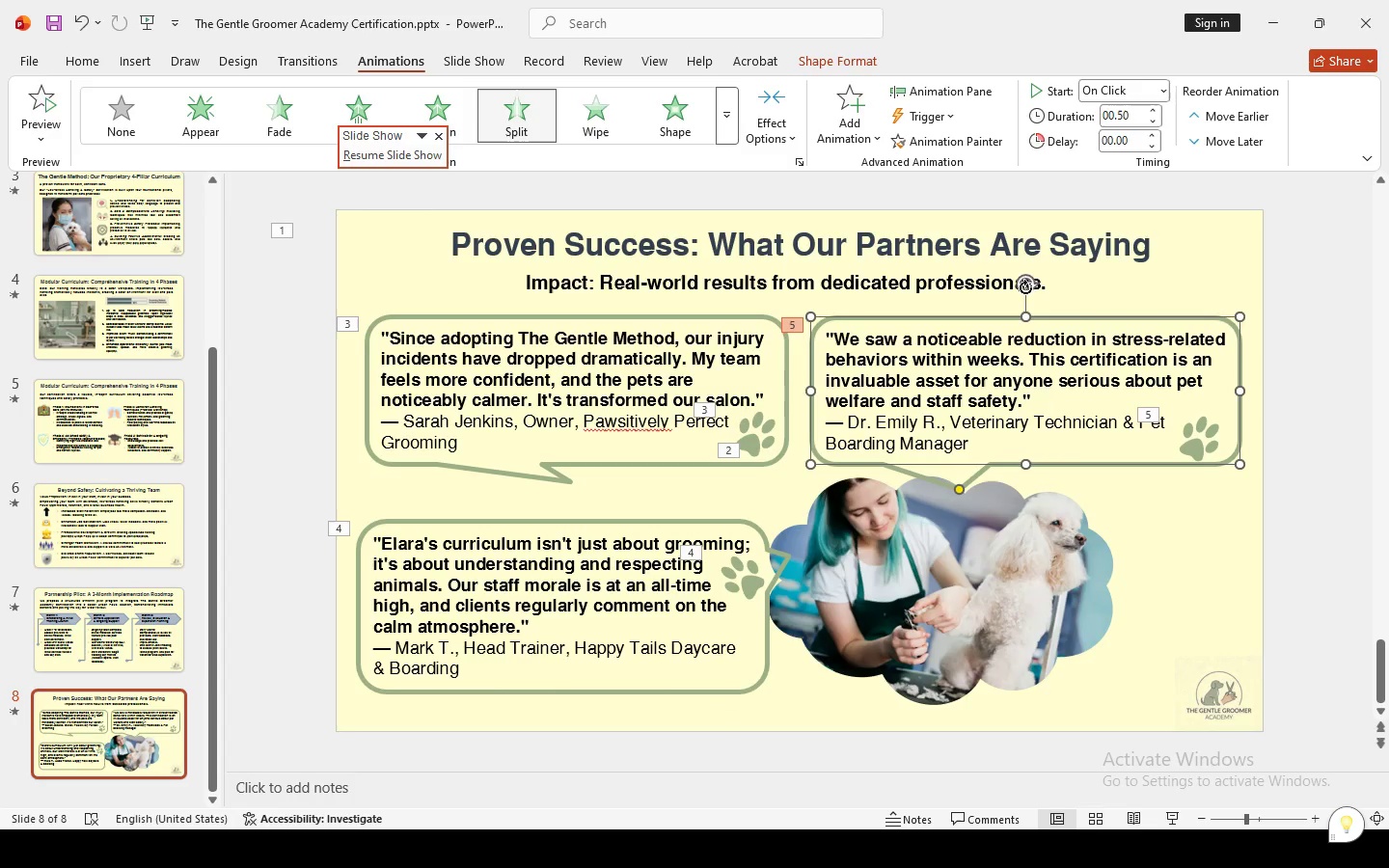 
left_click_drag(start_coordinate=[1025, 277], to_coordinate=[1033, 284])
 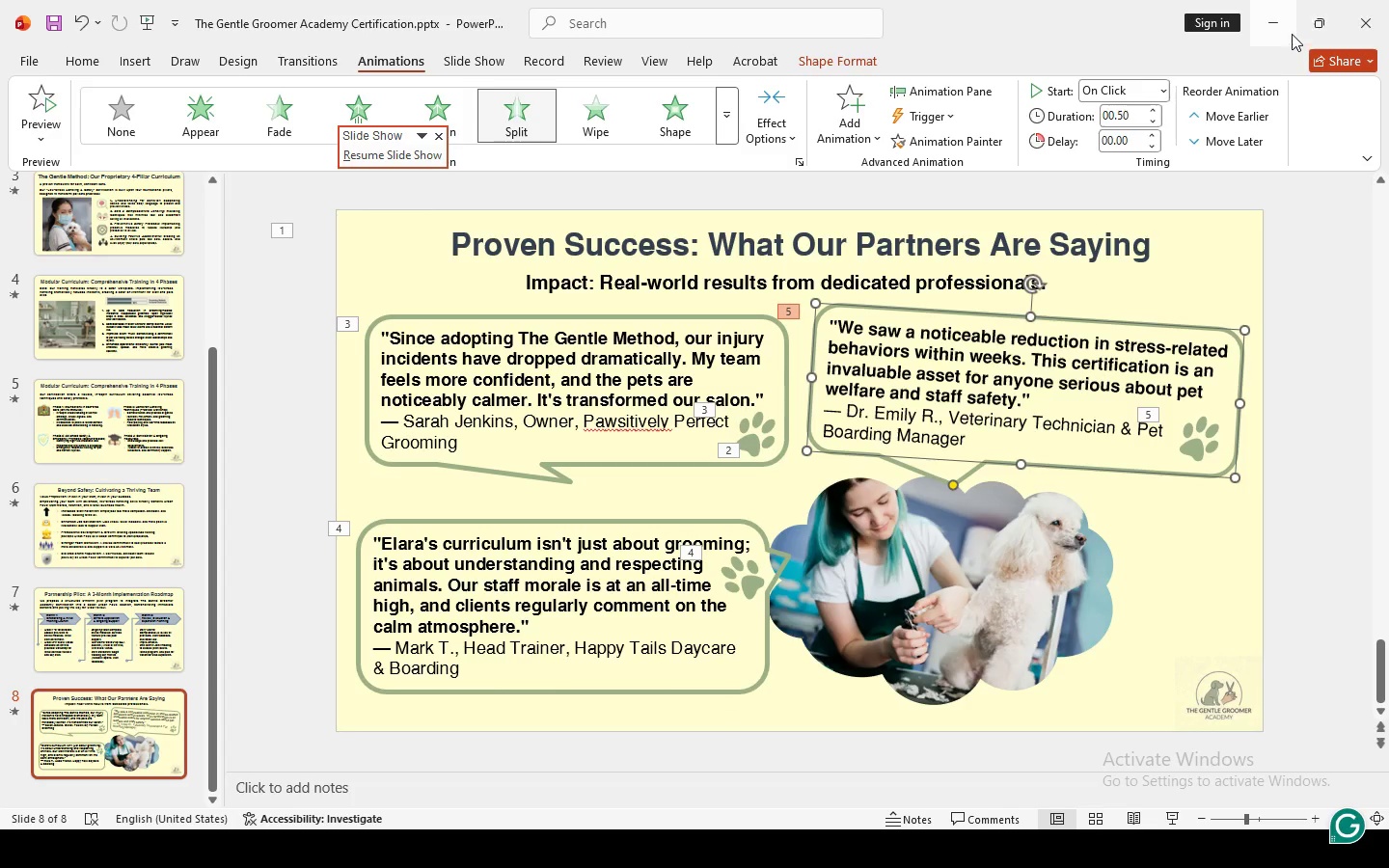 
left_click([1281, 22])
 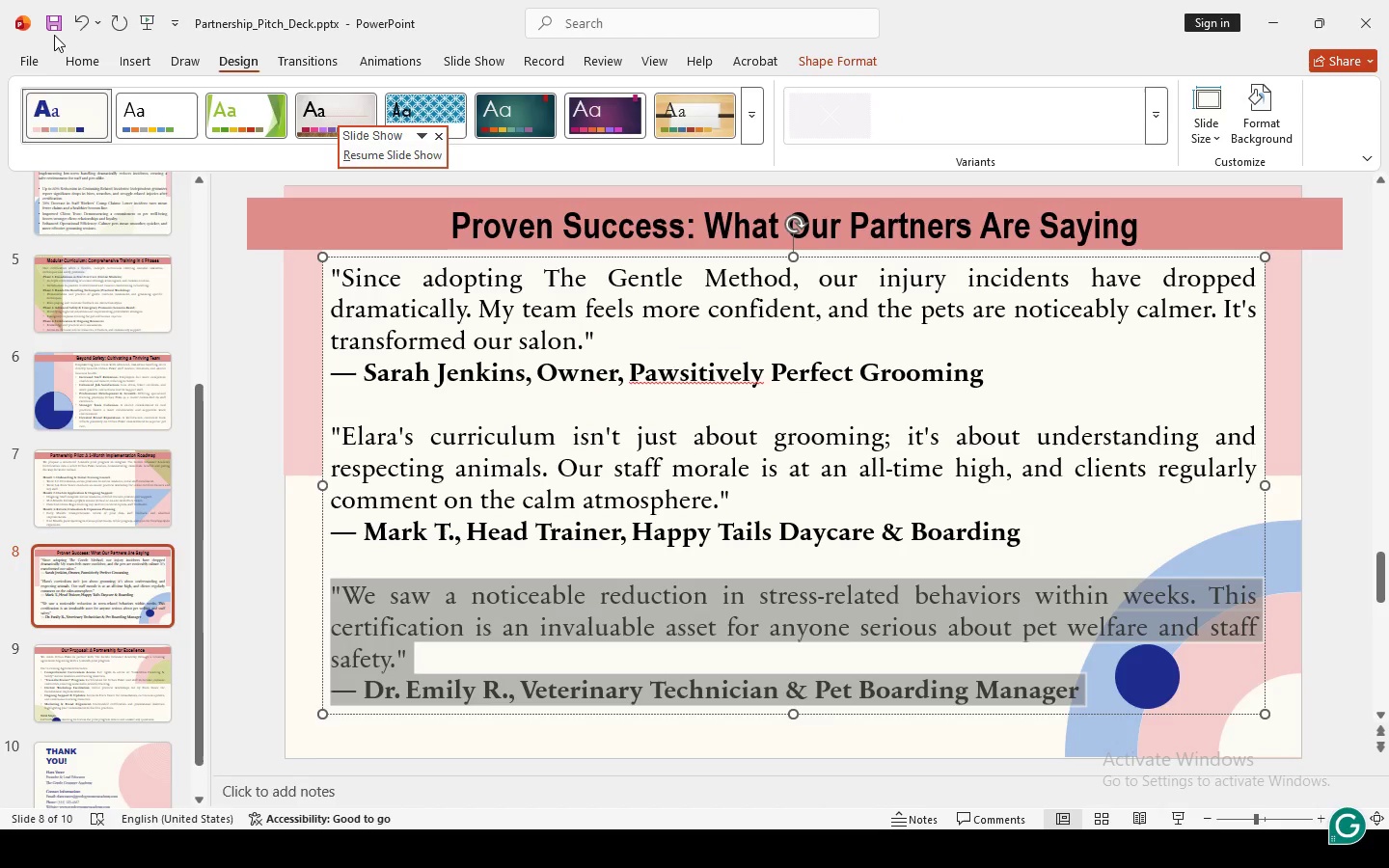 
key(Escape)
 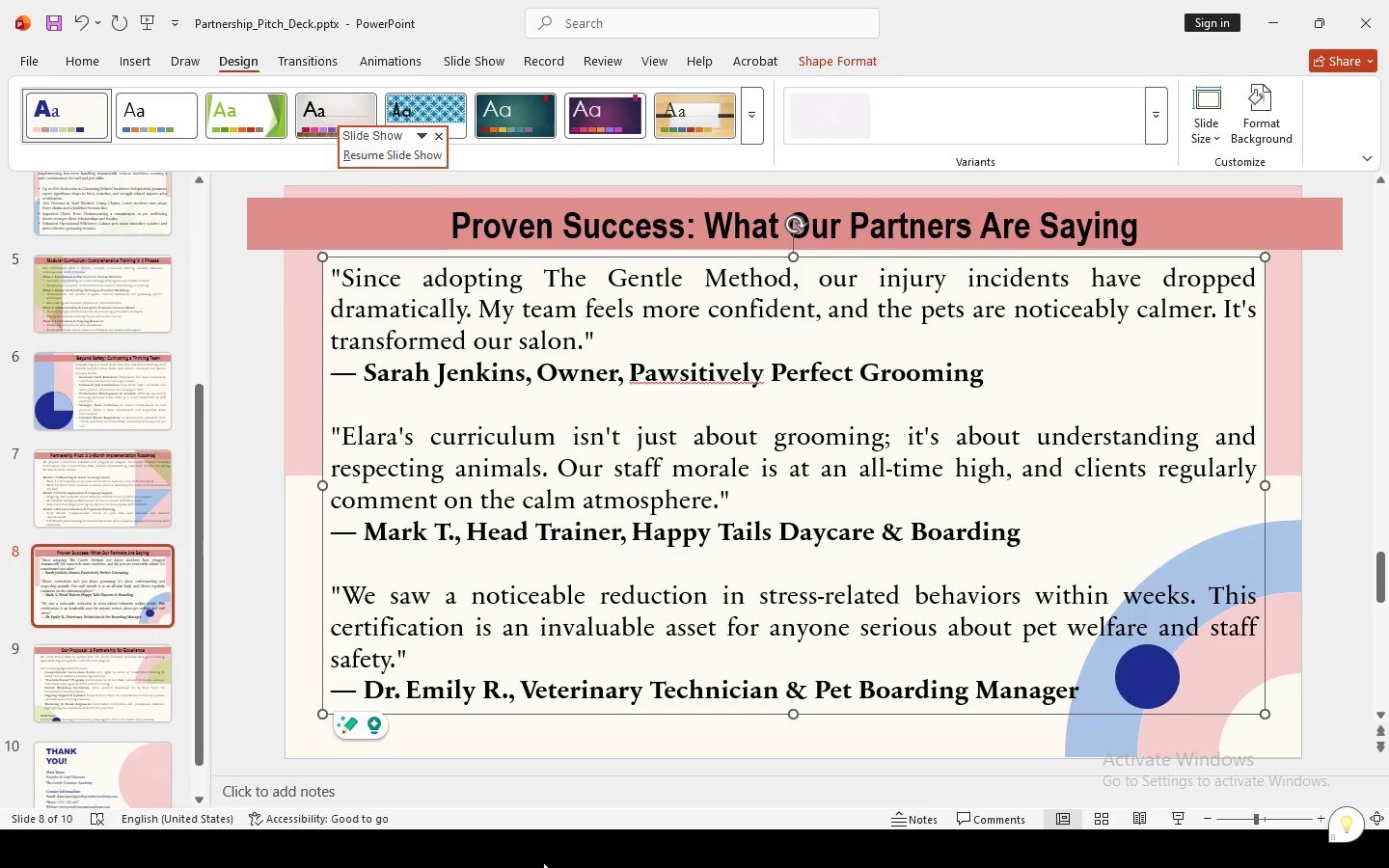 
left_click([505, 819])
 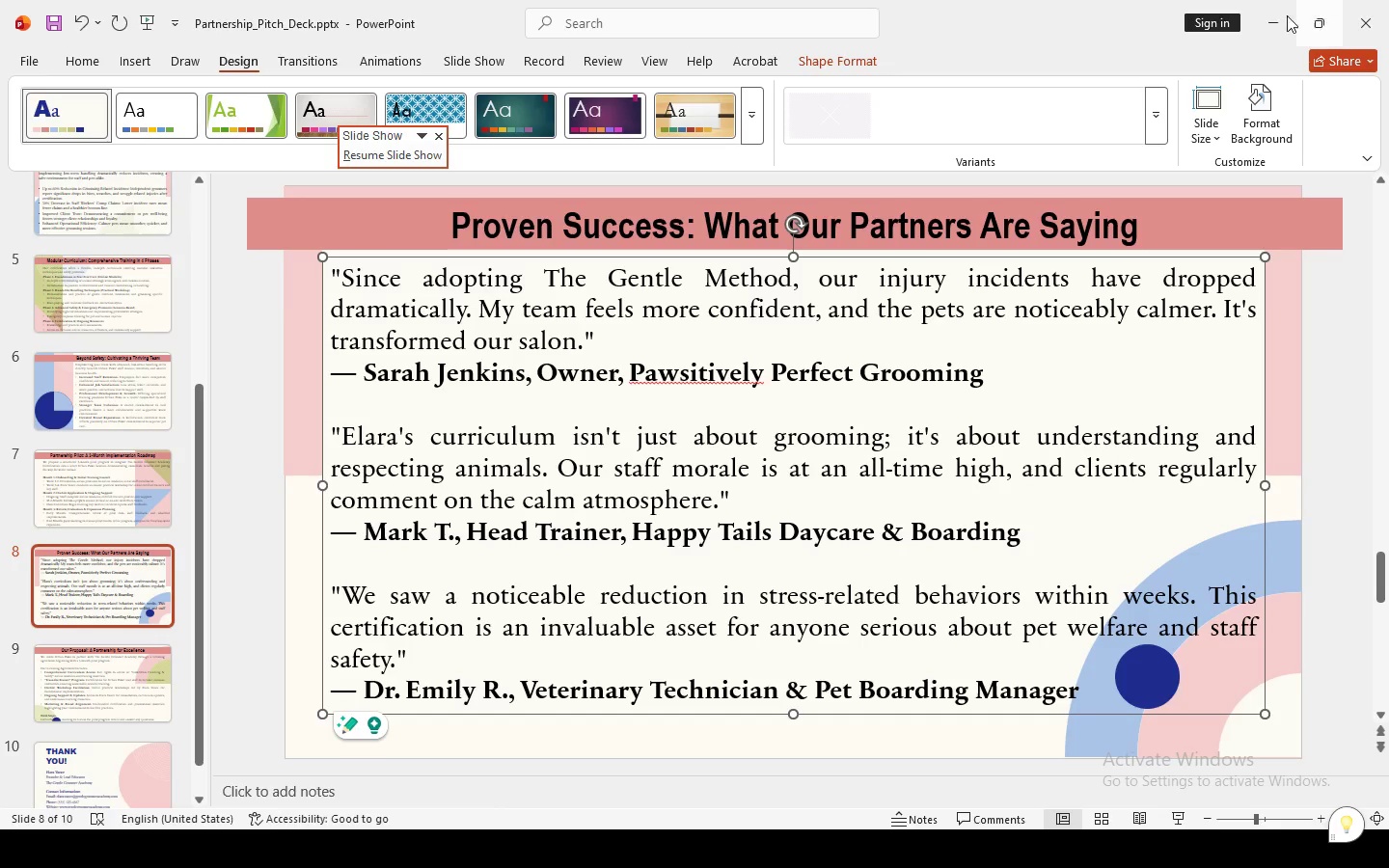 
left_click([1274, 14])
 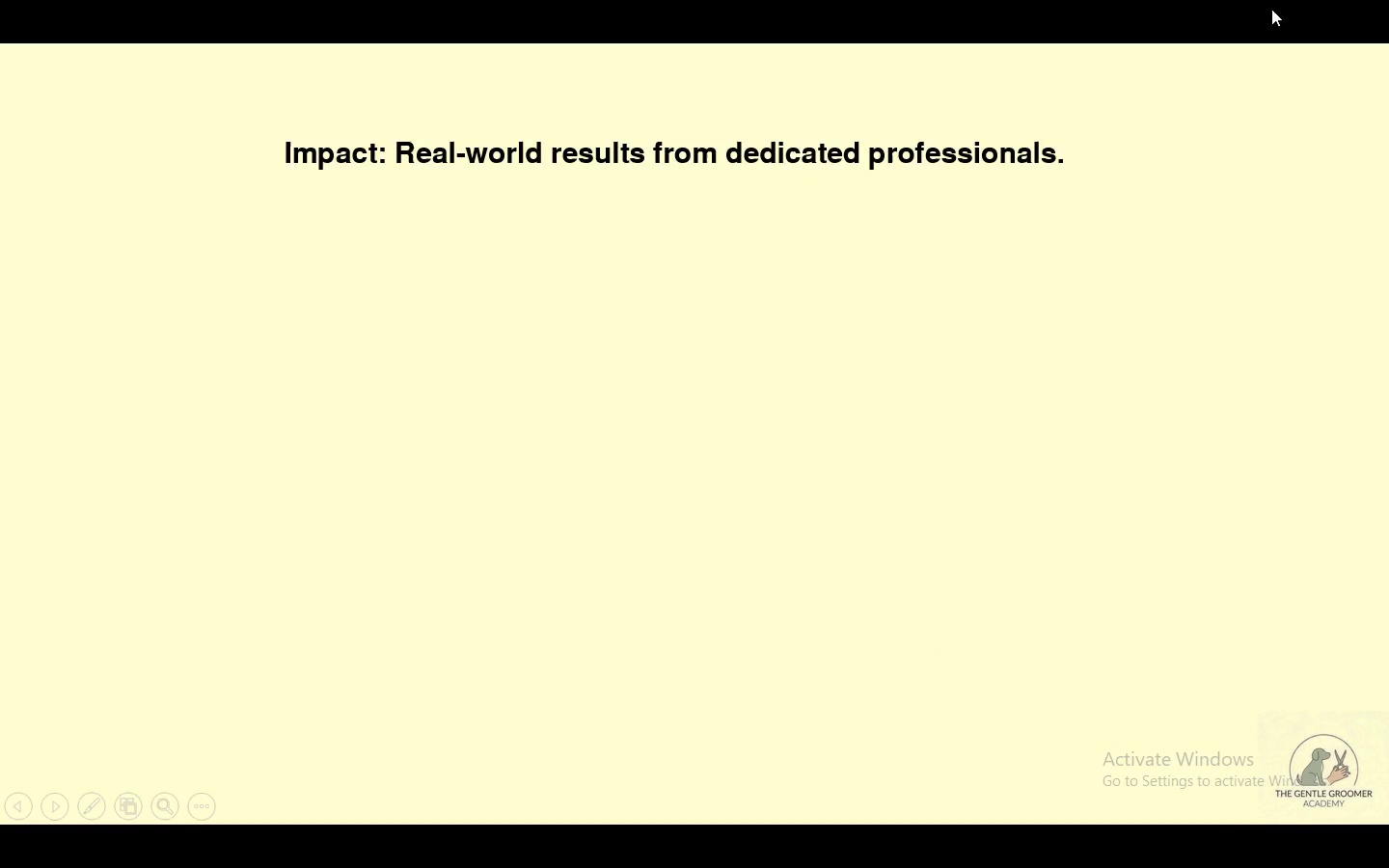 
key(Escape)
 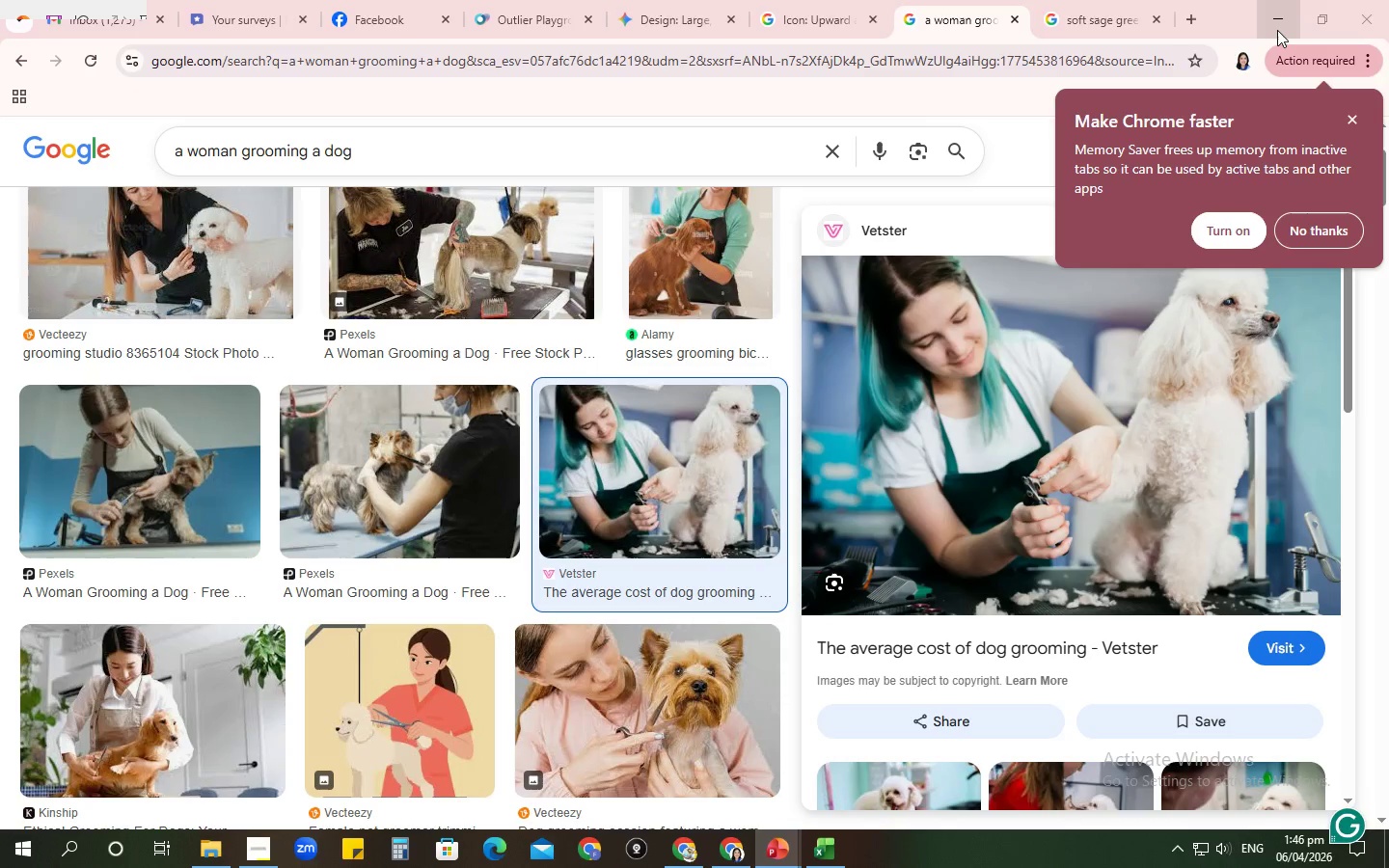 
wait(23.97)
 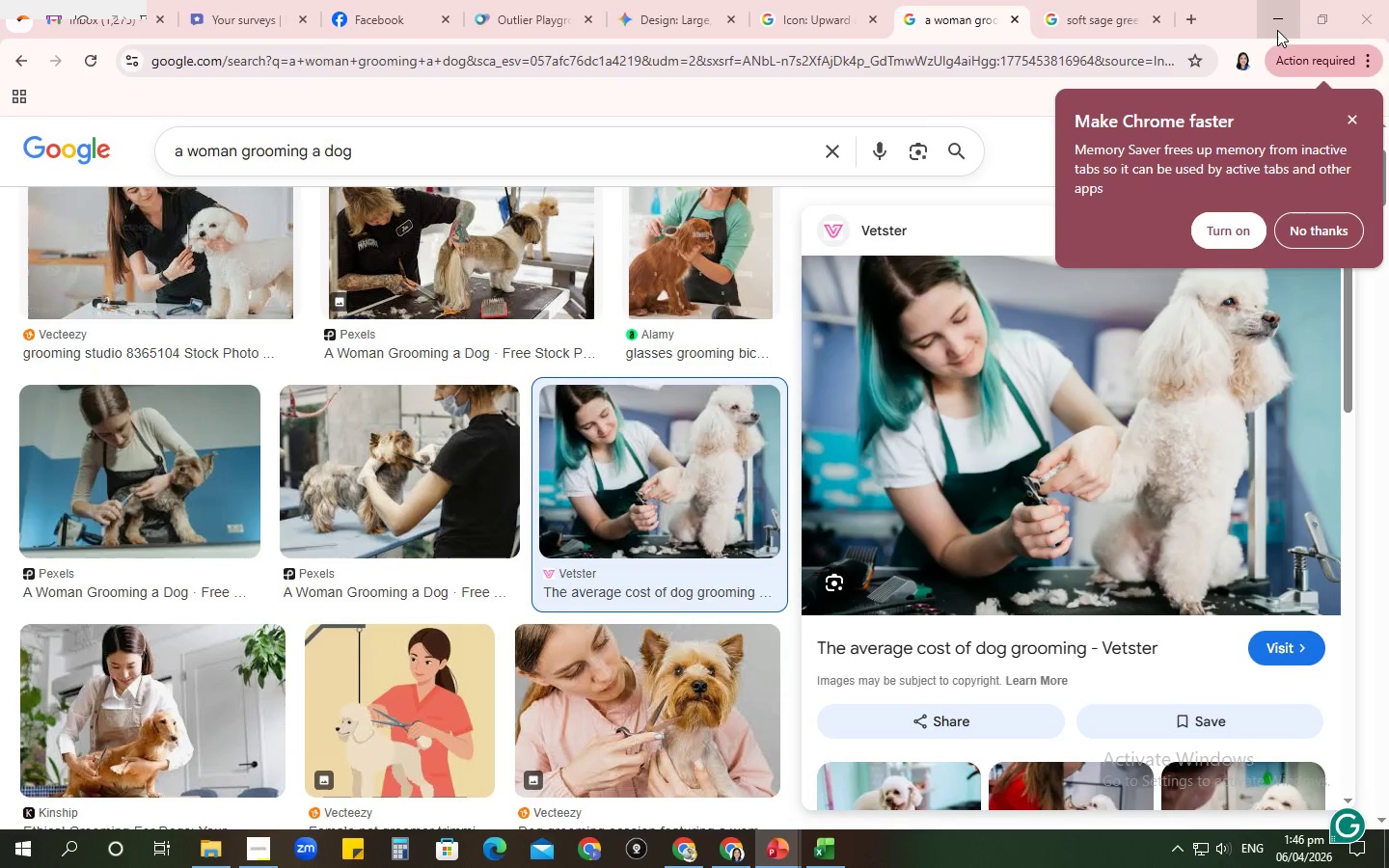 
scroll: coordinate [1332, 0], scroll_direction: up, amount: 3.0
 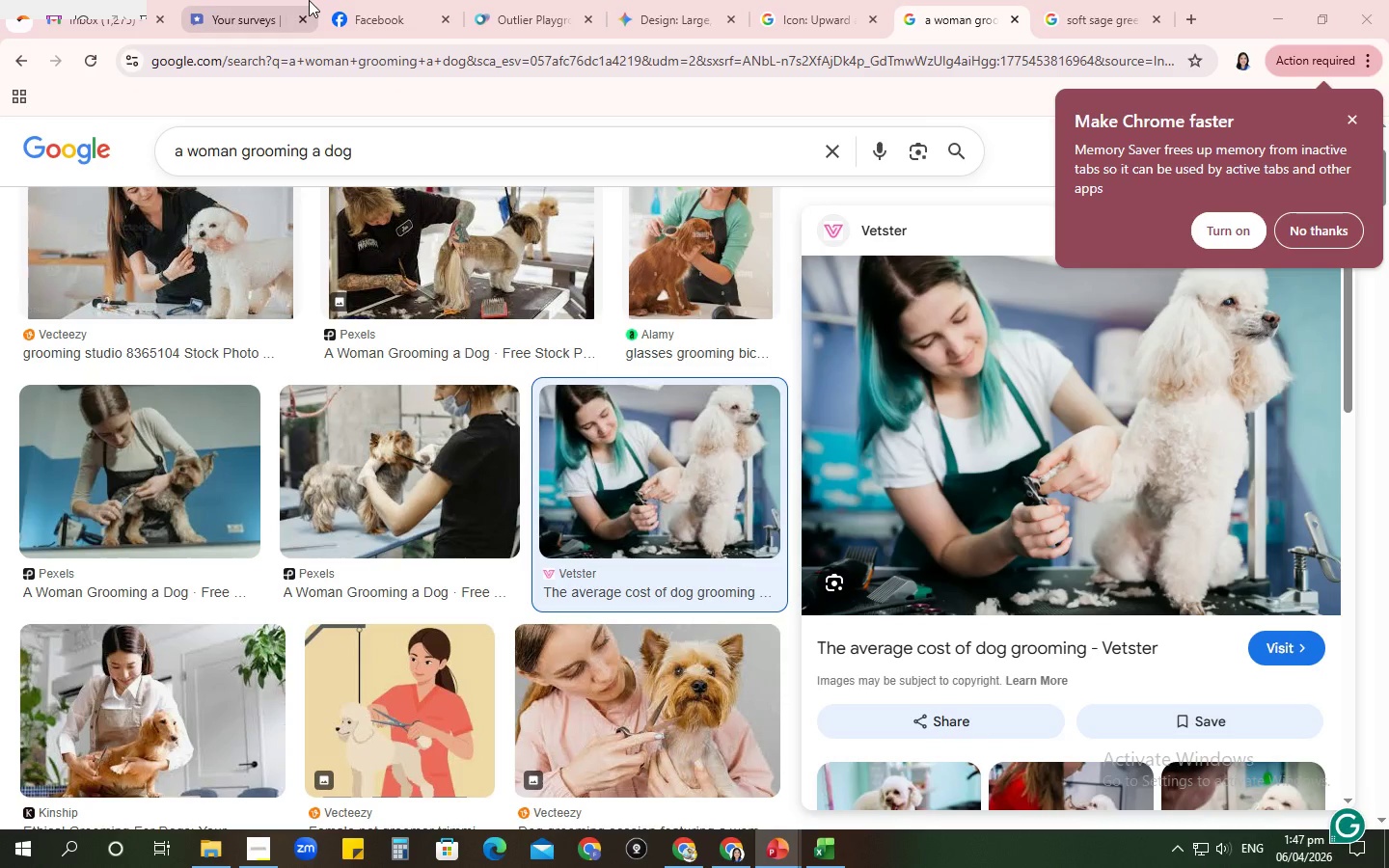 
left_click([248, 16])
 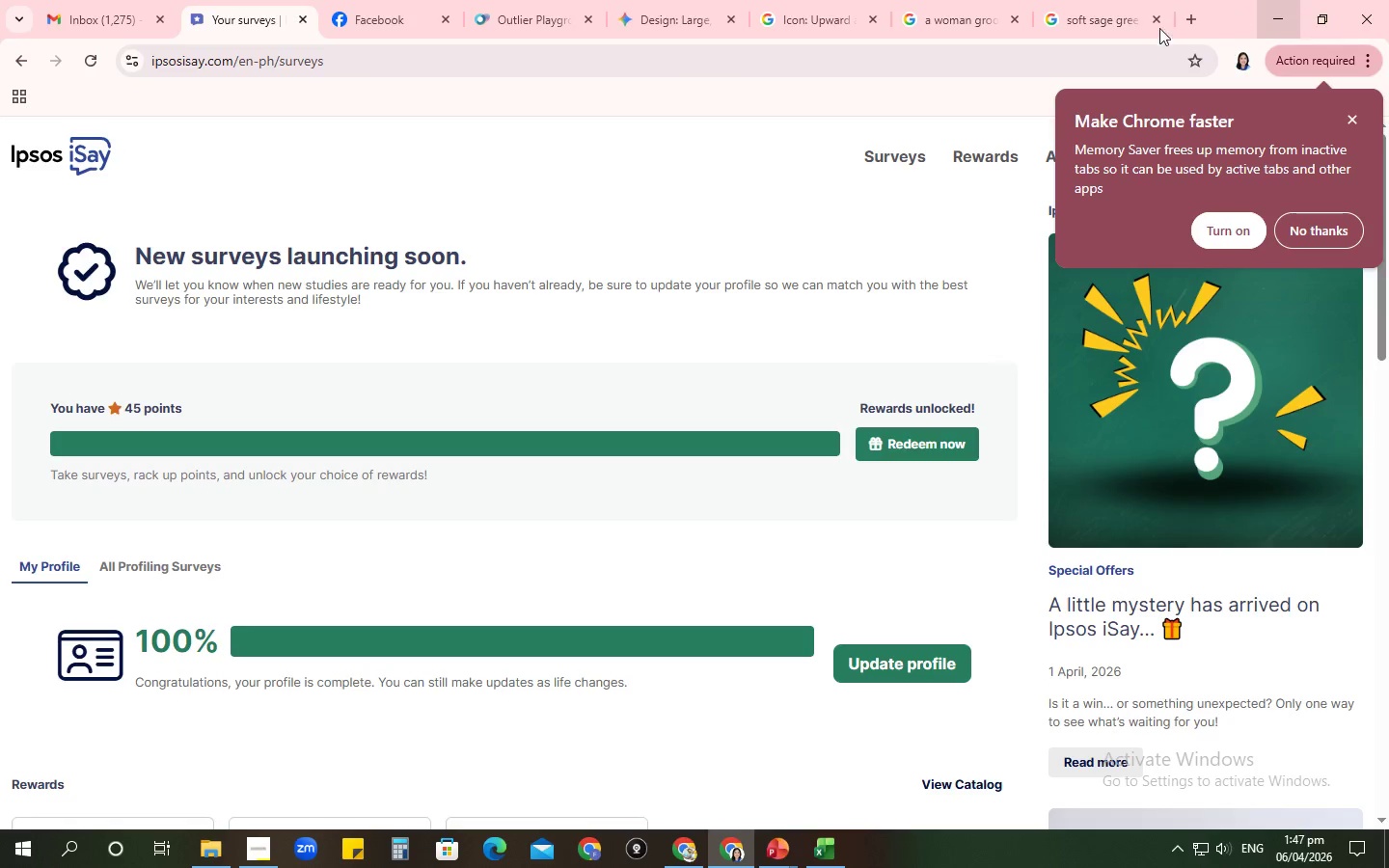 
left_click([396, 34])
 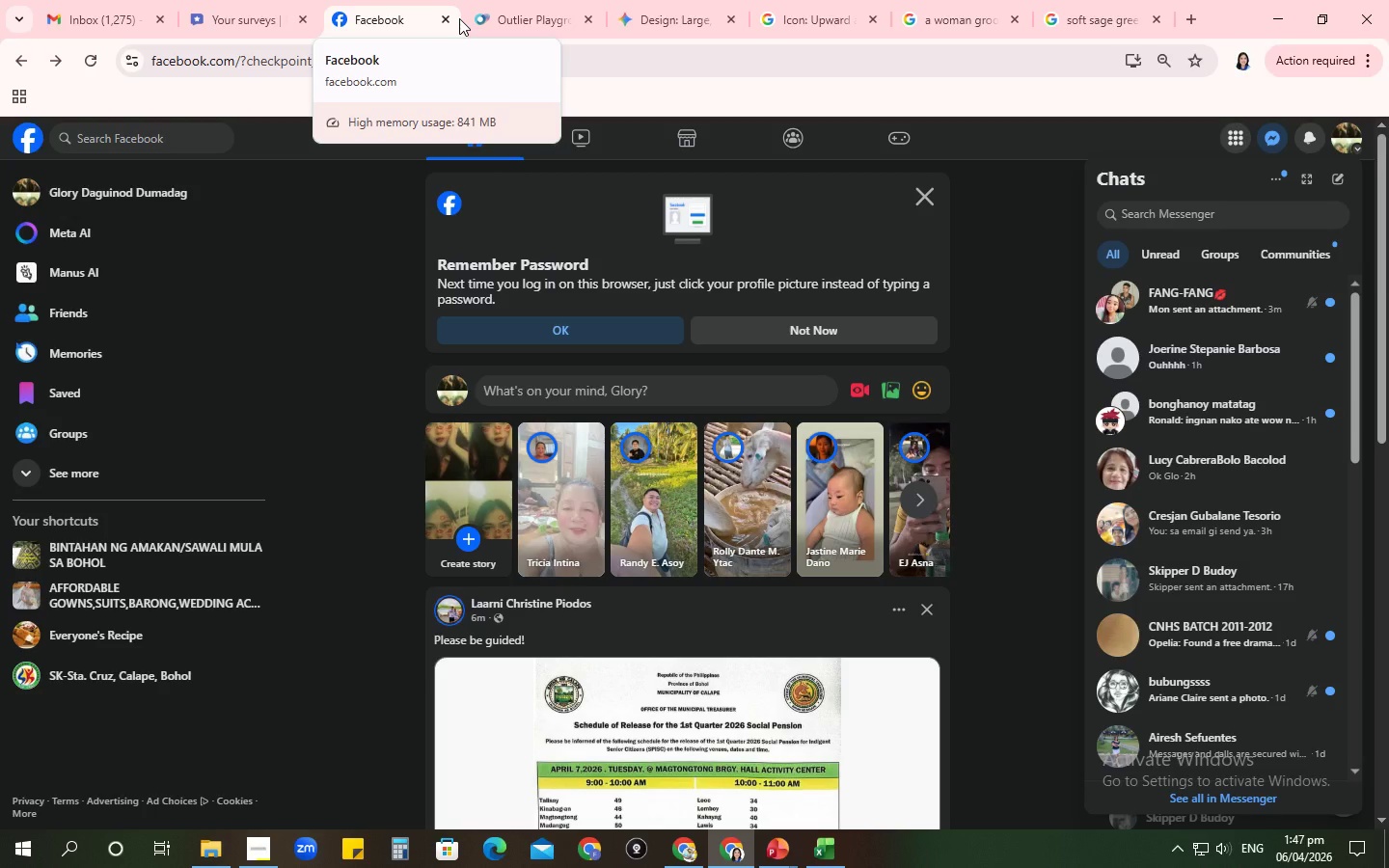 
wait(42.14)
 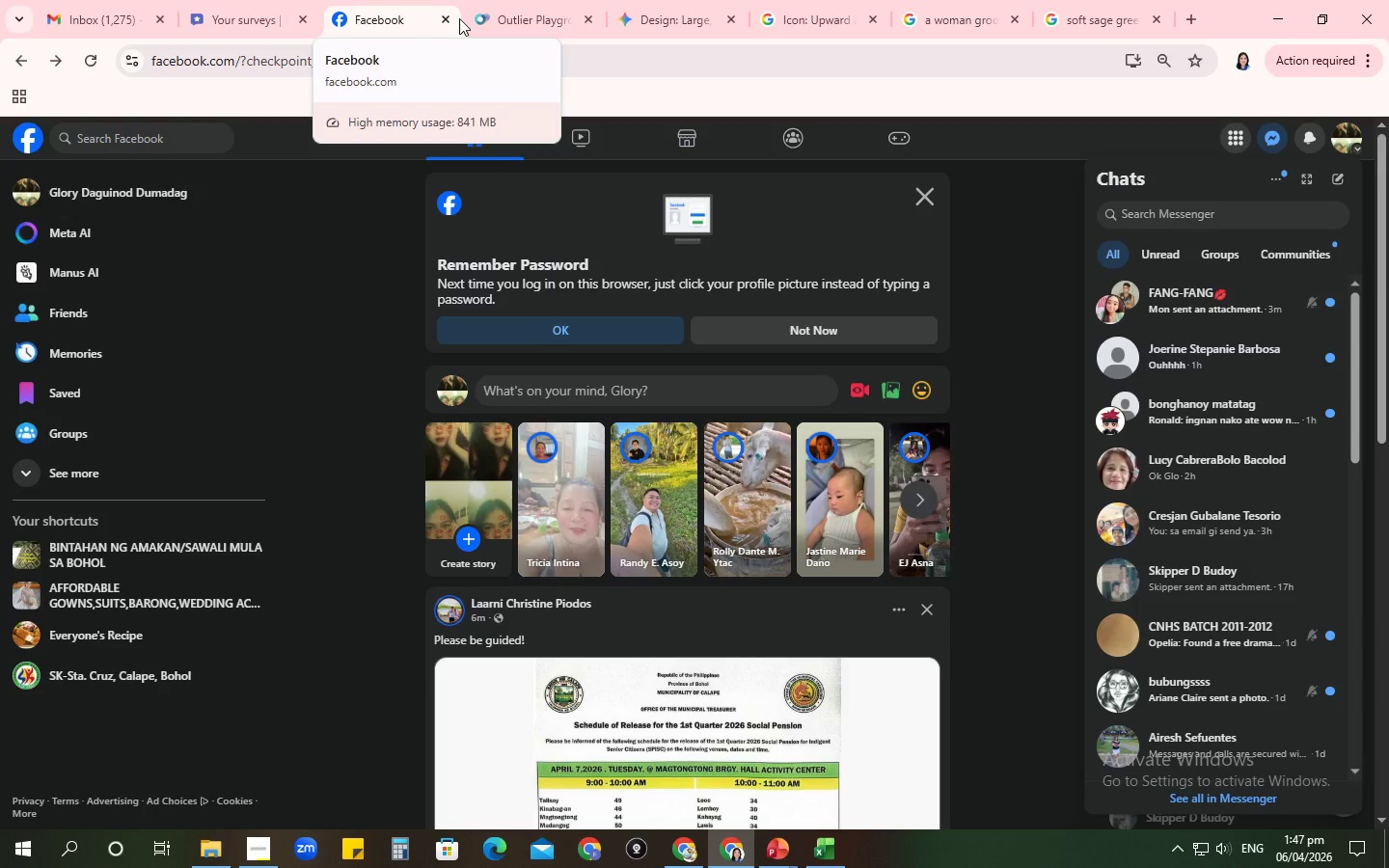 
mouse_move([658, -34])
 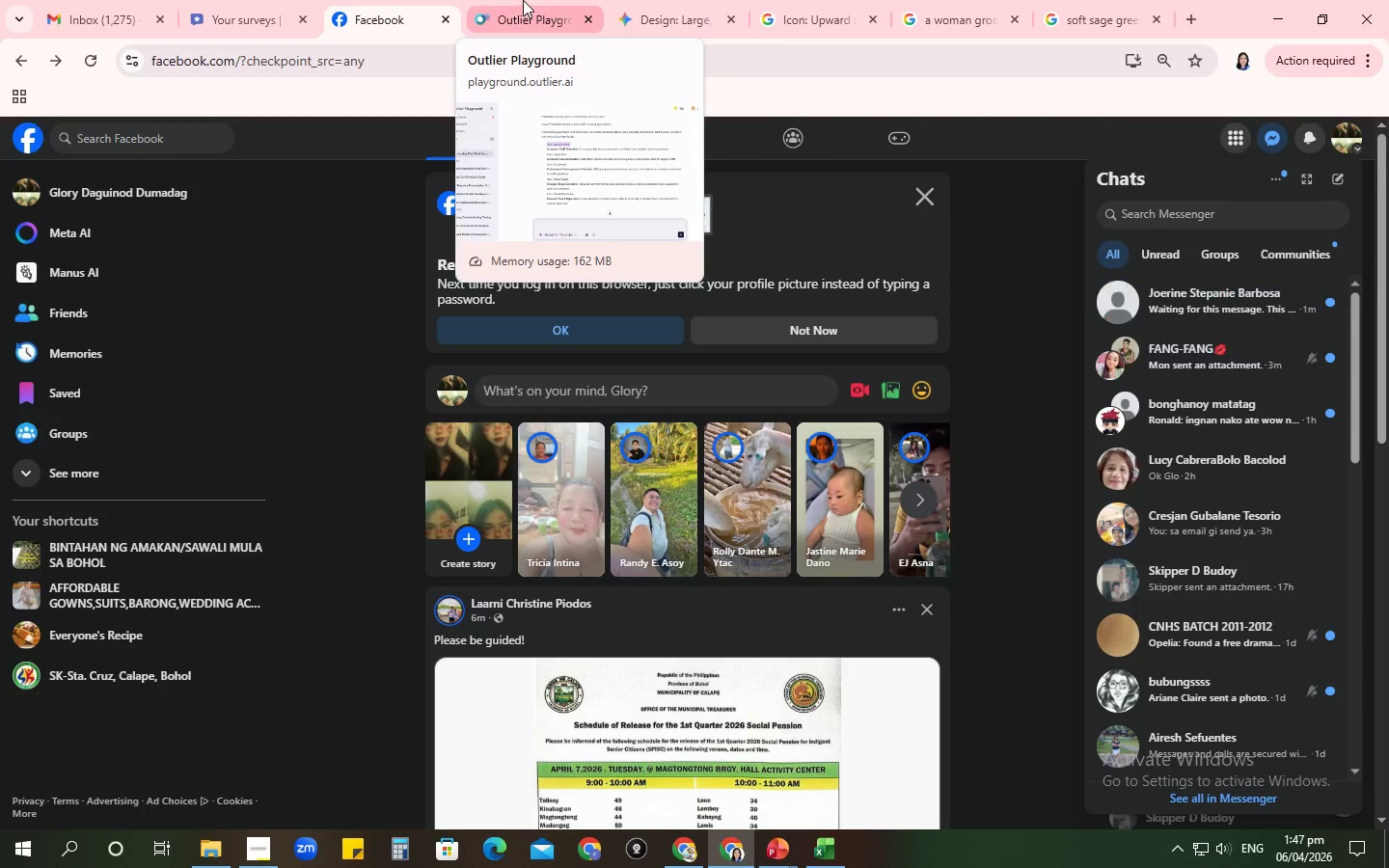 
left_click([523, 0])
 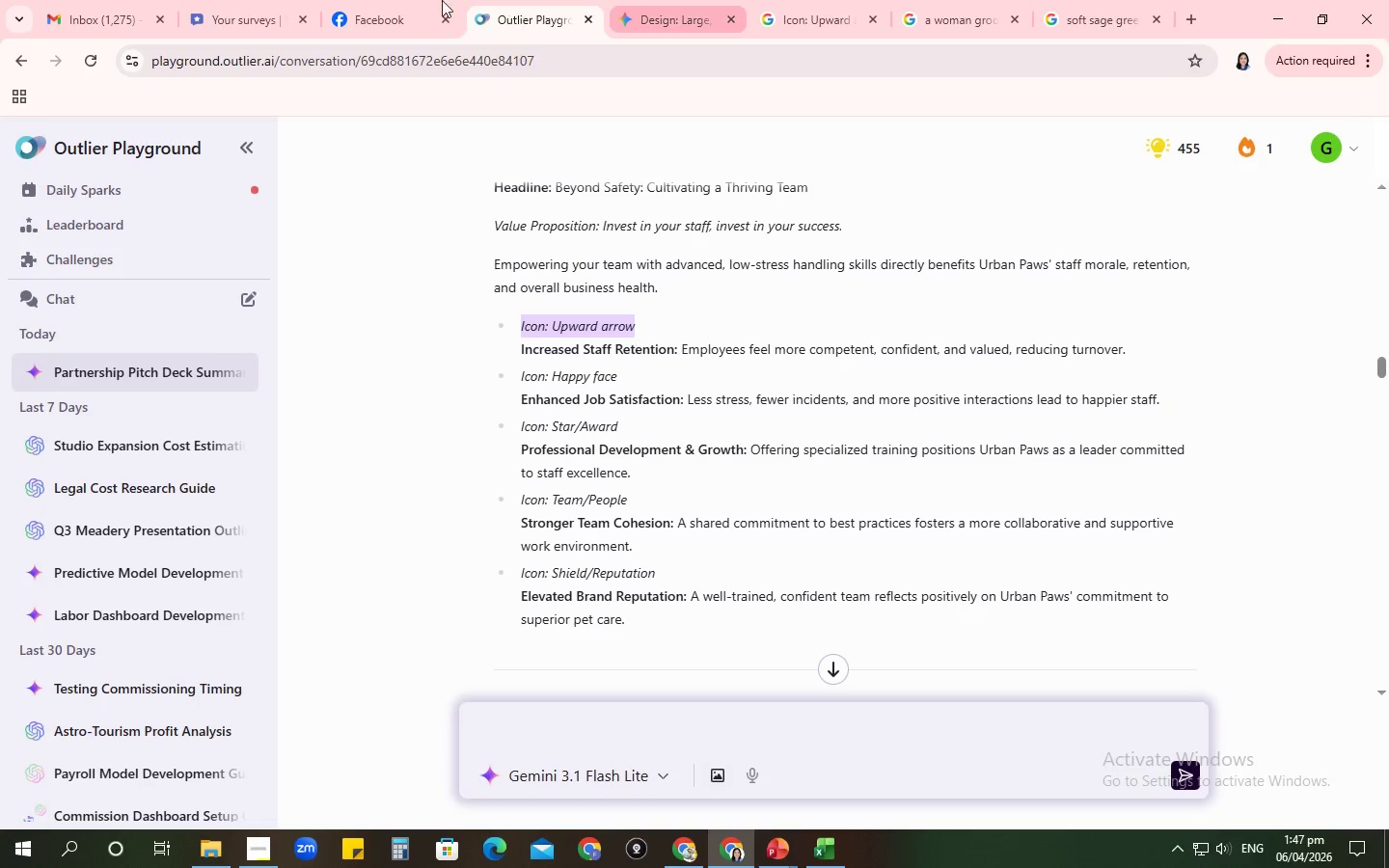 
left_click([418, 1])
 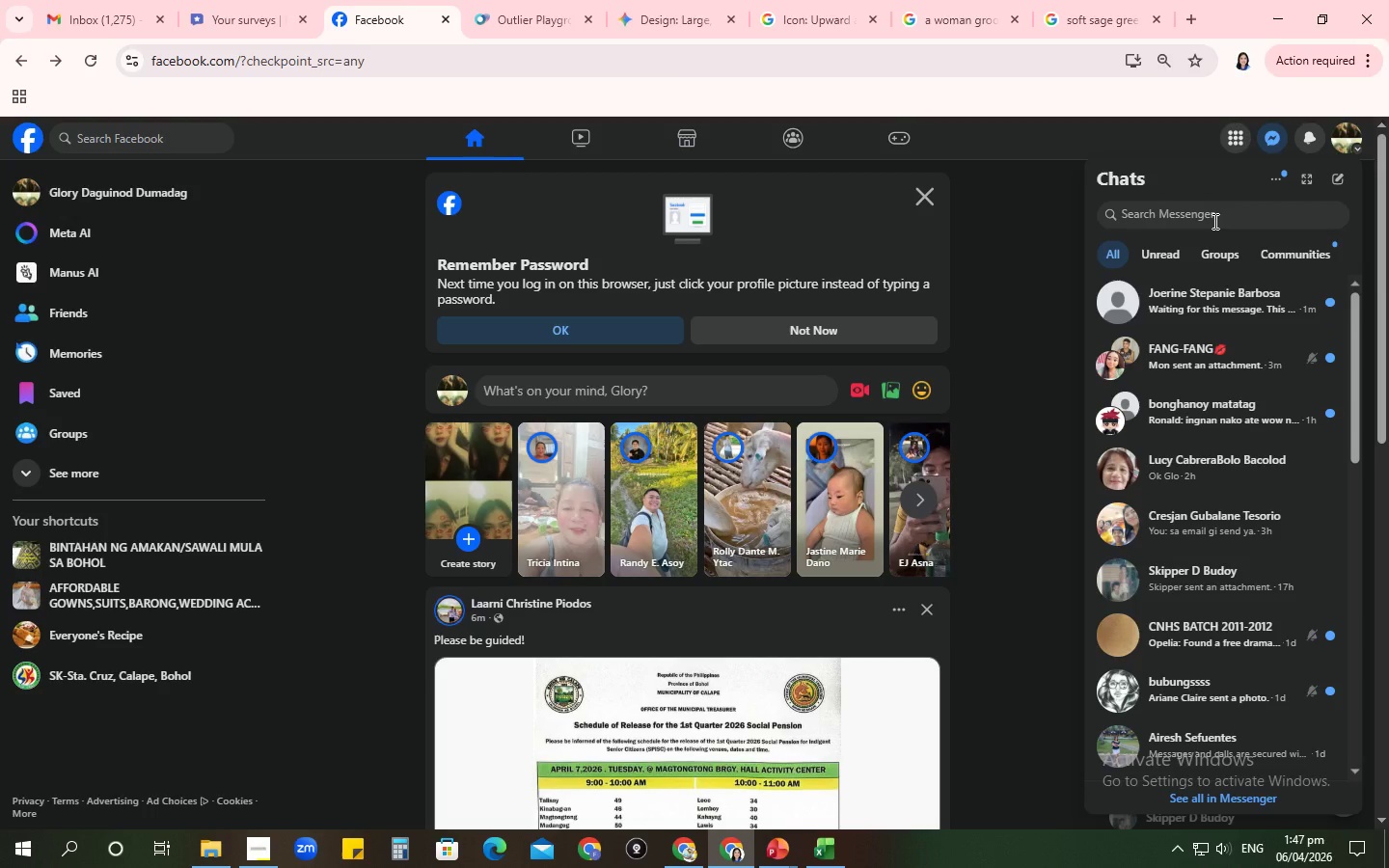 
scroll: coordinate [795, 518], scroll_direction: down, amount: 10.0
 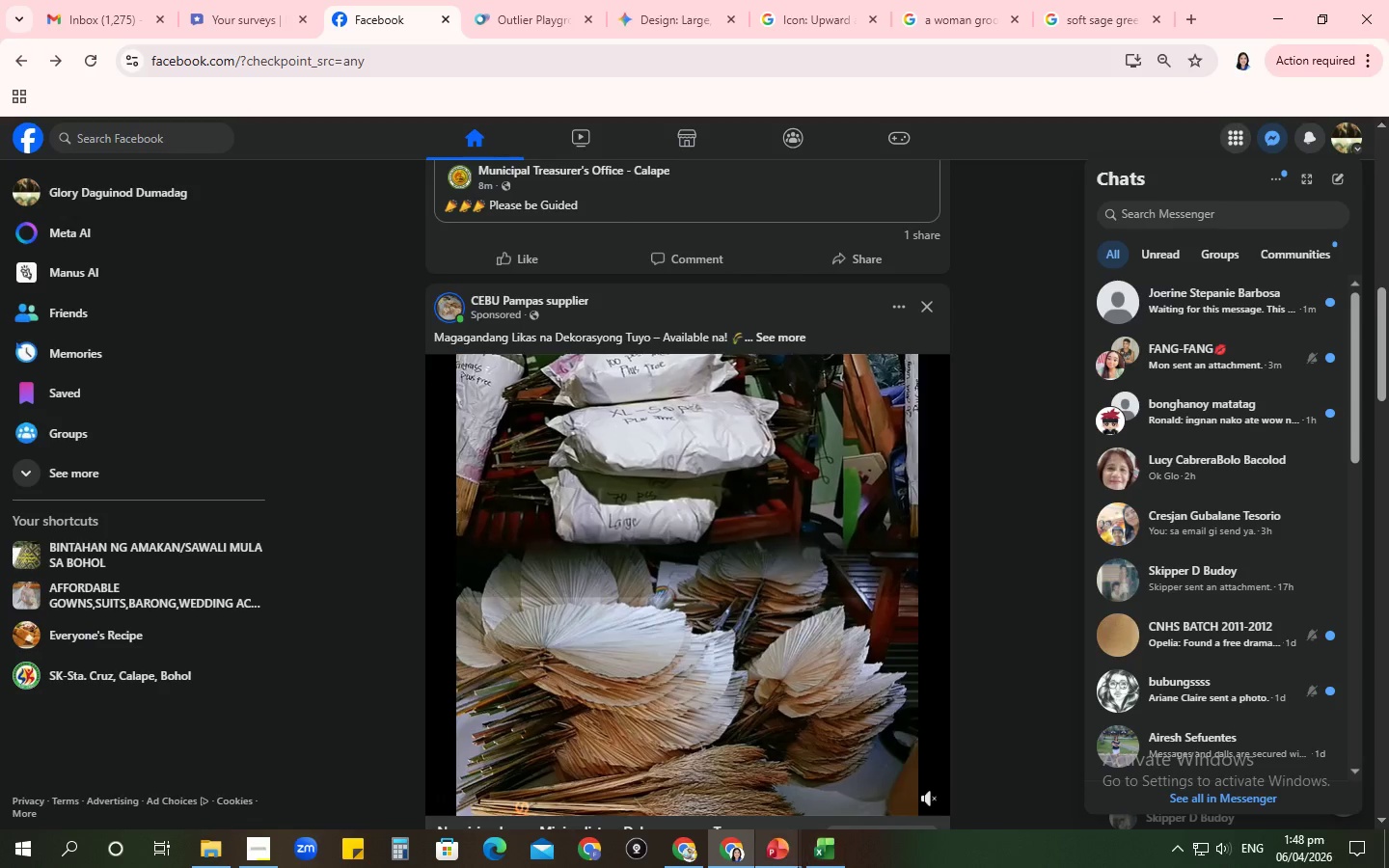 
left_click([829, 846])
 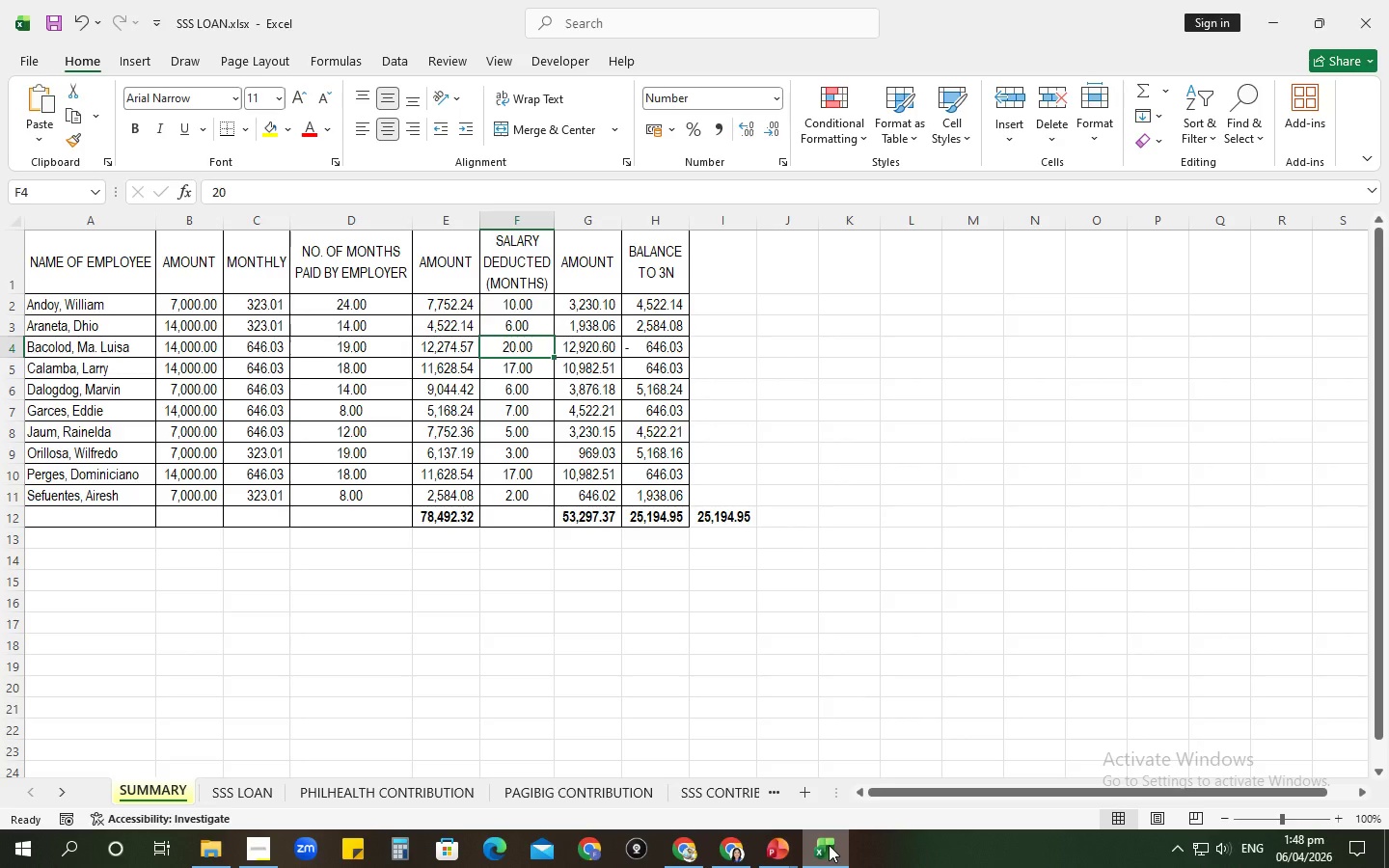 
left_click([829, 845])
 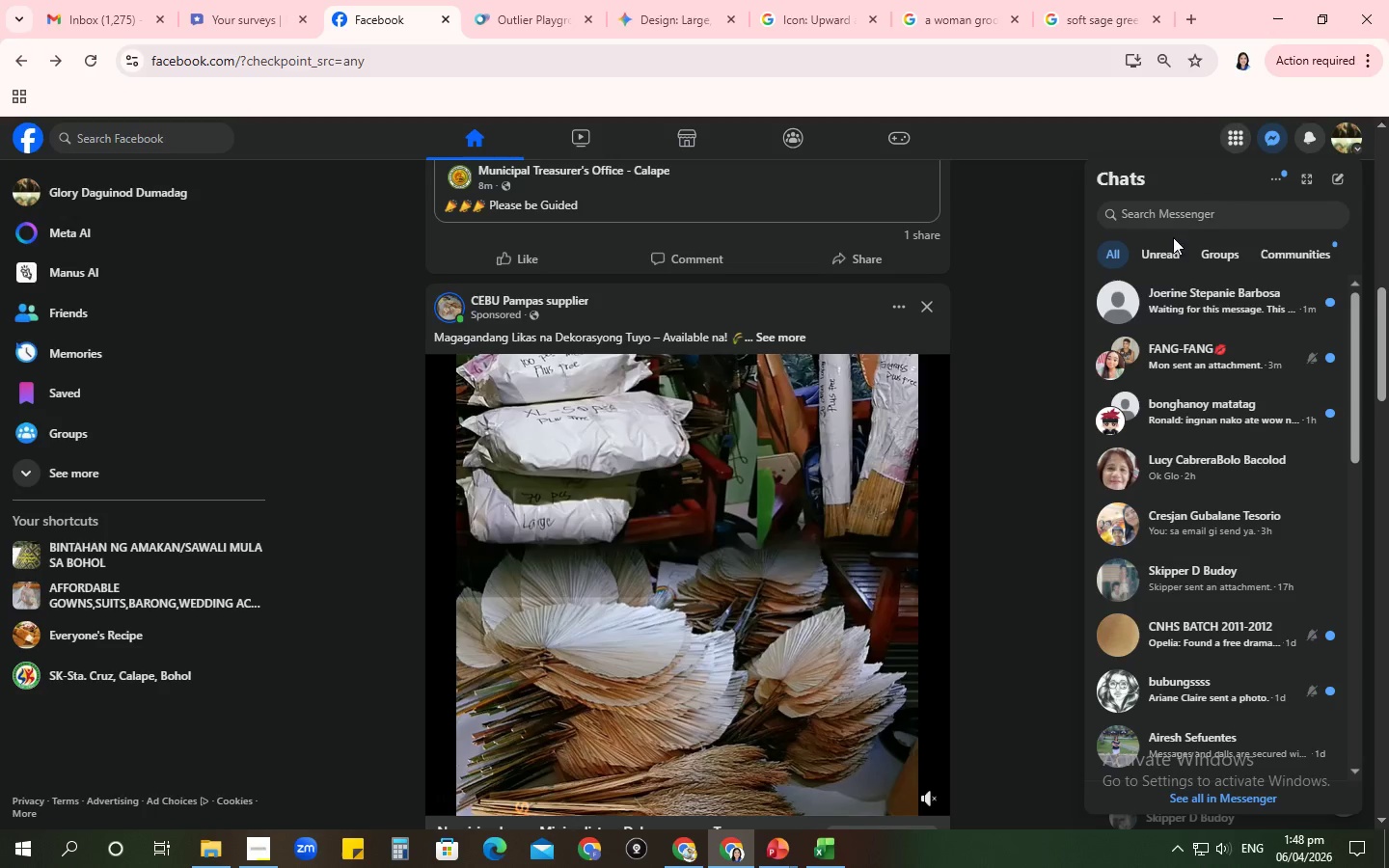 
left_click([1173, 291])
 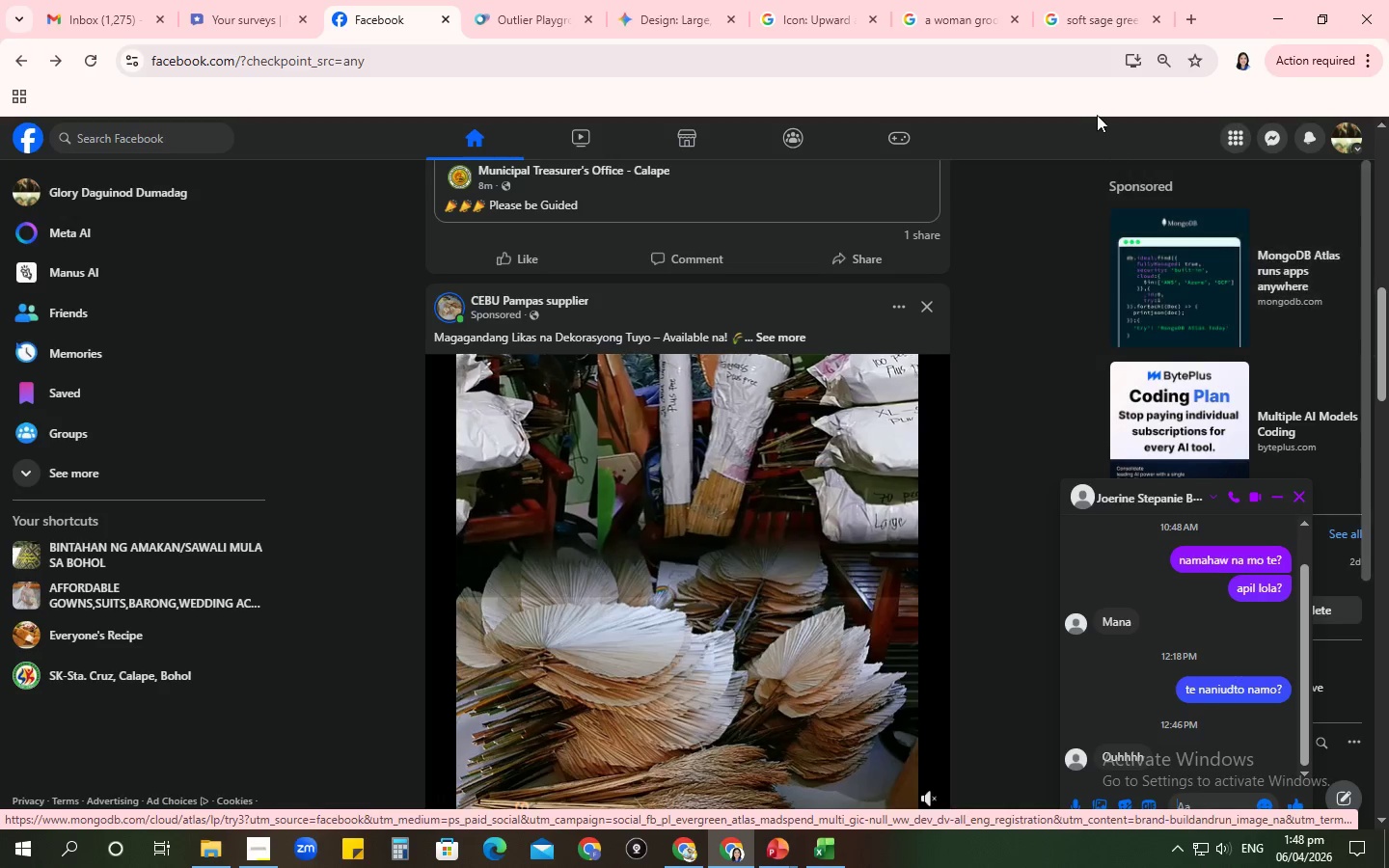 
left_click([1283, 131])
 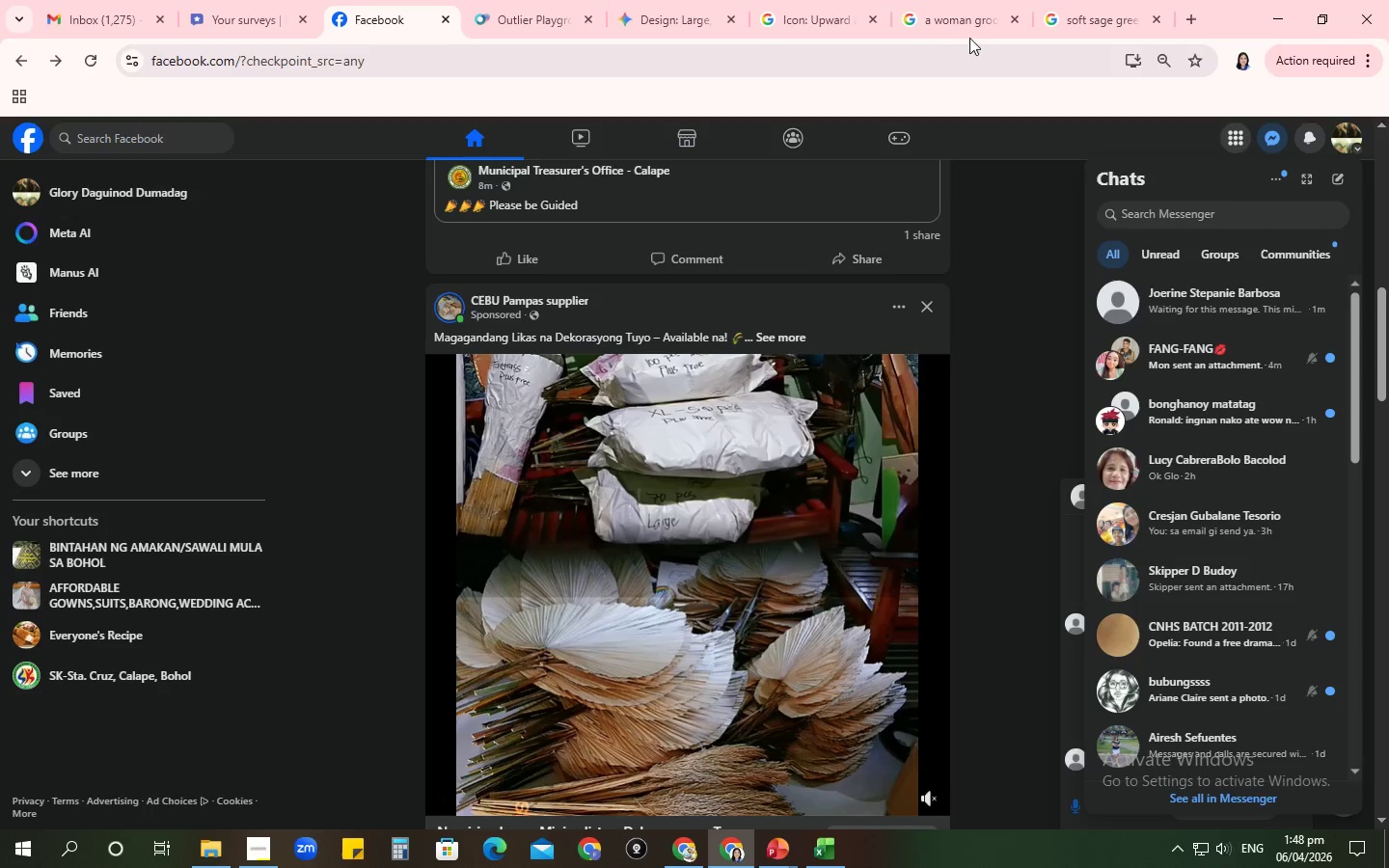 
left_click_drag(start_coordinate=[848, 855], to_coordinate=[843, 852])
 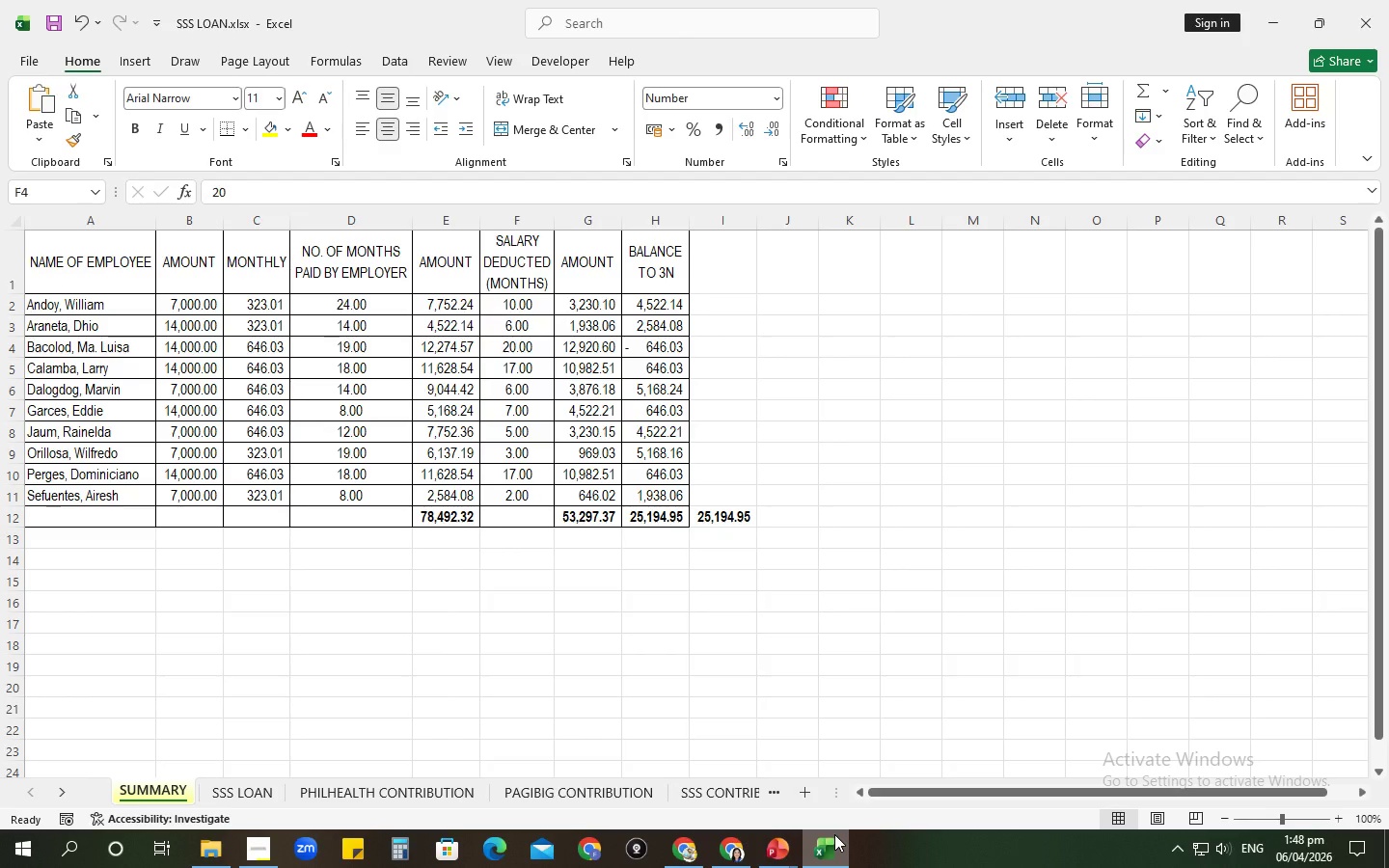 
wait(45.55)
 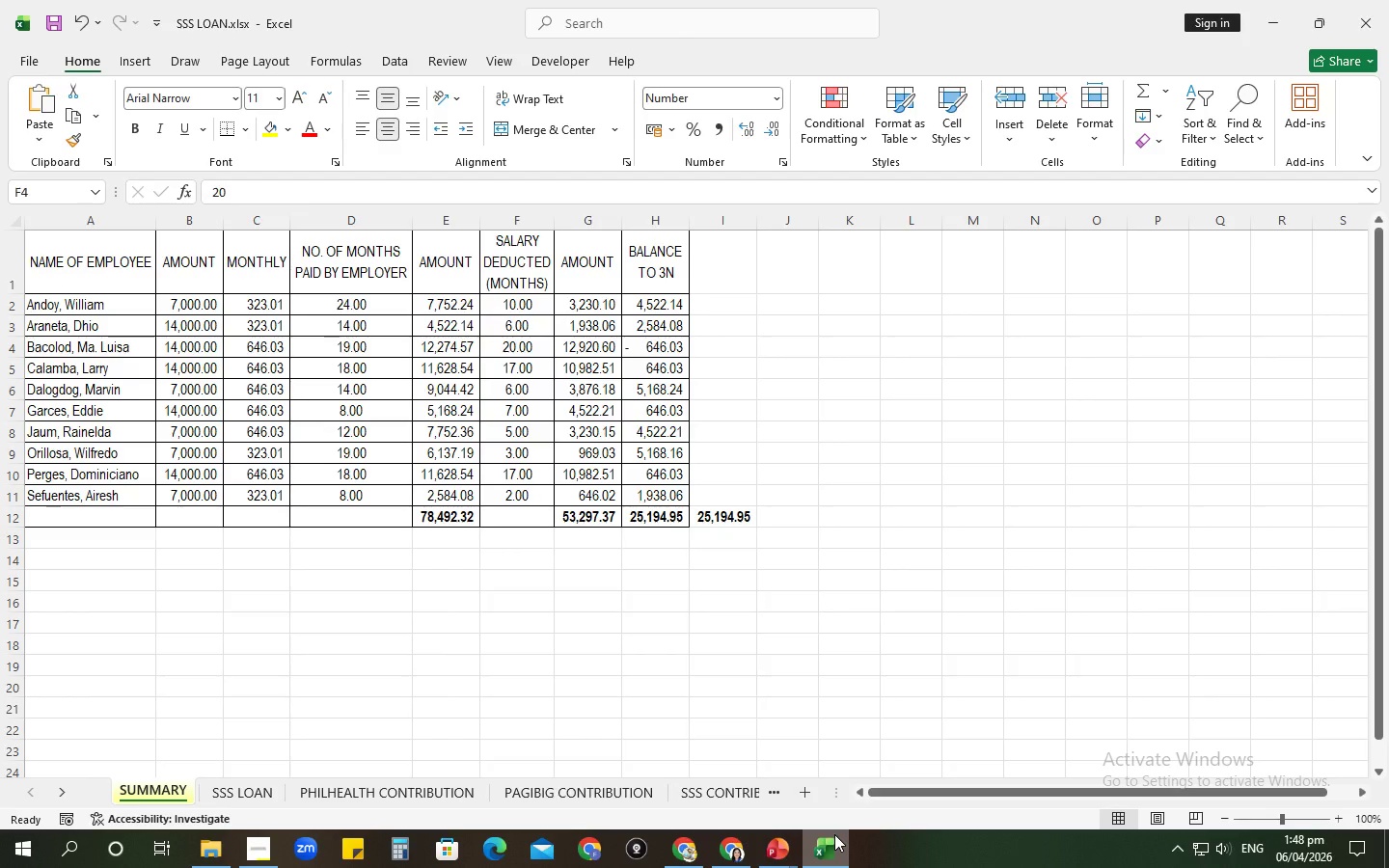 
double_click([1170, 222])
 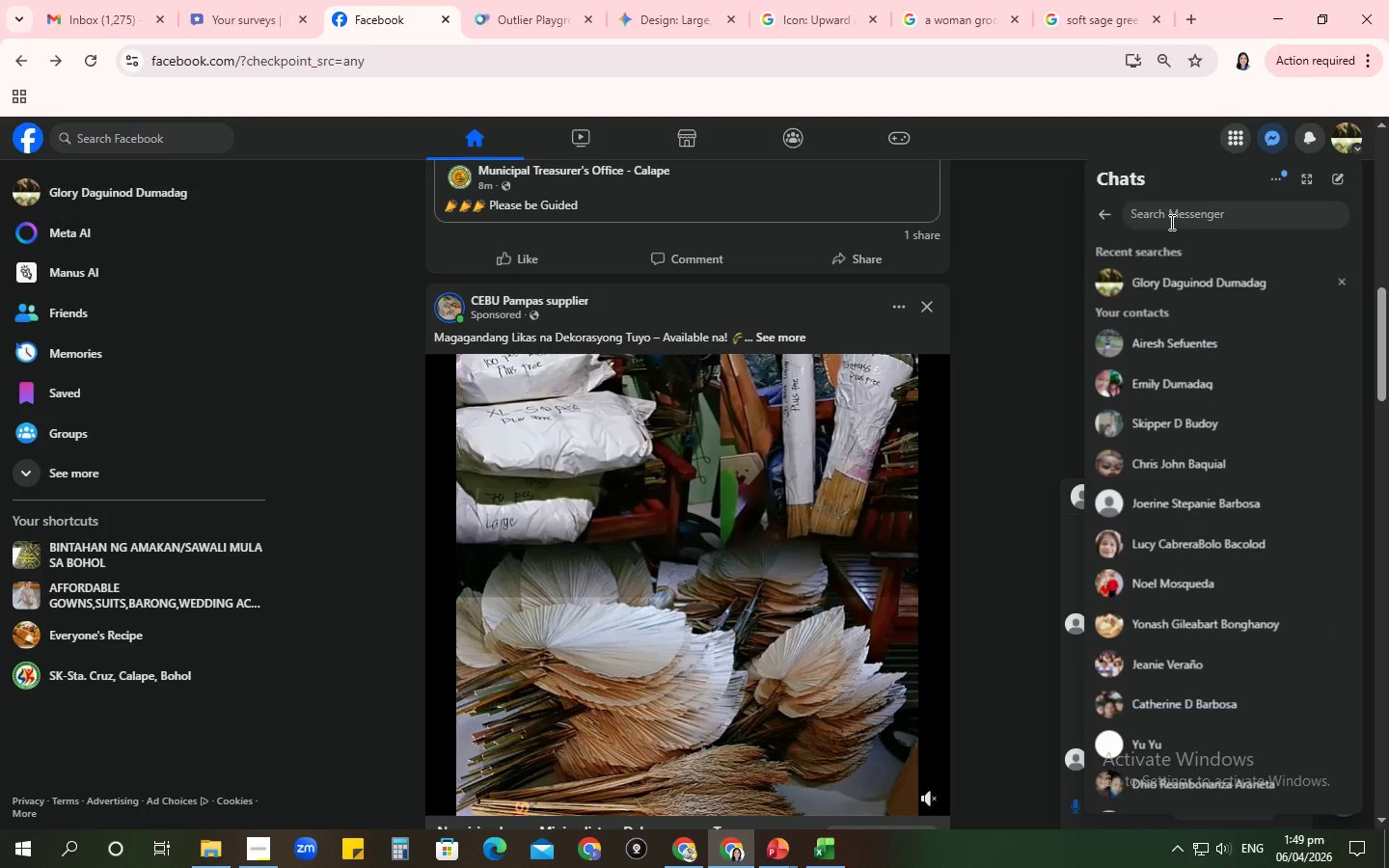 
type(MARC)
 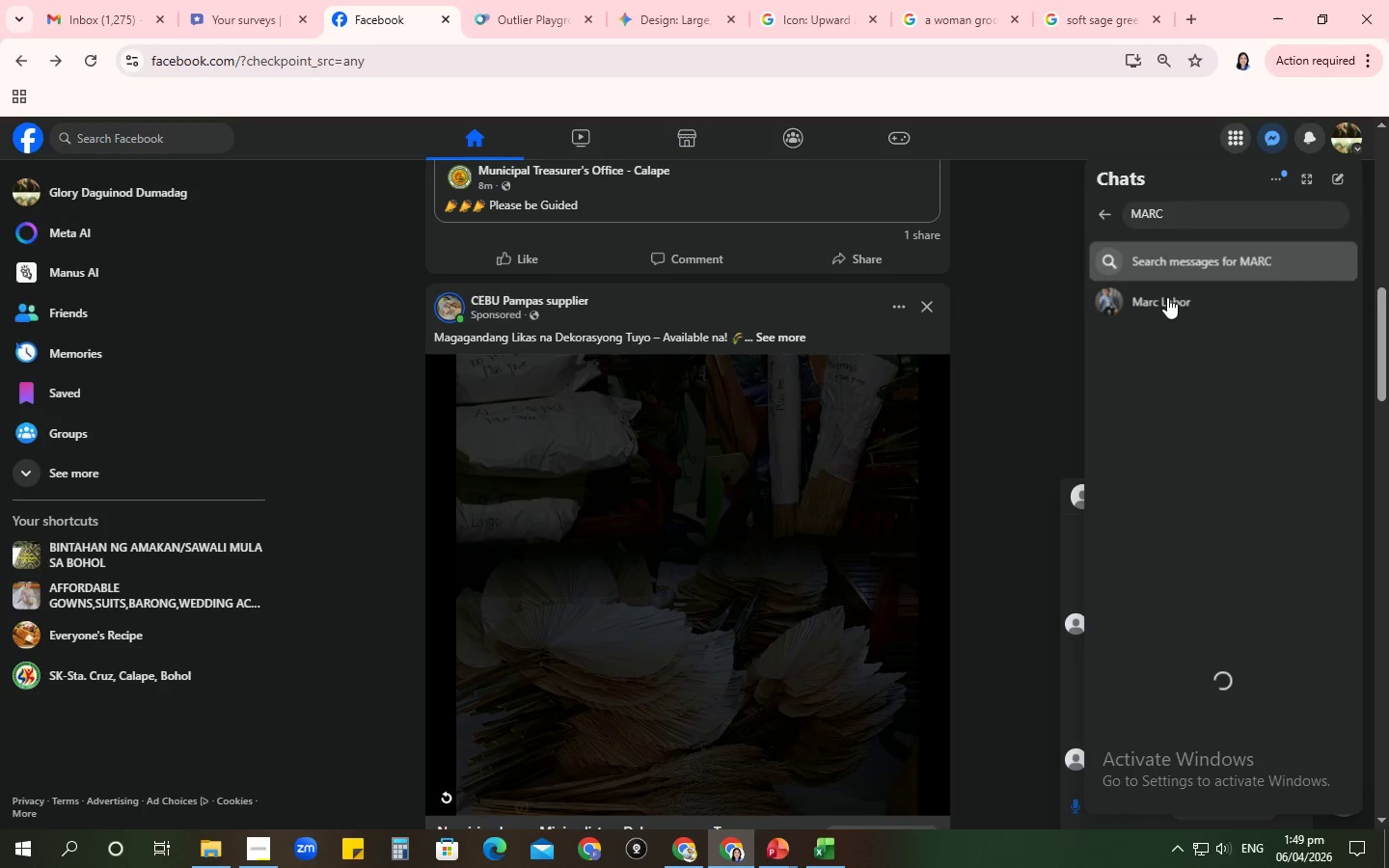 
left_click([1163, 303])
 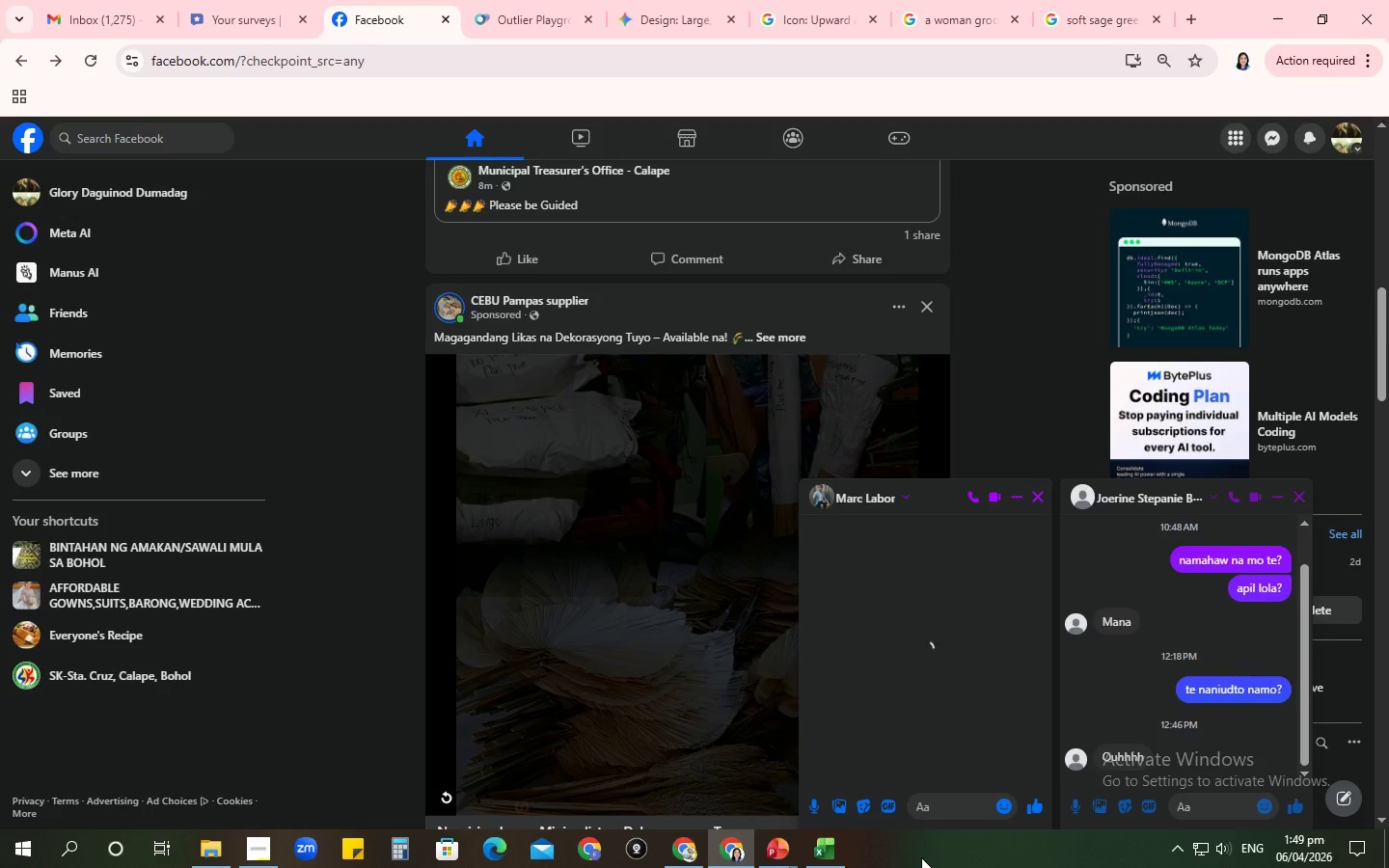 
type(SIR, GOOFSir, good afternoon. Mamga)
key(Backspace)
key(Backspace)
key(Backspace)
type(ngayo mi POW and DUPA sa Dampas sir. Thank you.)
 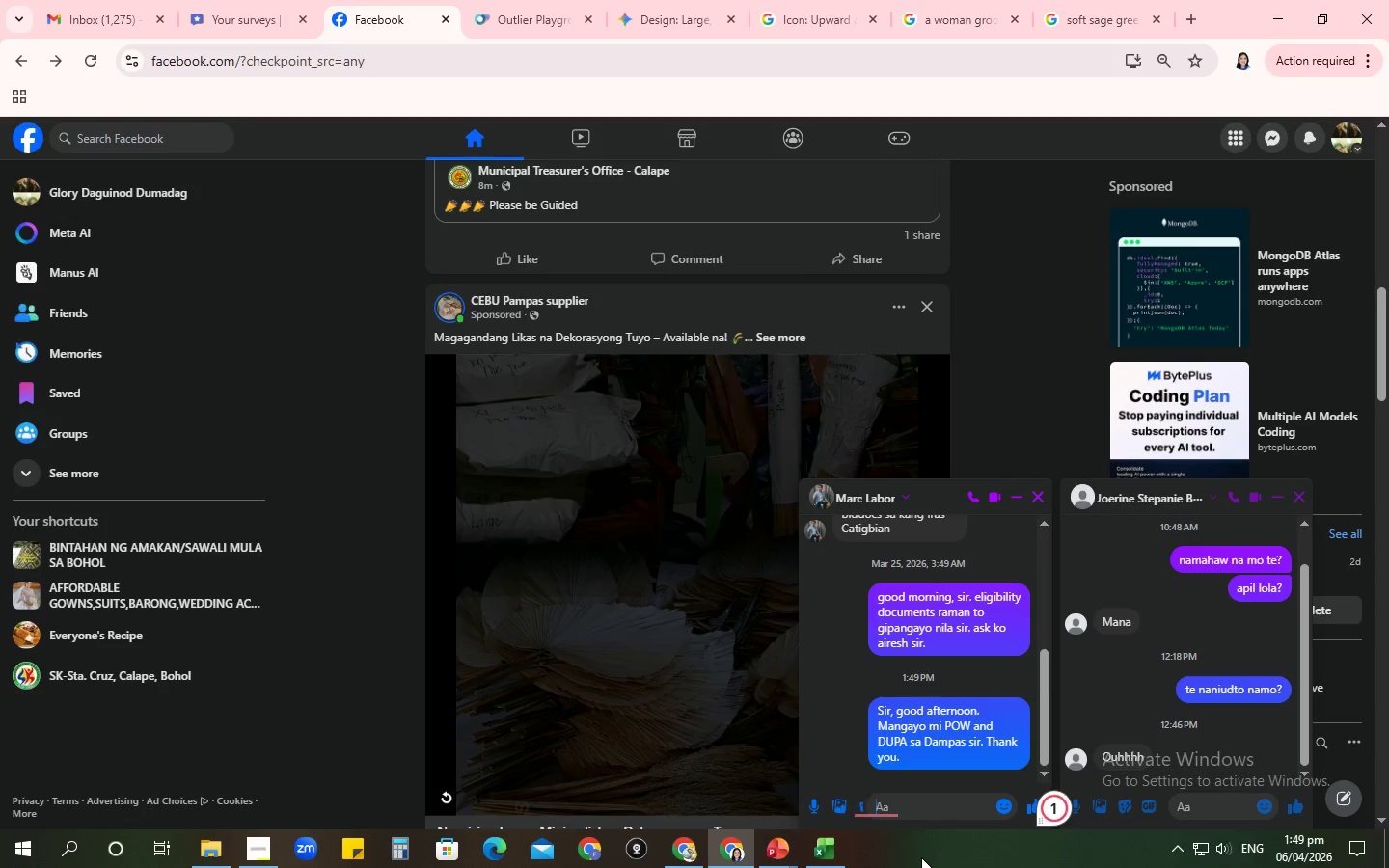 
 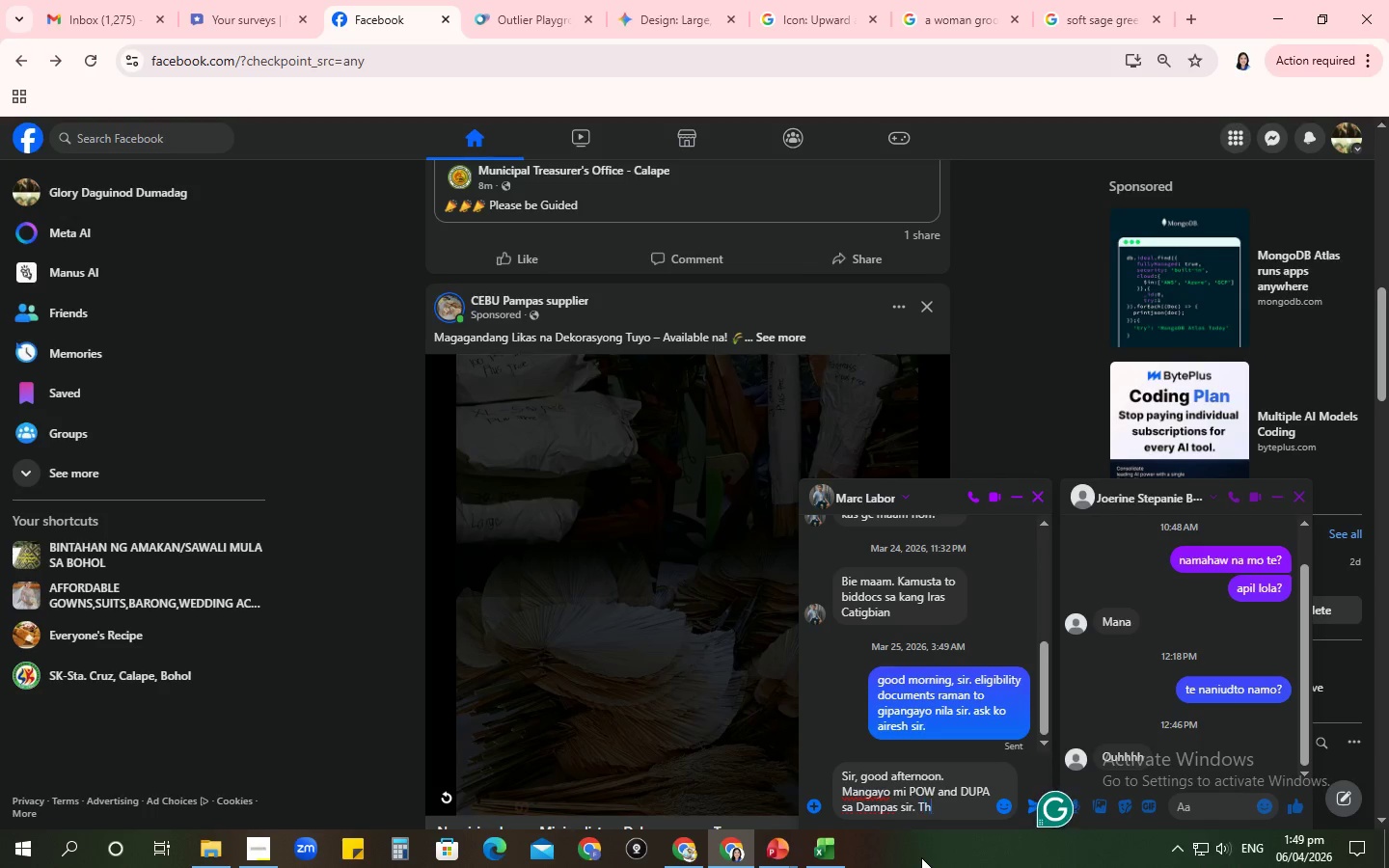 
key(Enter)
 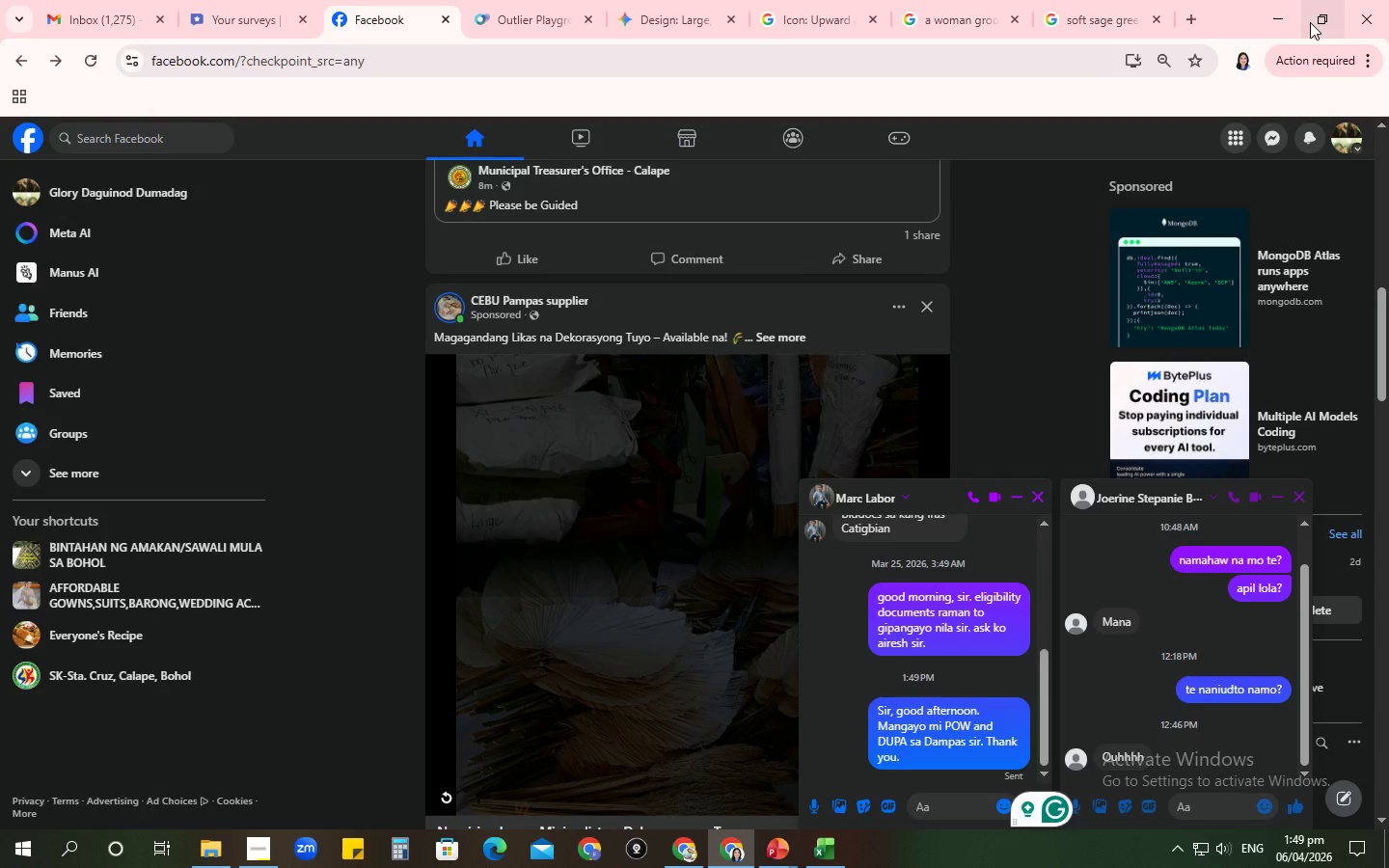 
left_click([1255, 24])
 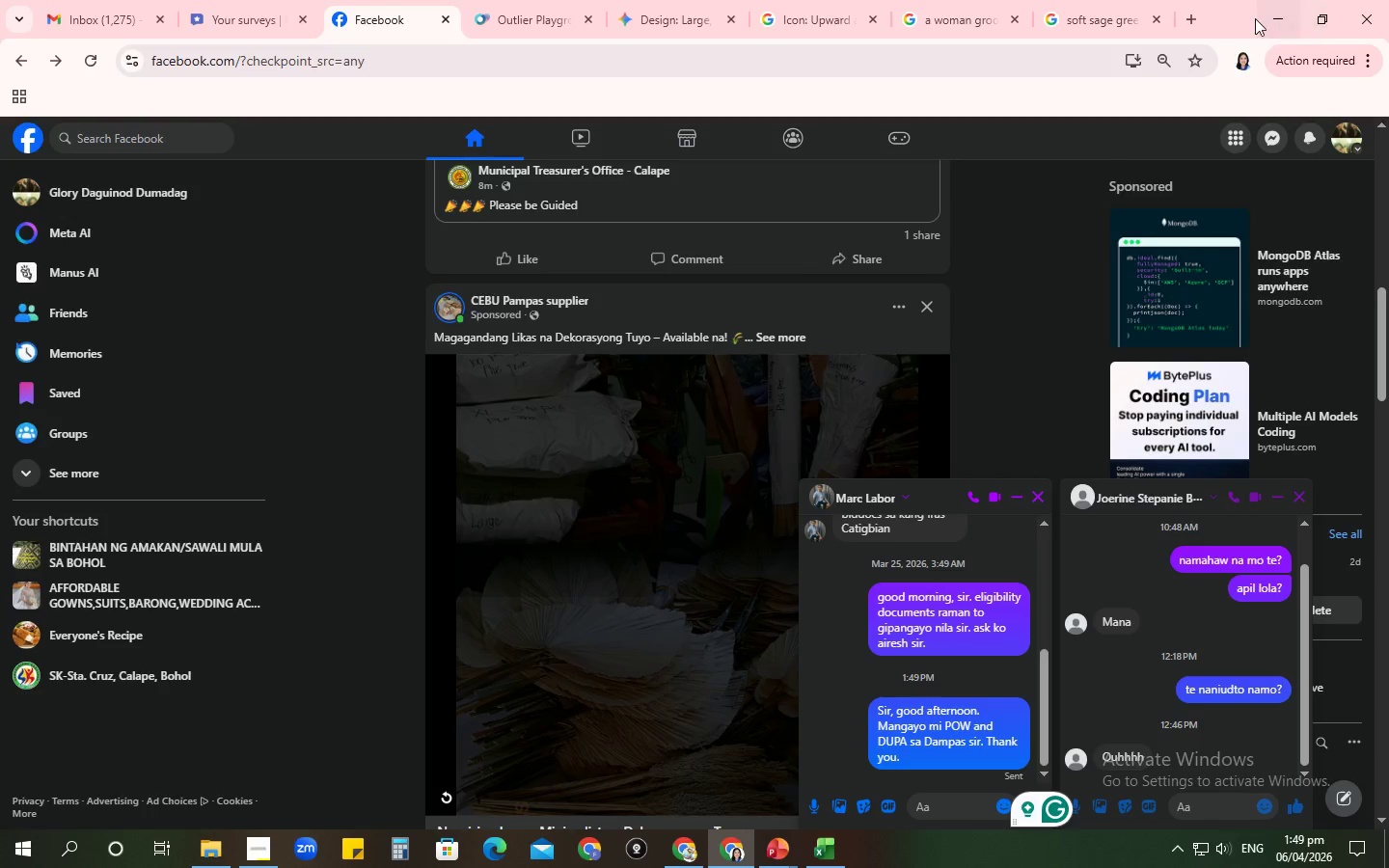 
left_click([1265, 18])
 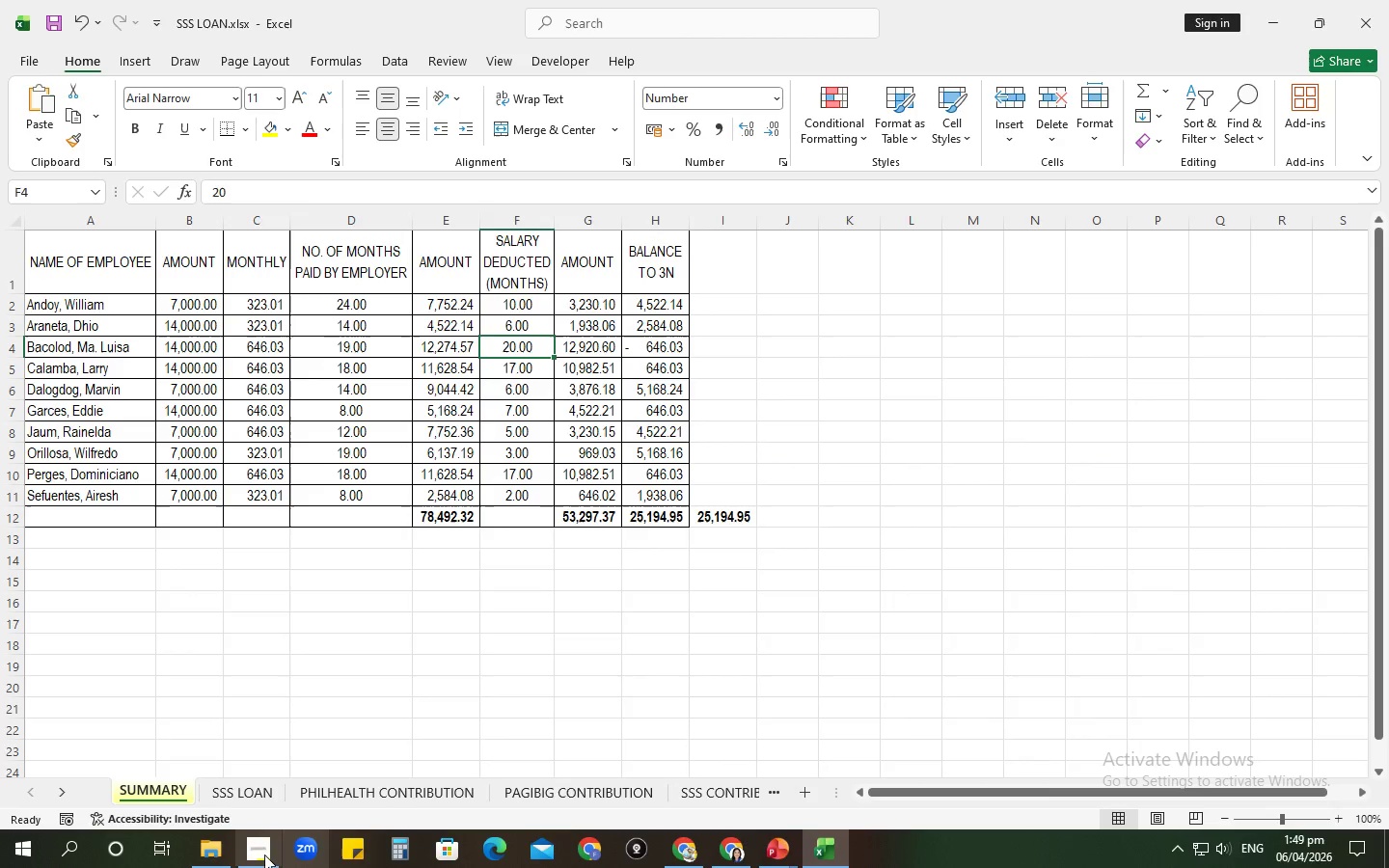 
left_click([210, 863])
 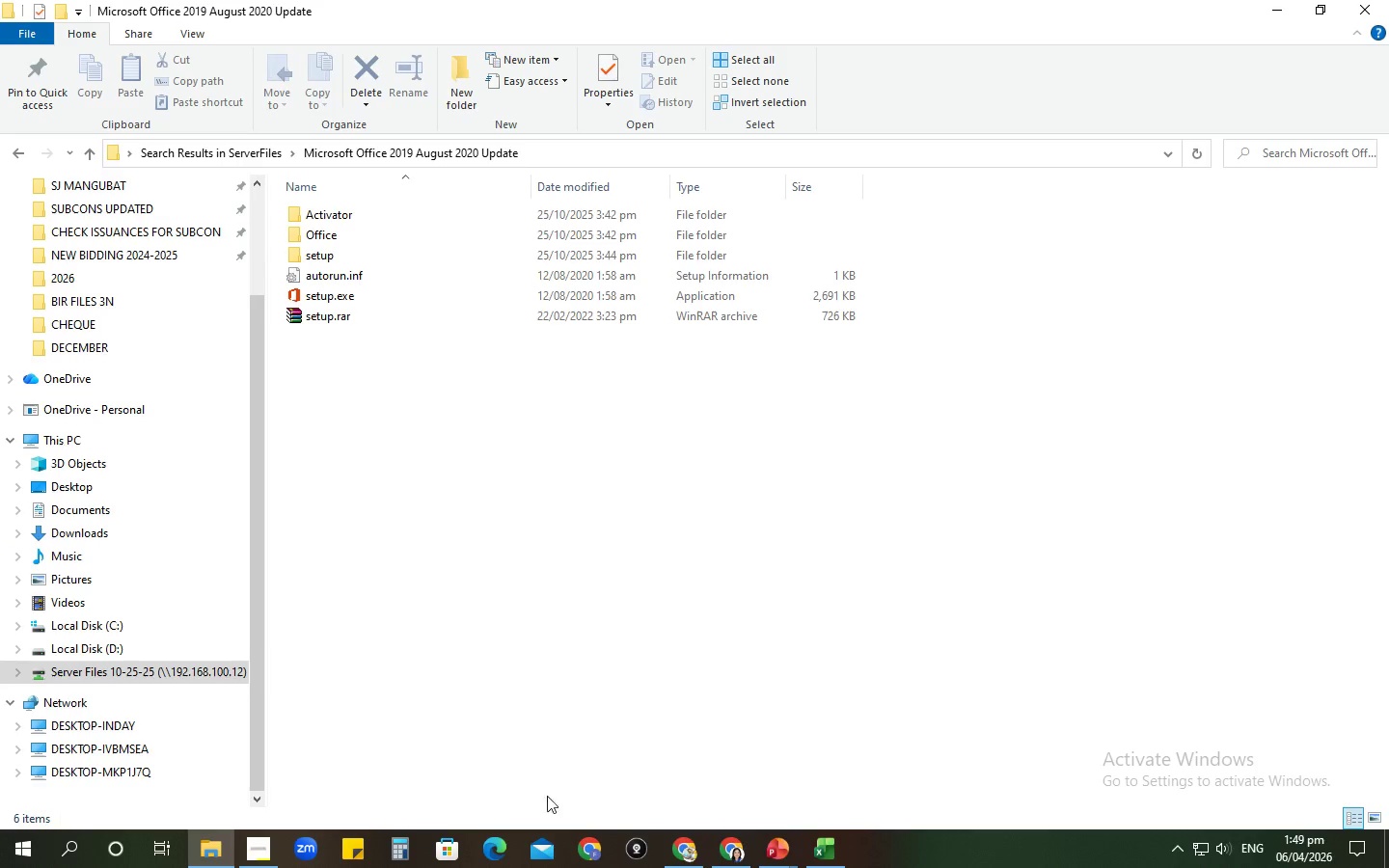 
left_click([741, 856])
 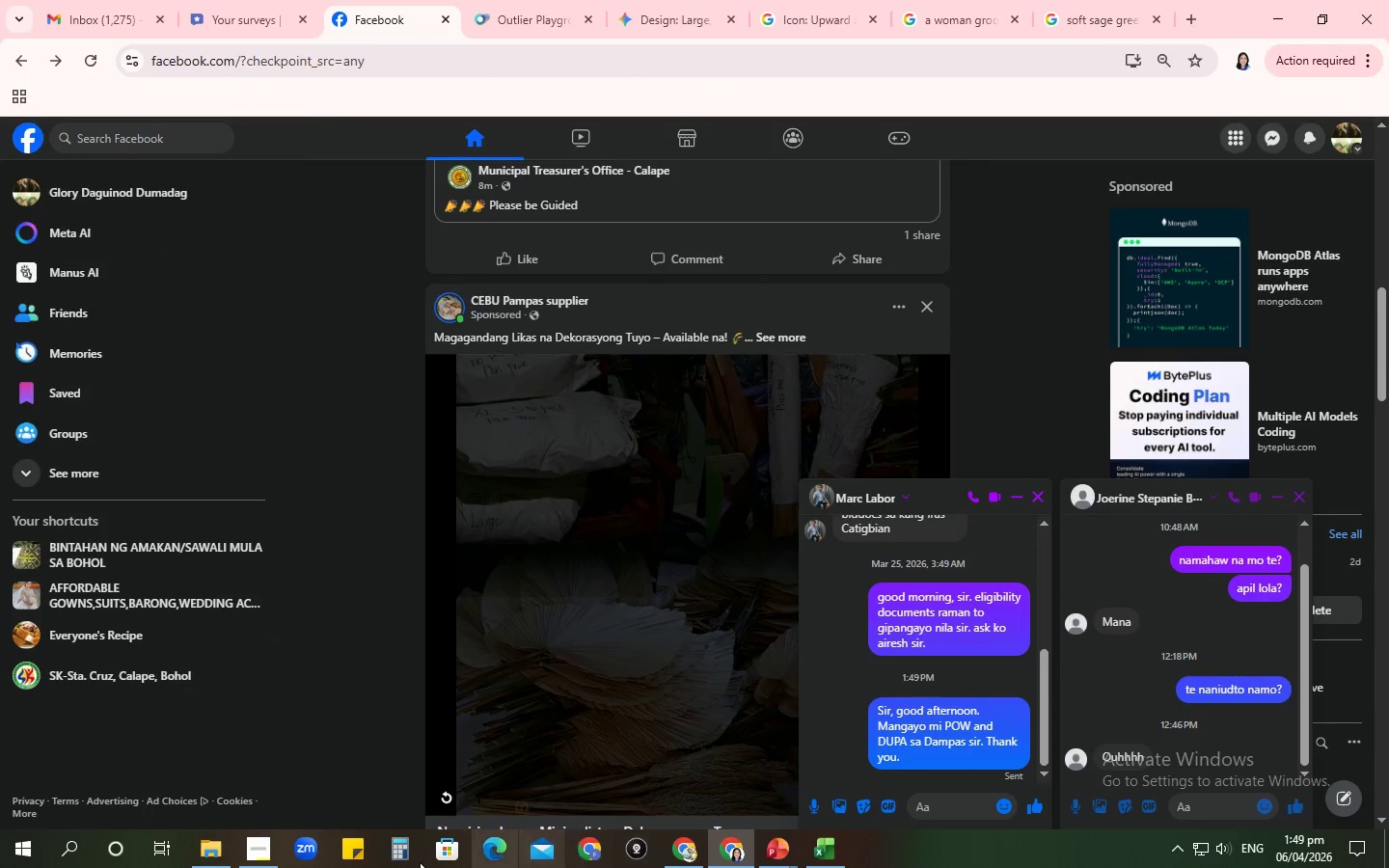 
left_click_drag(start_coordinate=[235, 857], to_coordinate=[213, 857])
 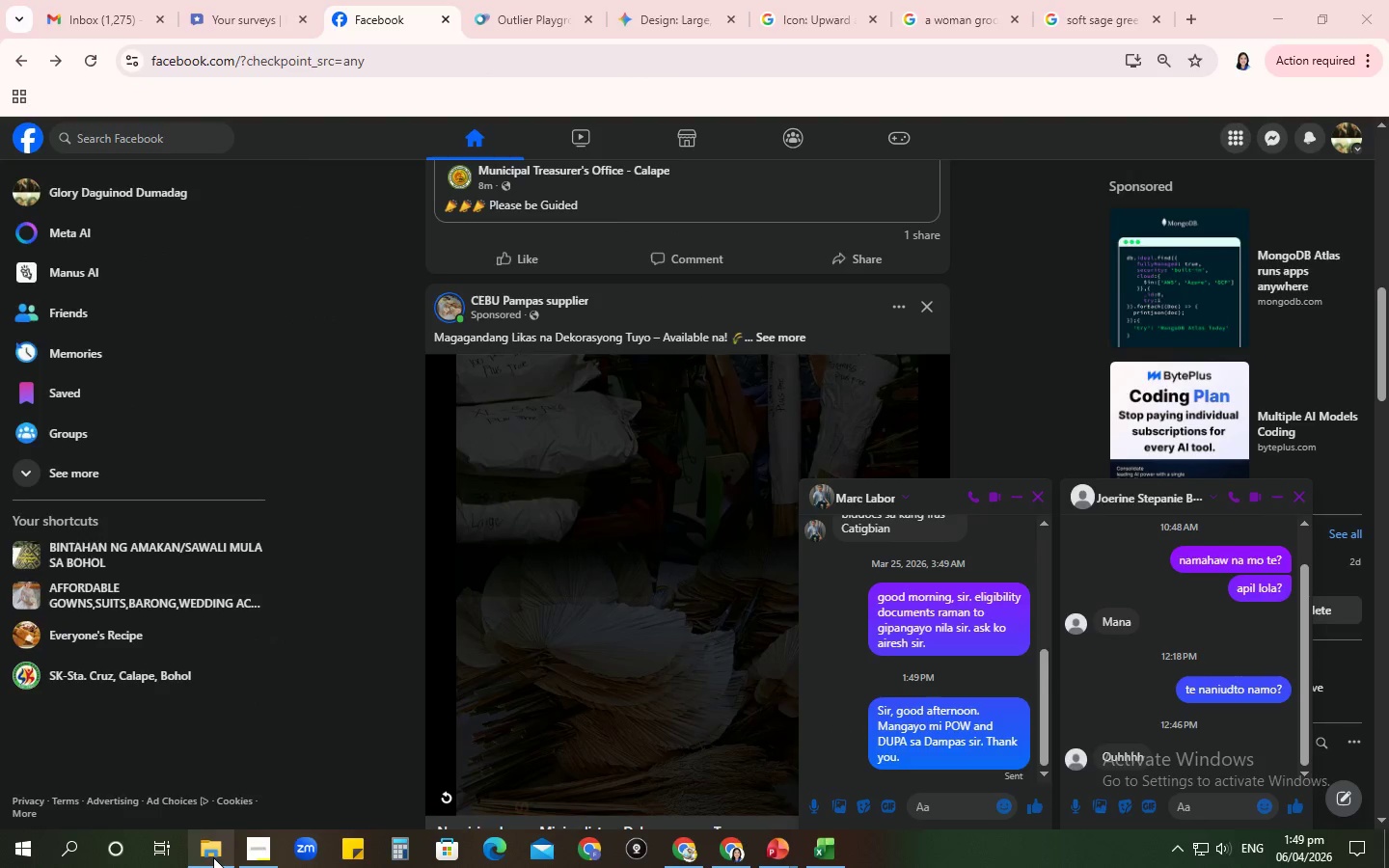 
left_click([213, 857])
 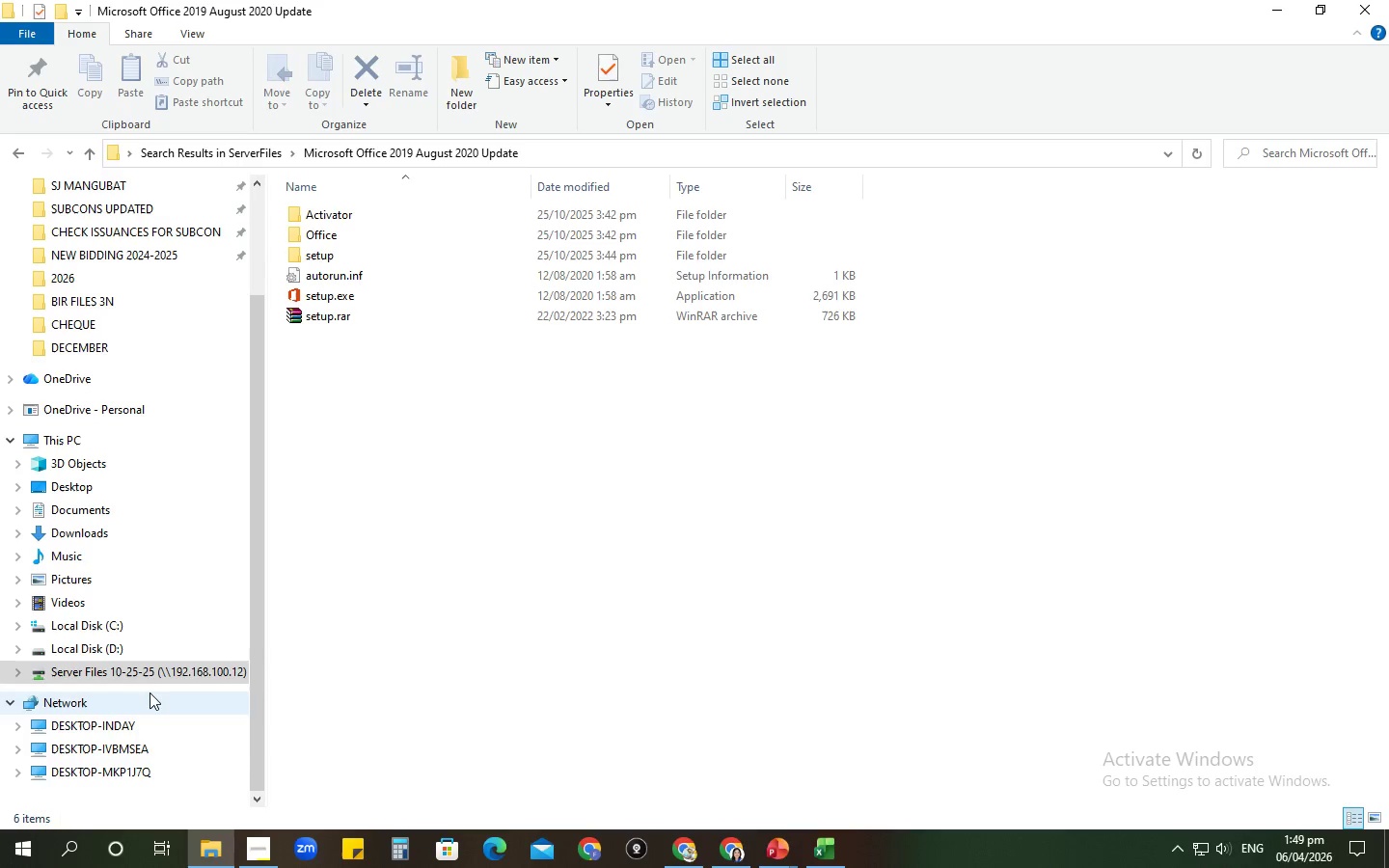 
left_click([149, 677])
 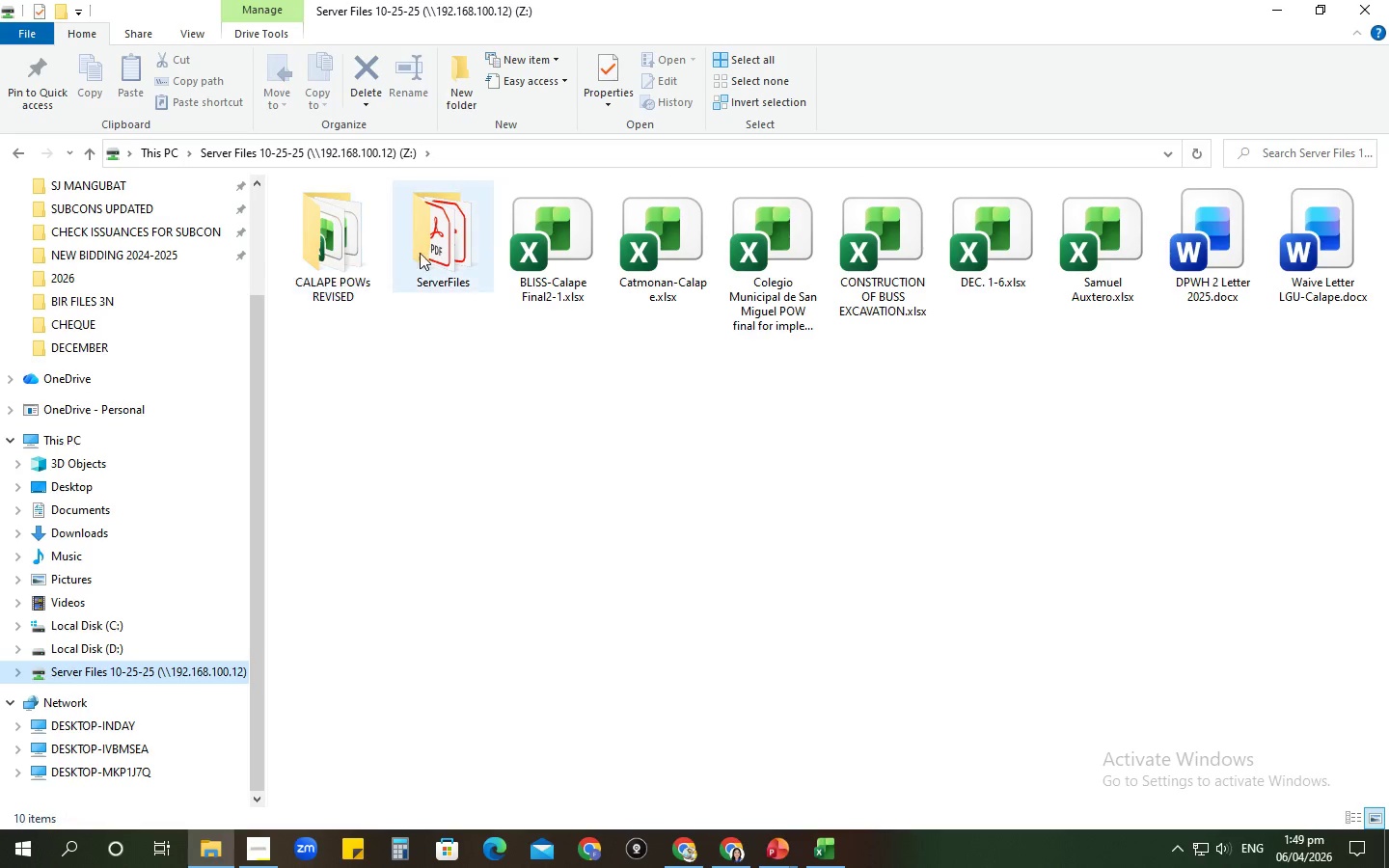 
left_click([422, 250])
 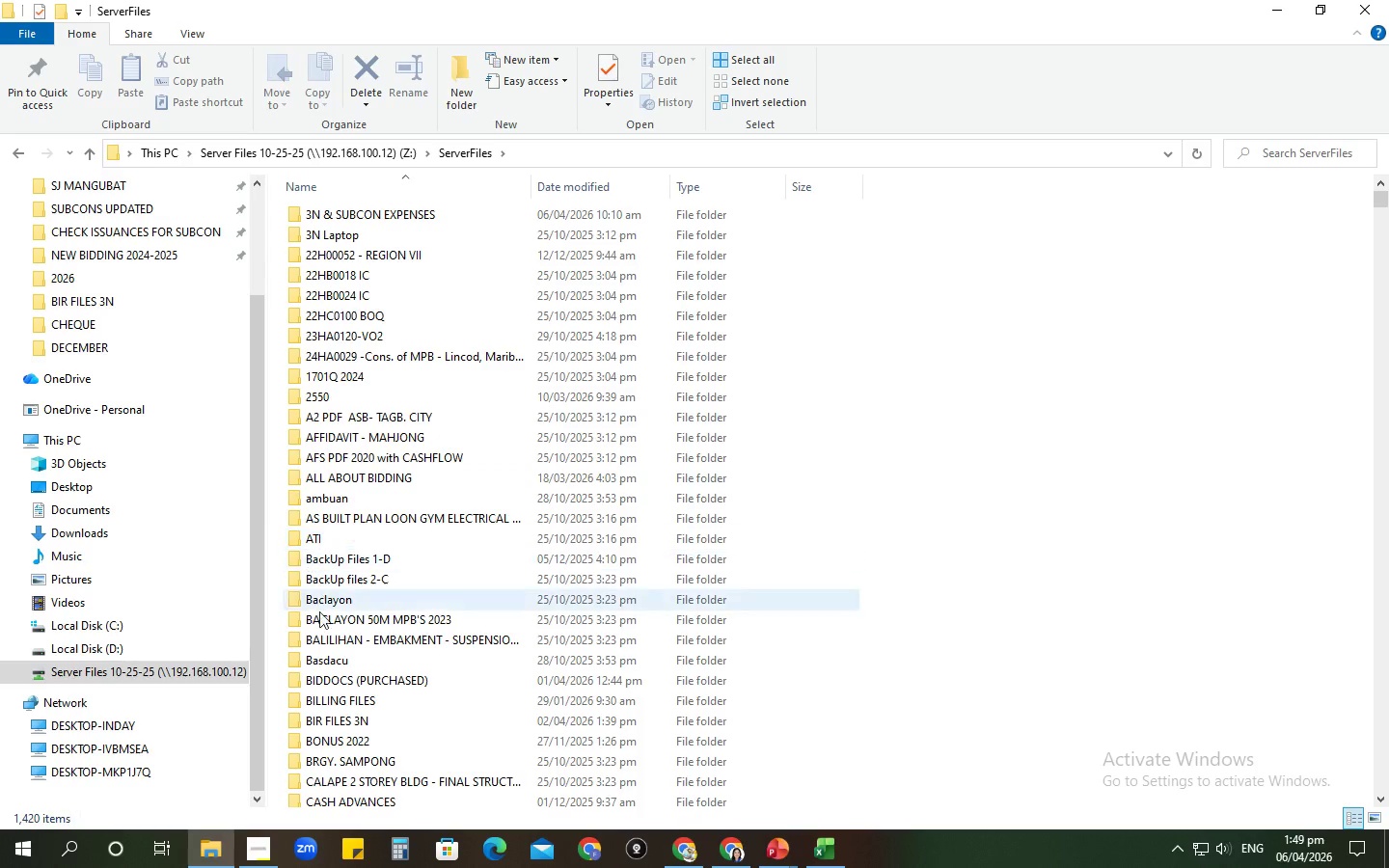 
scroll: coordinate [321, 629], scroll_direction: down, amount: 1.0
 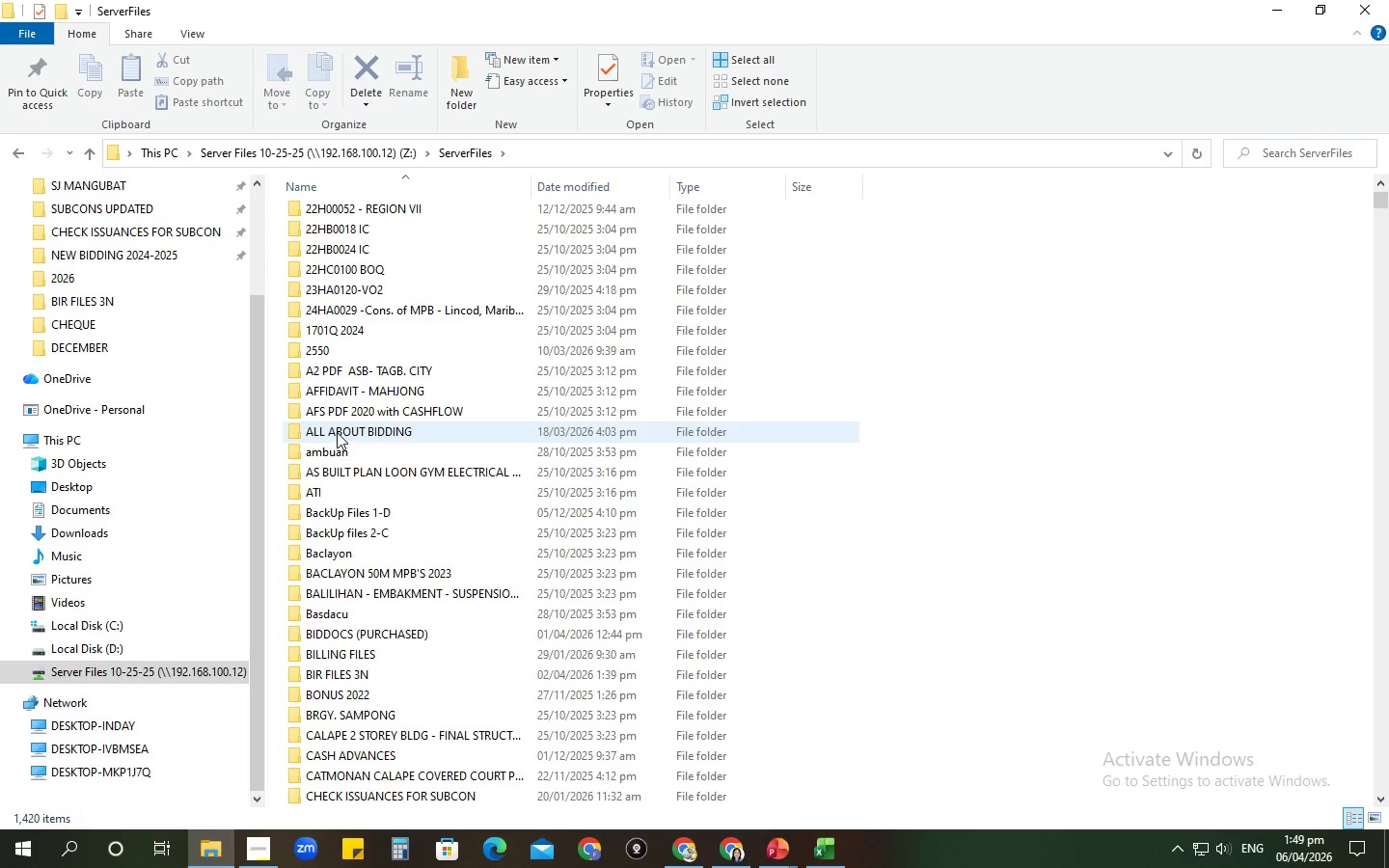 
double_click([338, 431])
 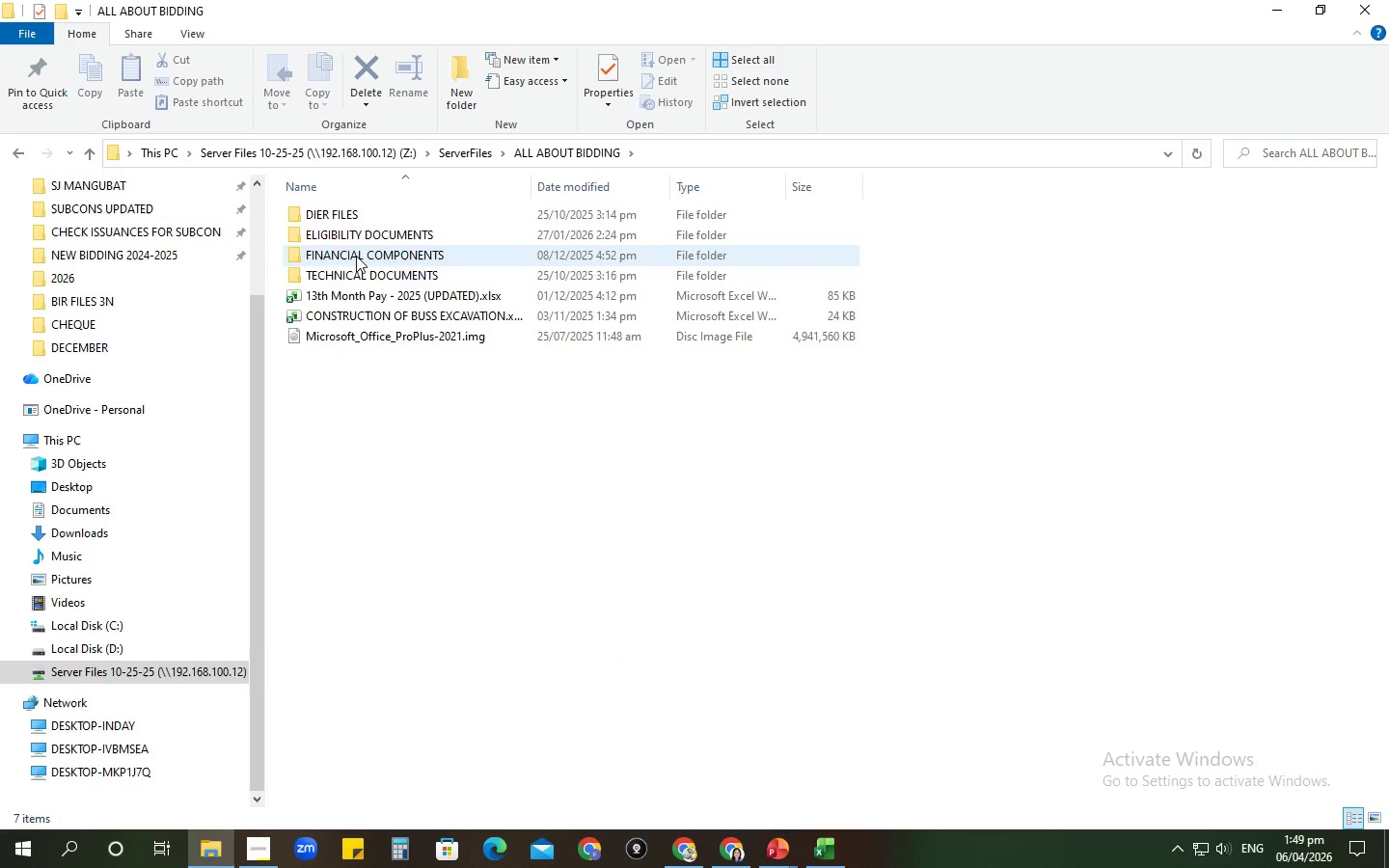 
double_click([356, 256])
 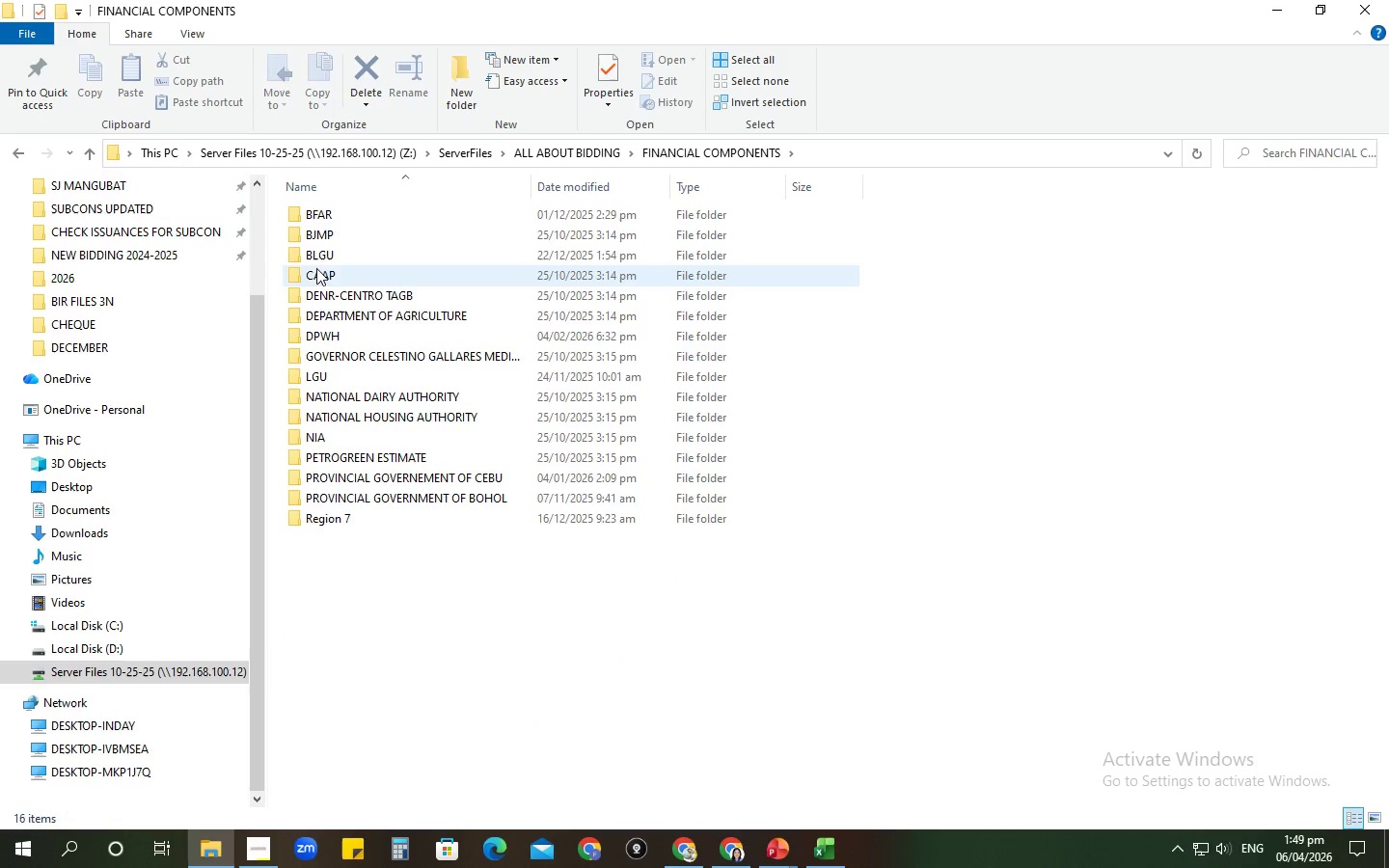 
double_click([316, 258])
 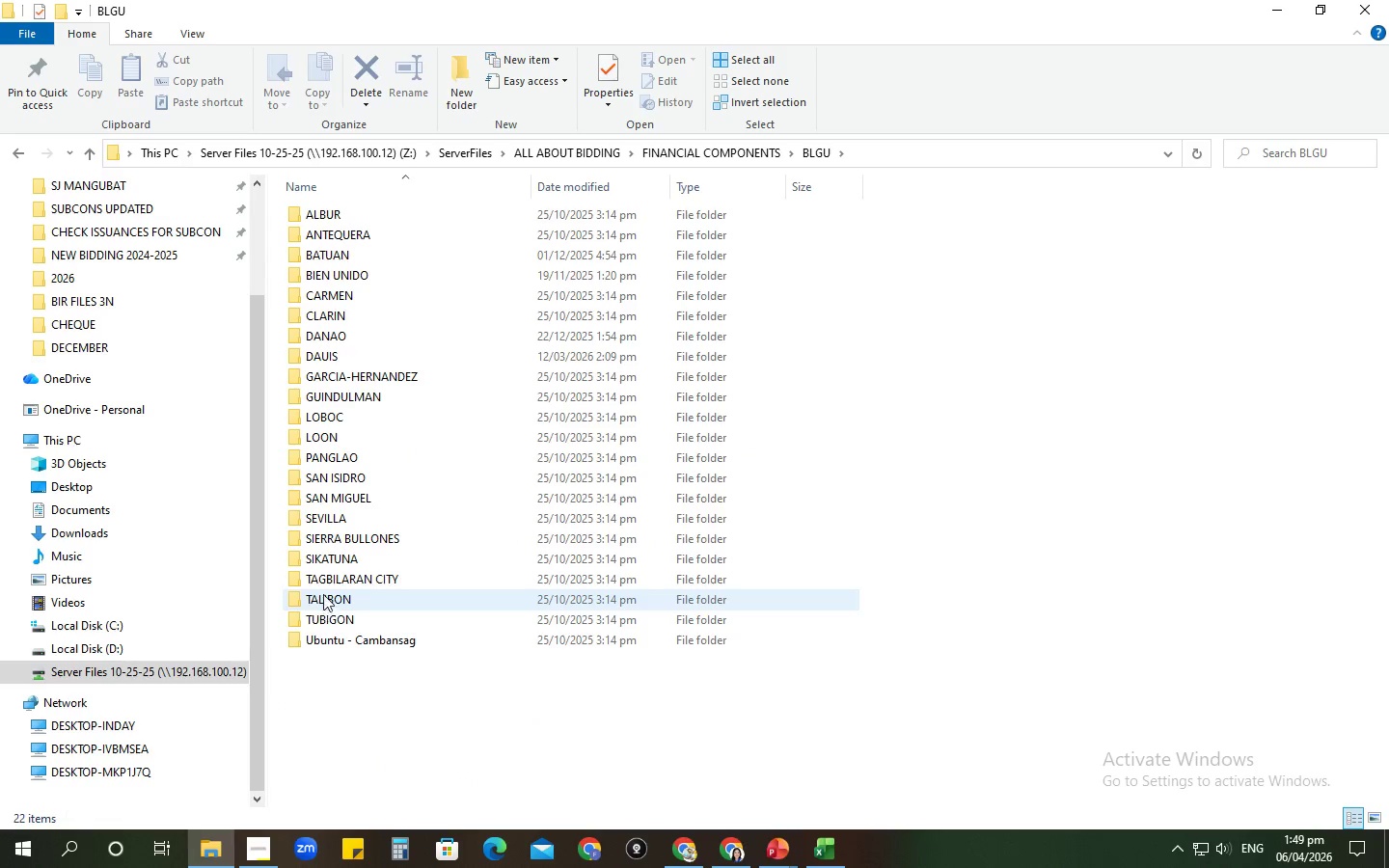 
left_click([326, 588])
 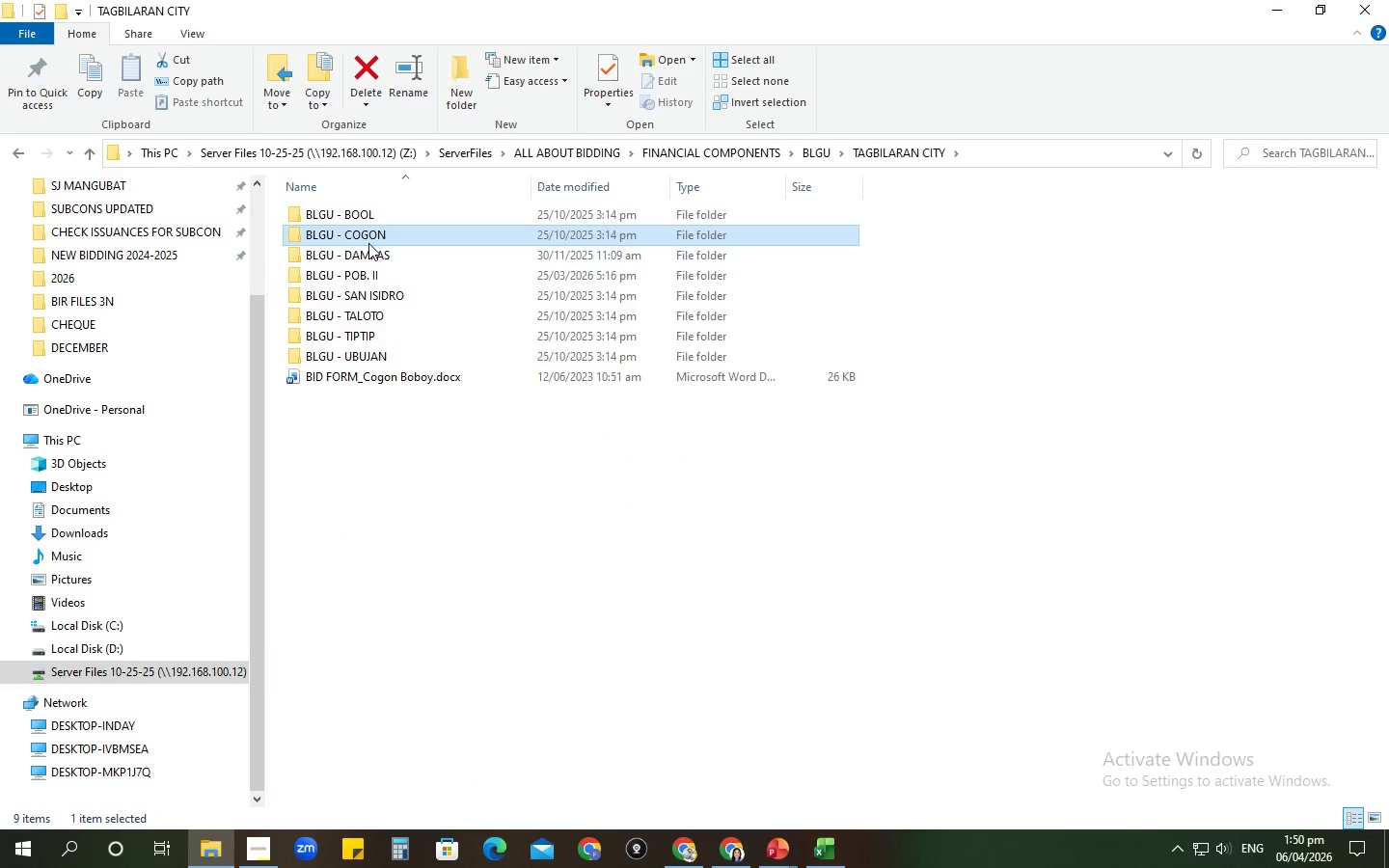 
double_click([368, 247])
 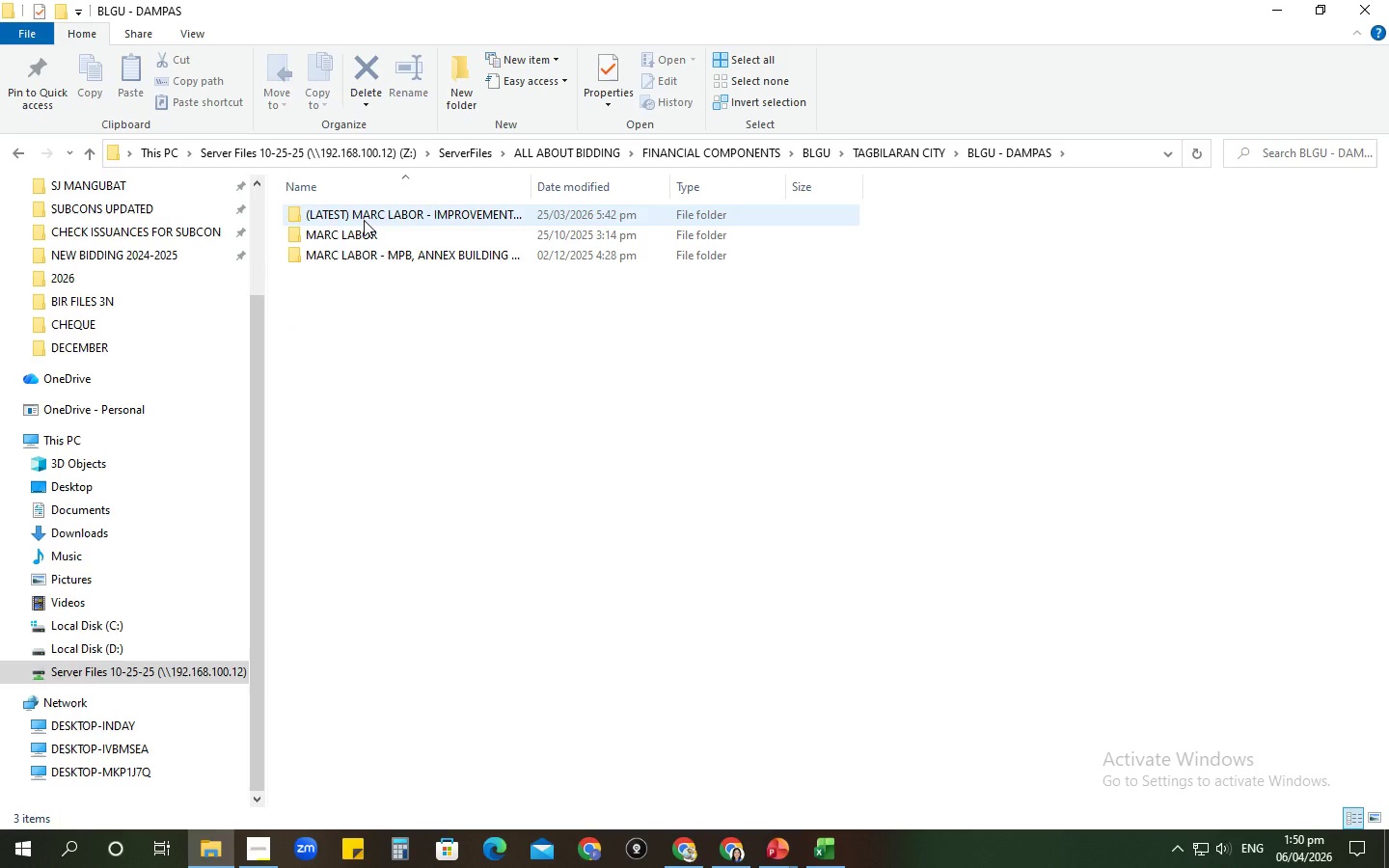 
left_click([364, 220])
 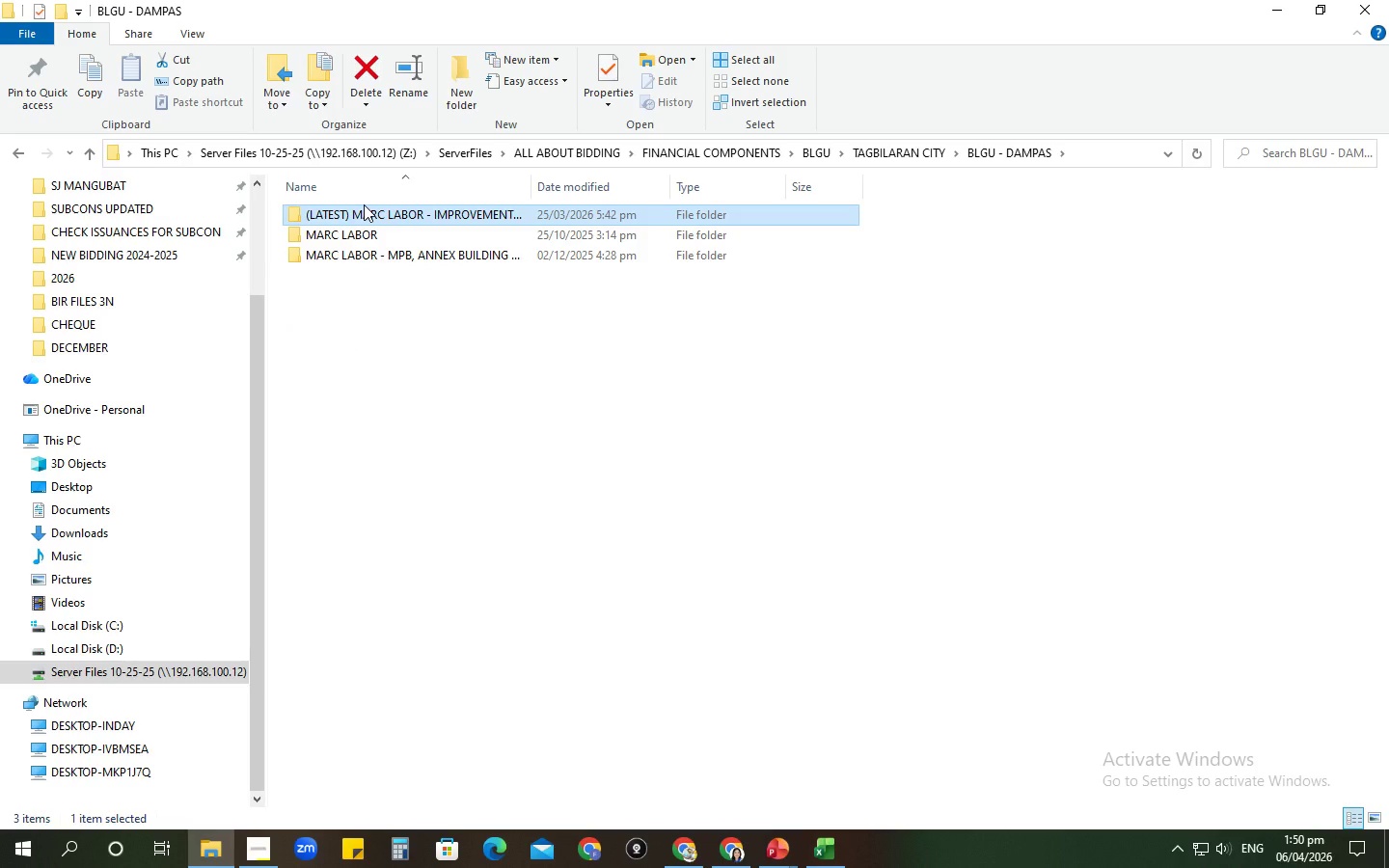 
key(Control+C)
 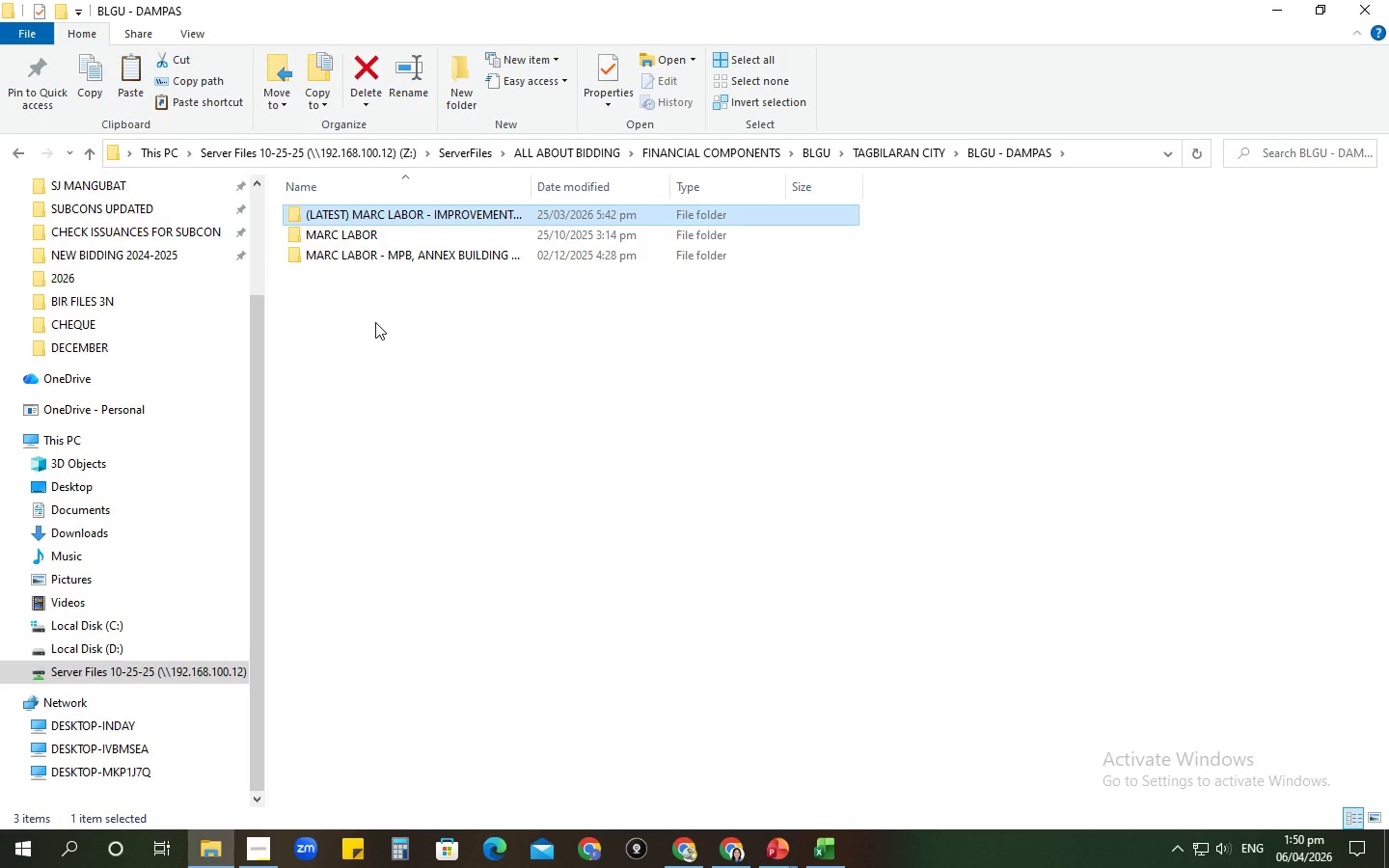 
key(Control+V)
 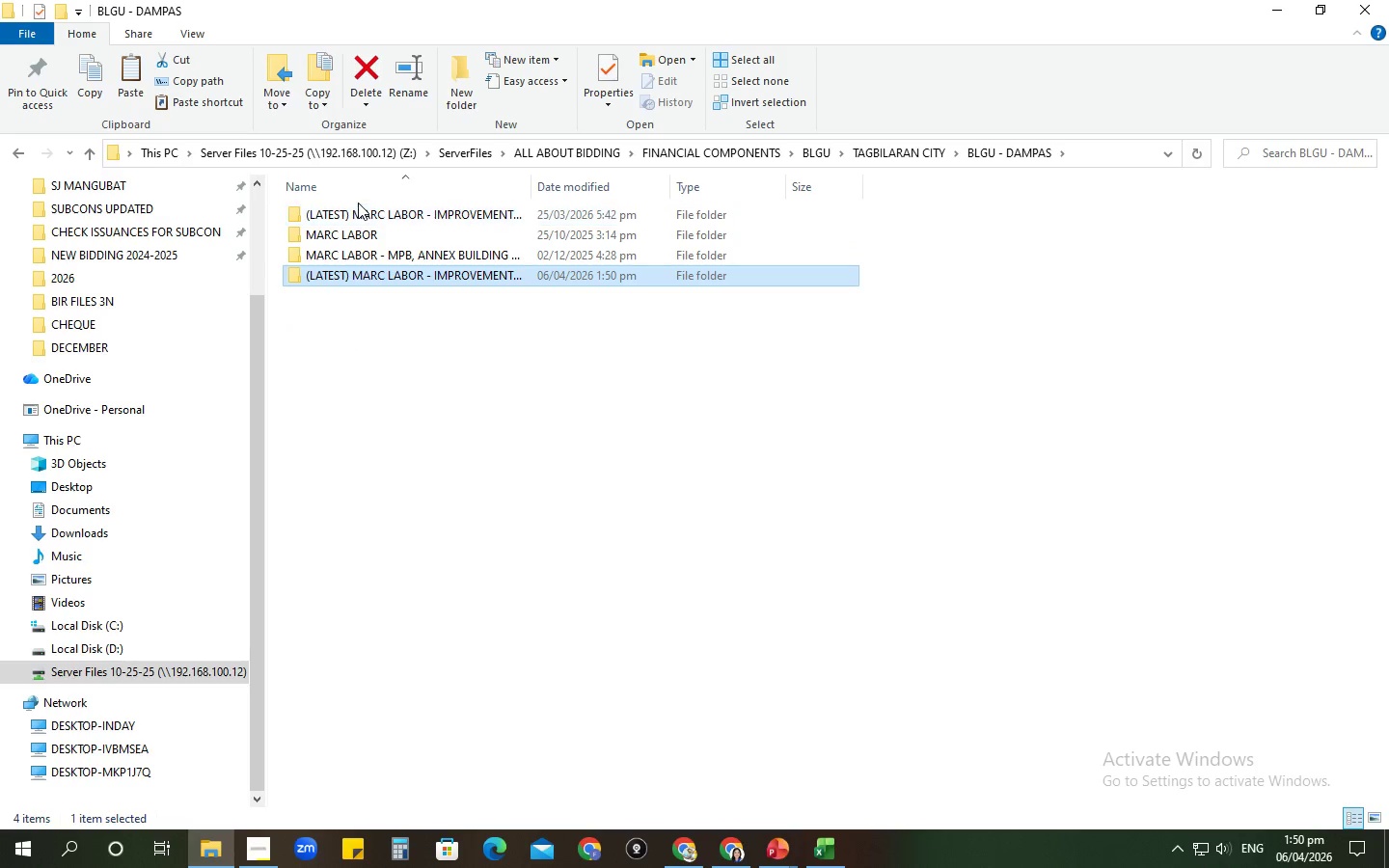 
left_click([357, 210])
 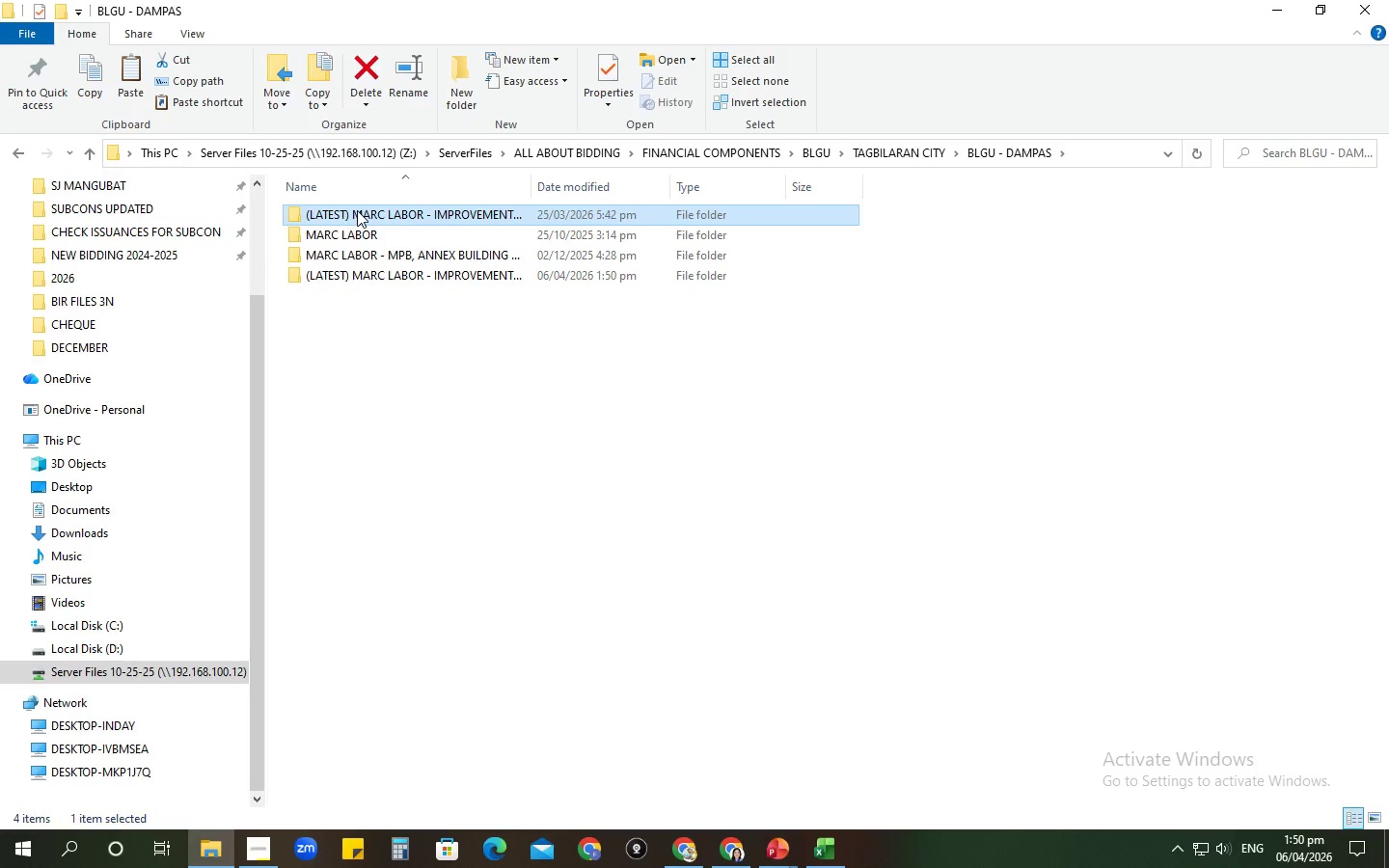 
right_click([357, 210])
 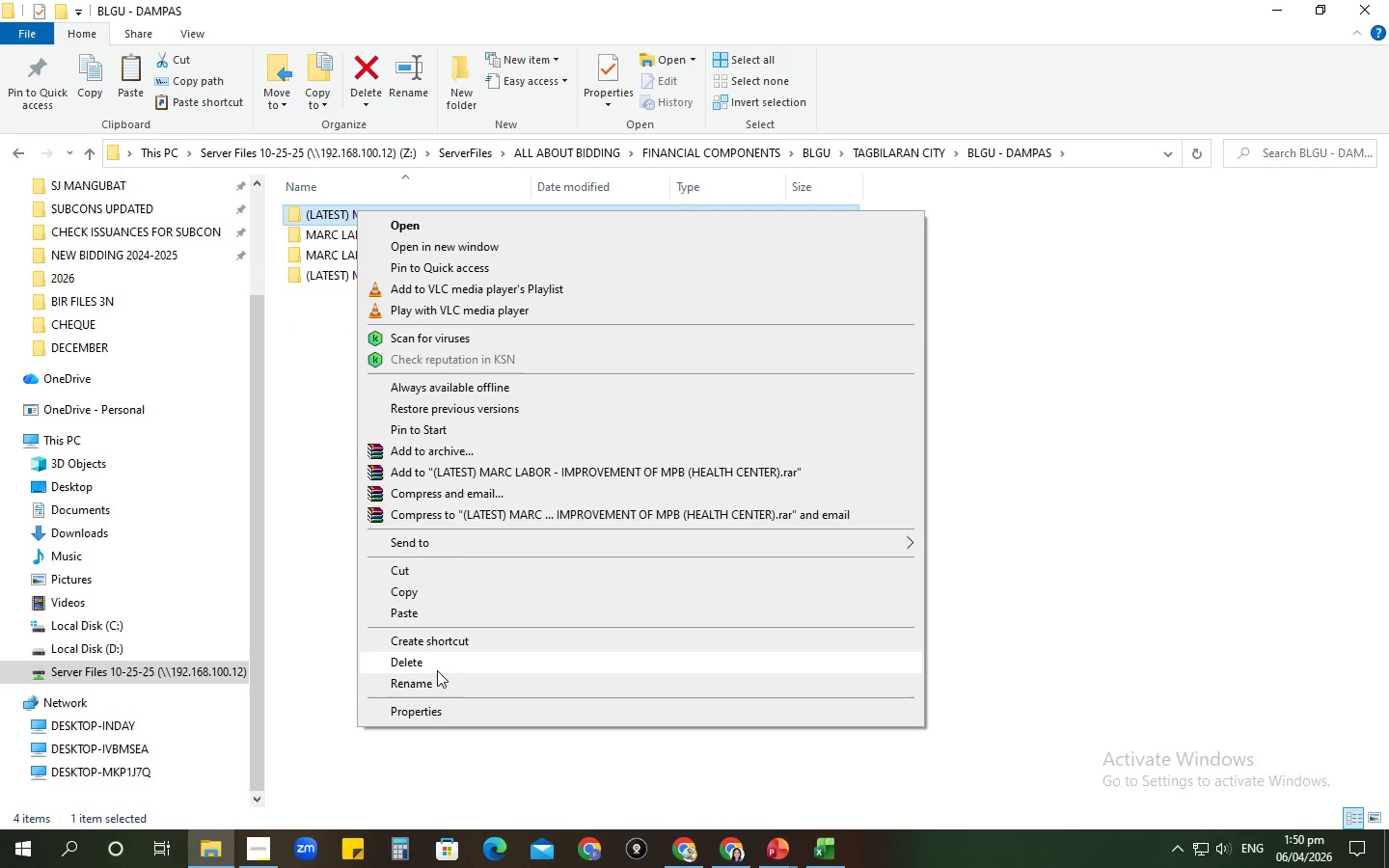 
left_click([420, 690])
 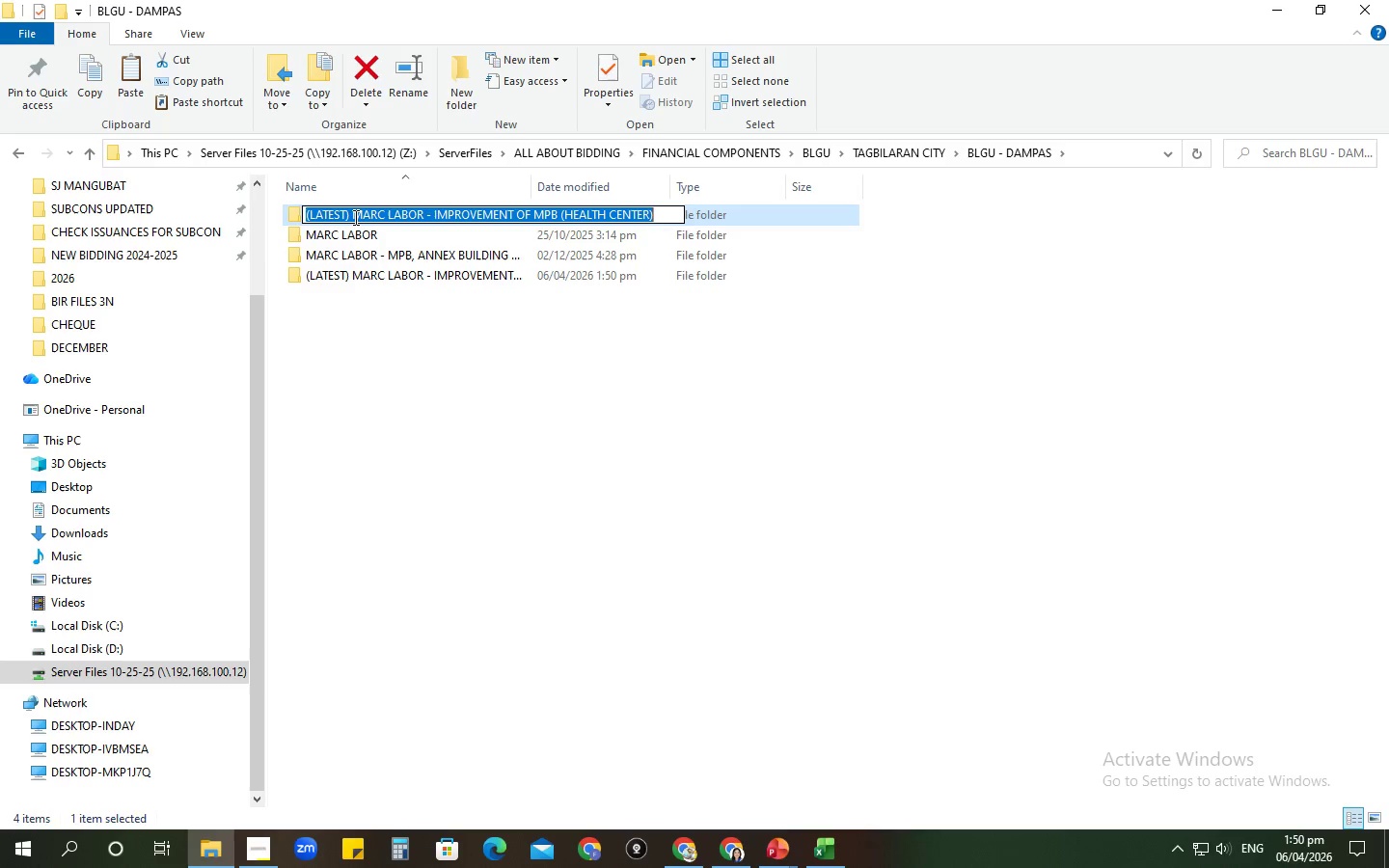 
left_click_drag(start_coordinate=[354, 217], to_coordinate=[260, 218])
 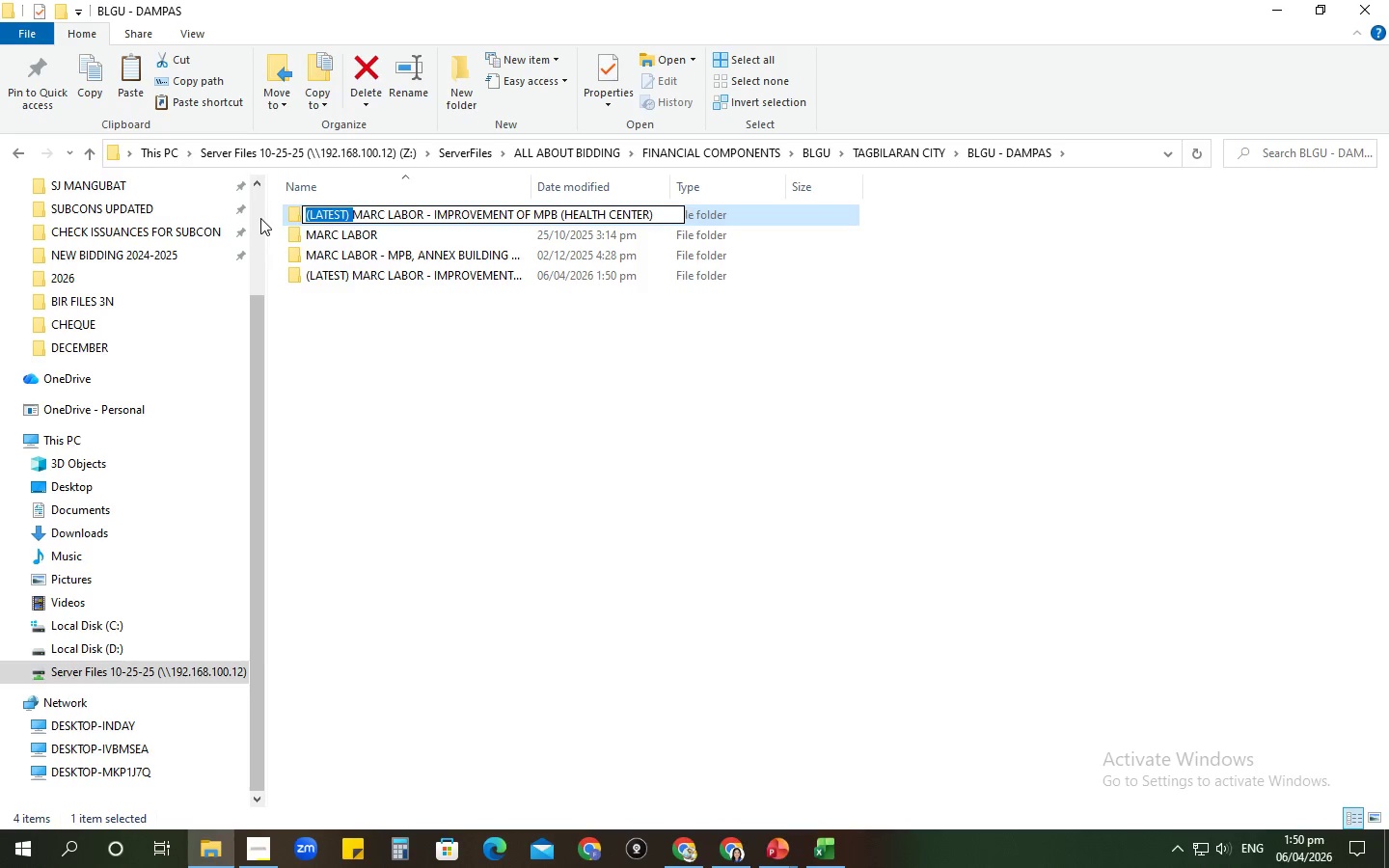 
key(Backspace)
 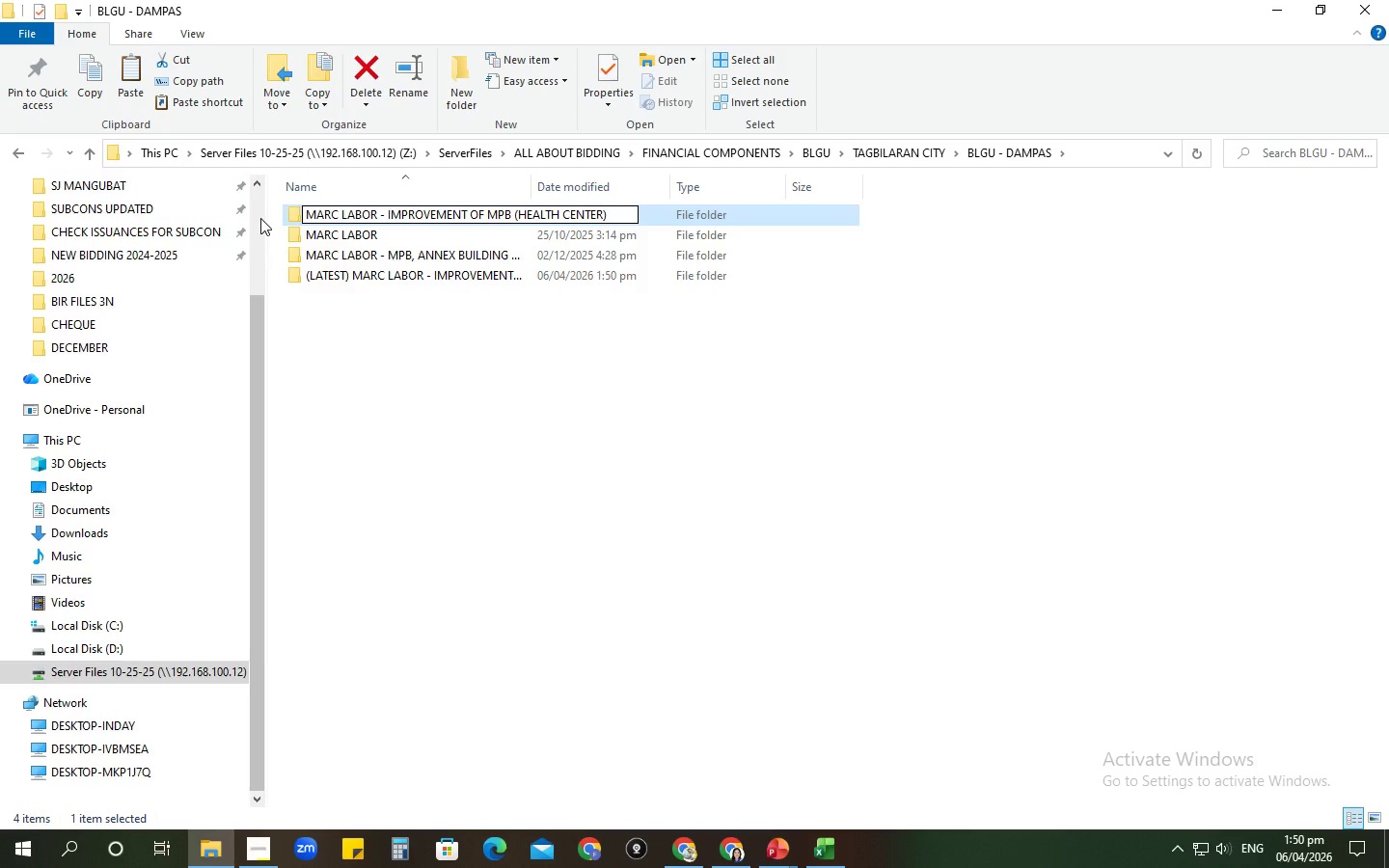 
key(Enter)
 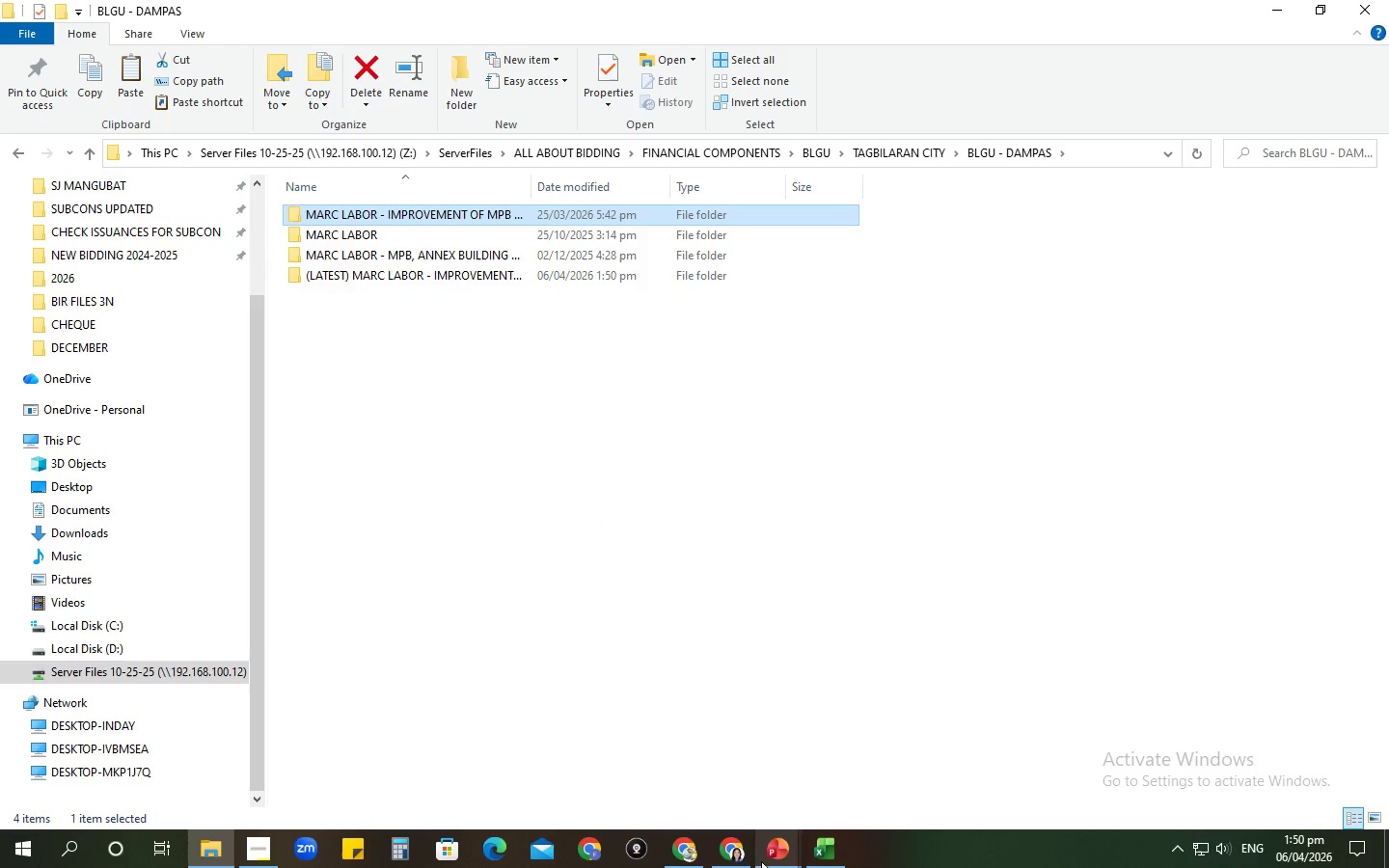 
left_click([746, 860])
 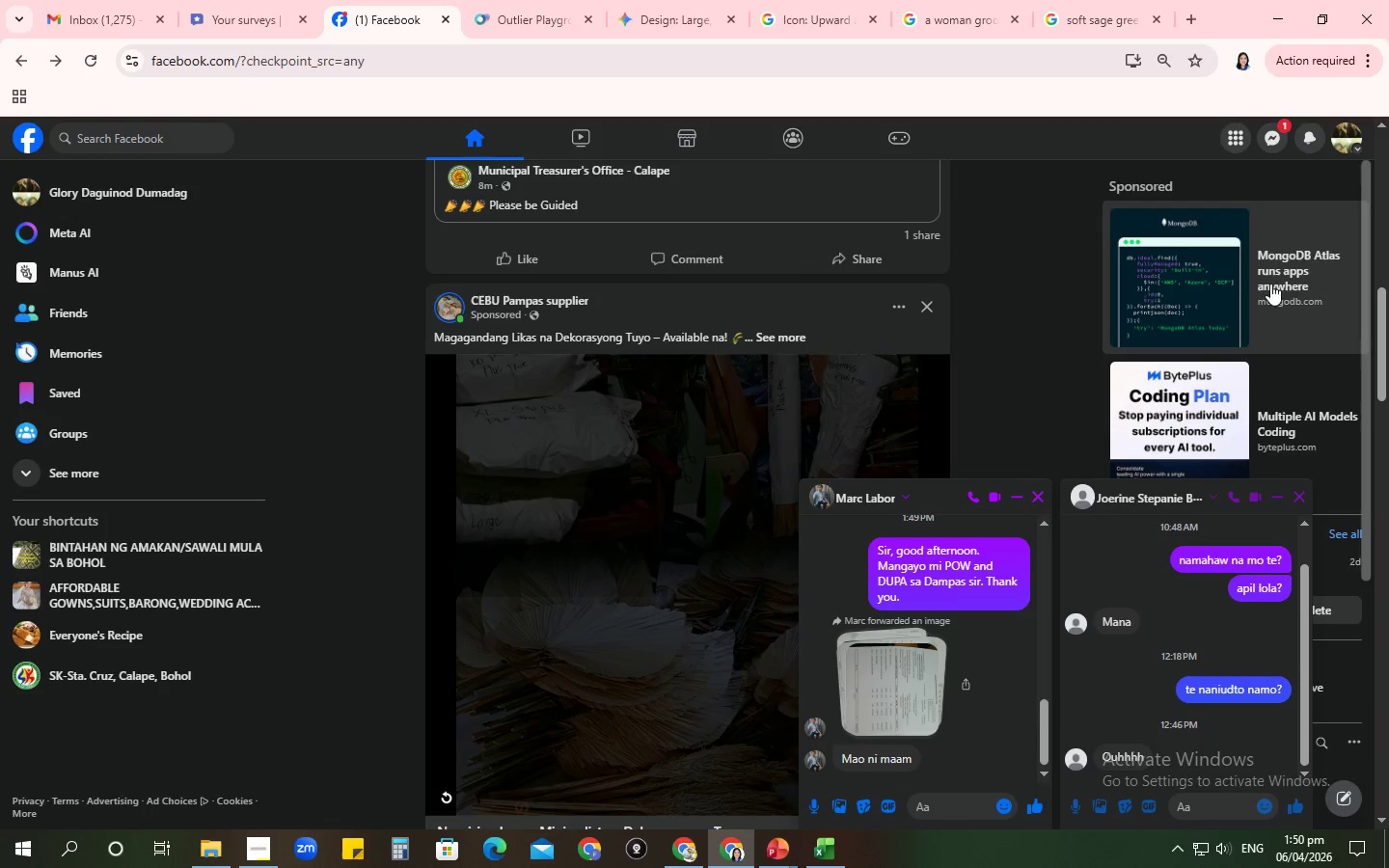 
left_click([900, 666])
 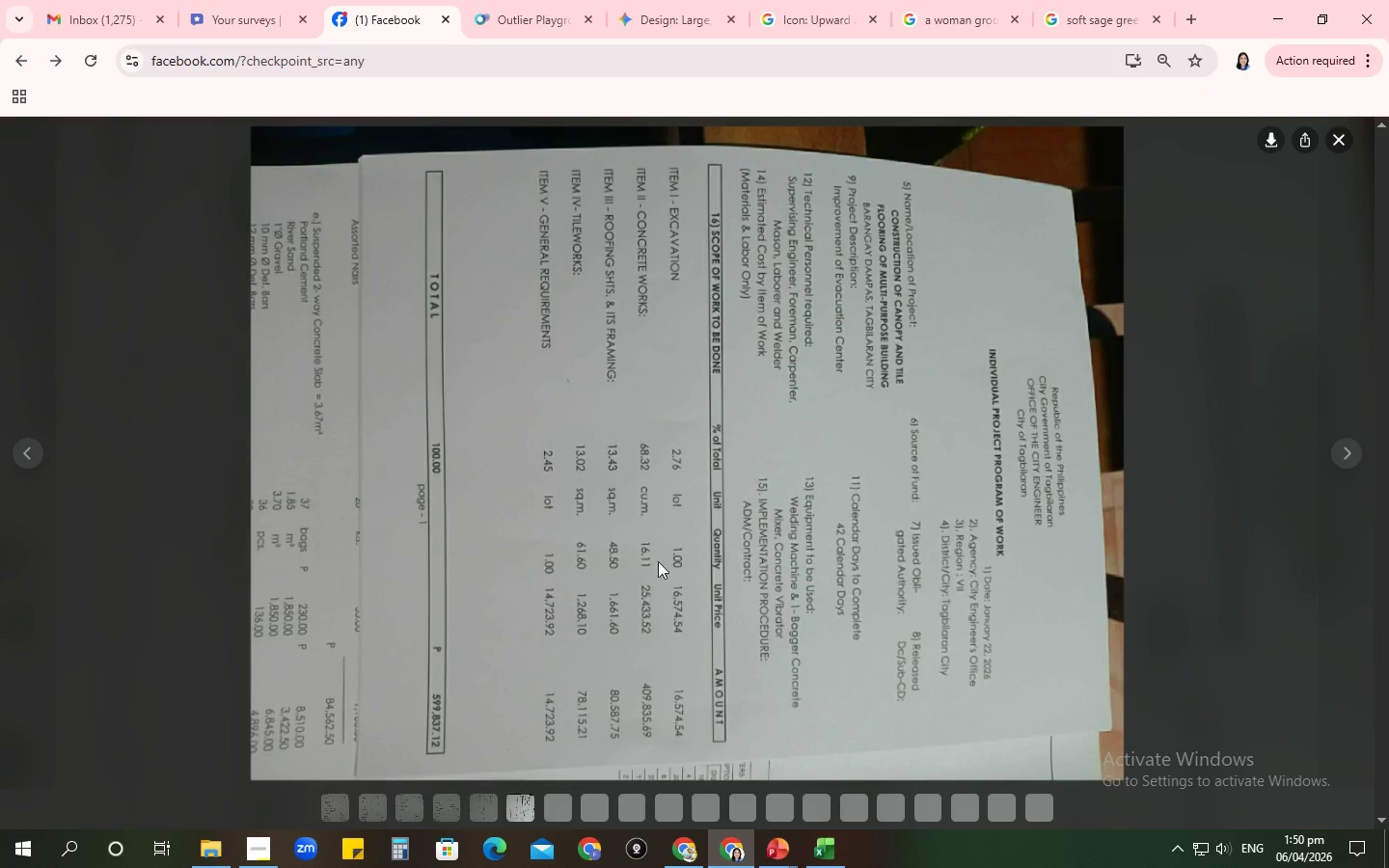 
left_click([23, 464])
 